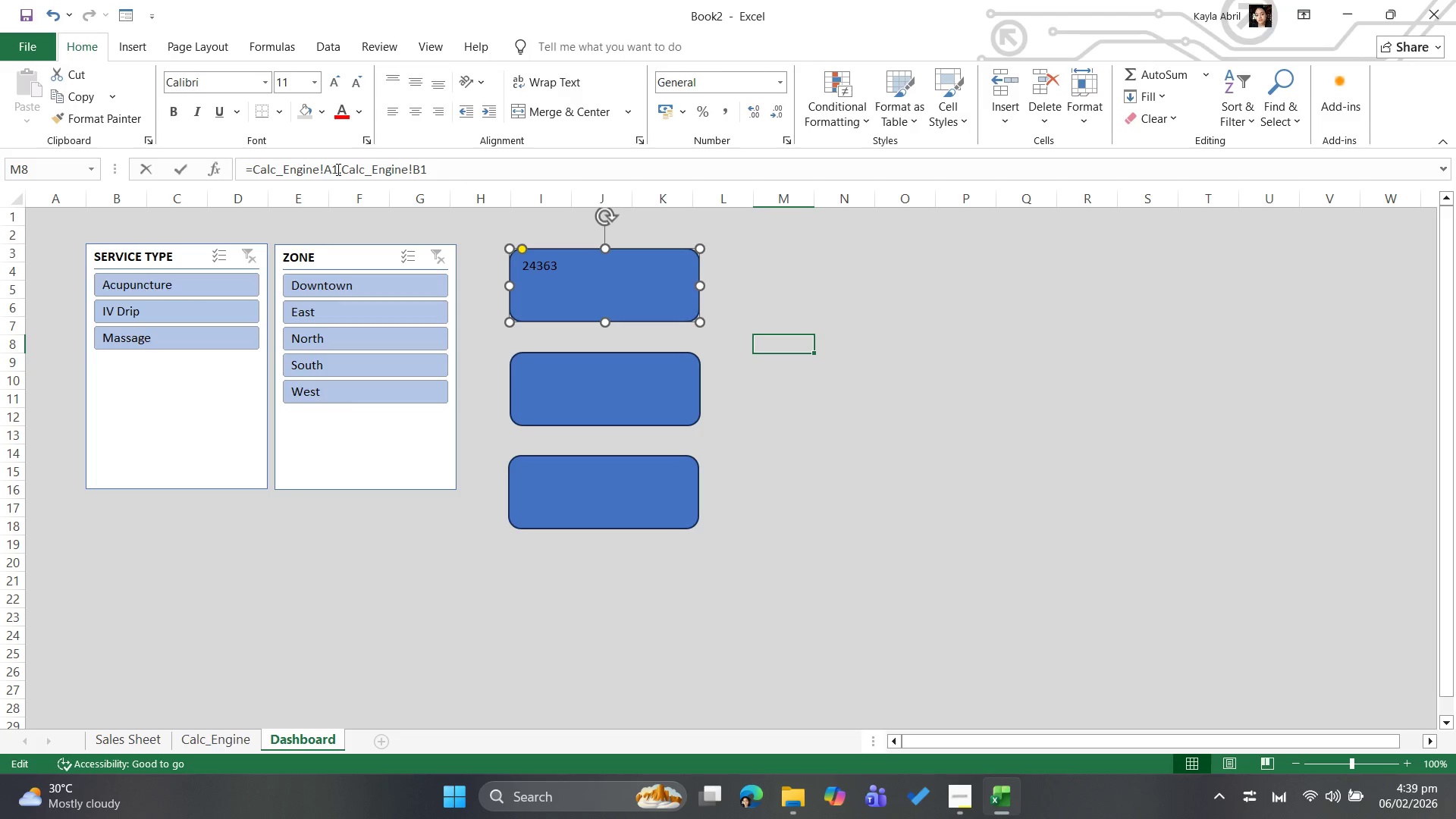 
left_click([337, 169])
 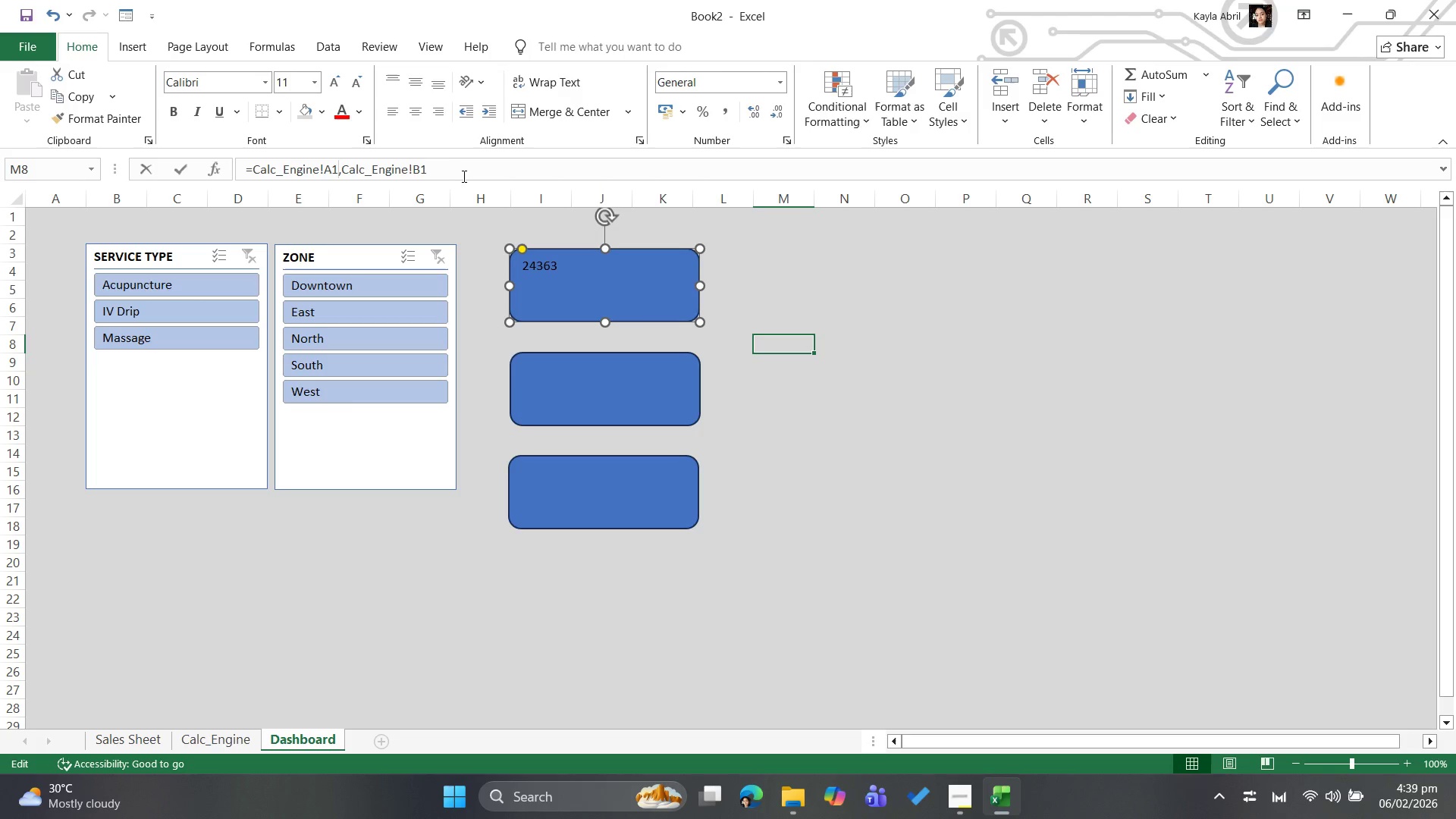 
double_click([467, 177])
 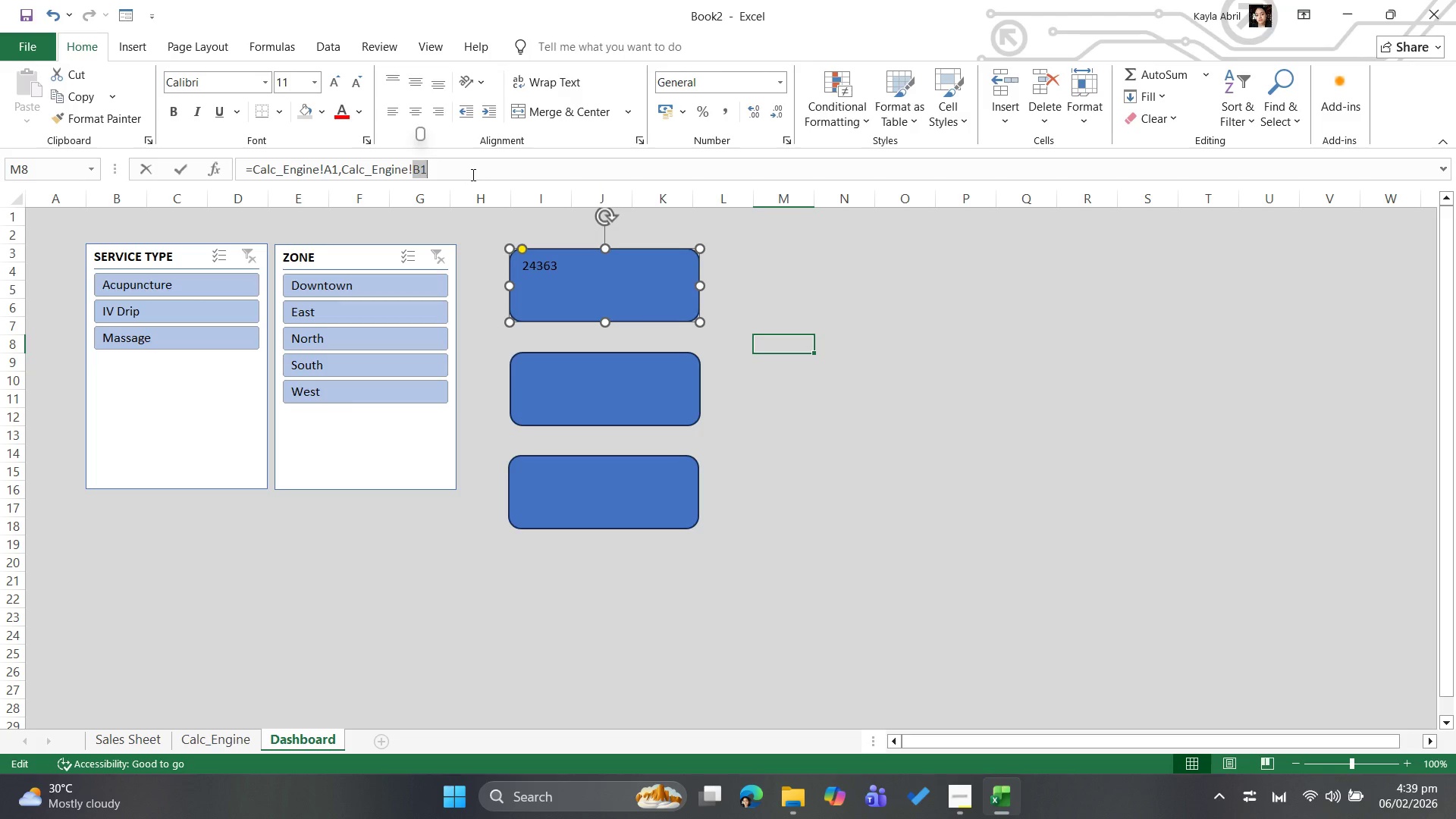 
left_click([472, 174])
 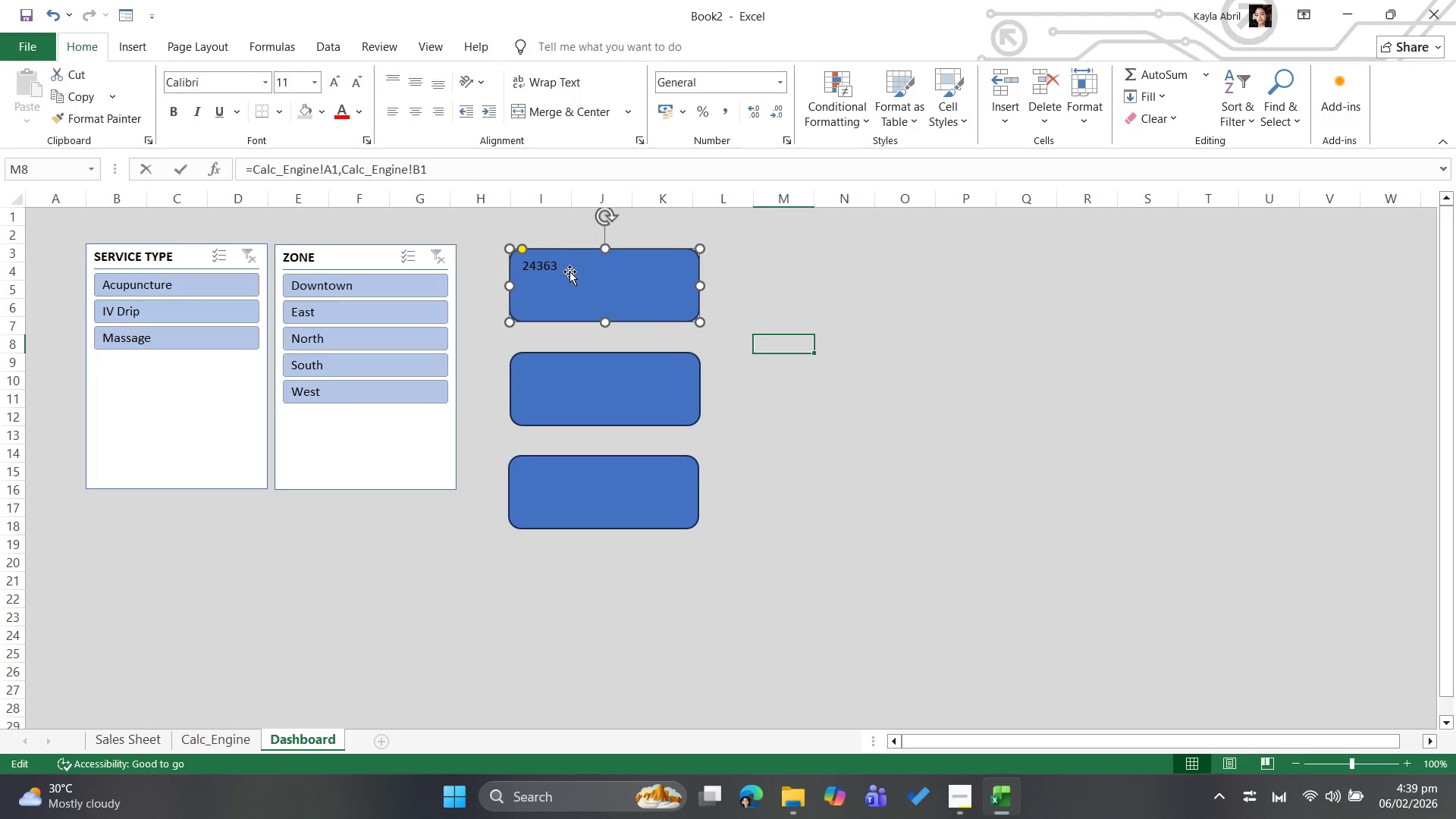 
double_click([569, 270])
 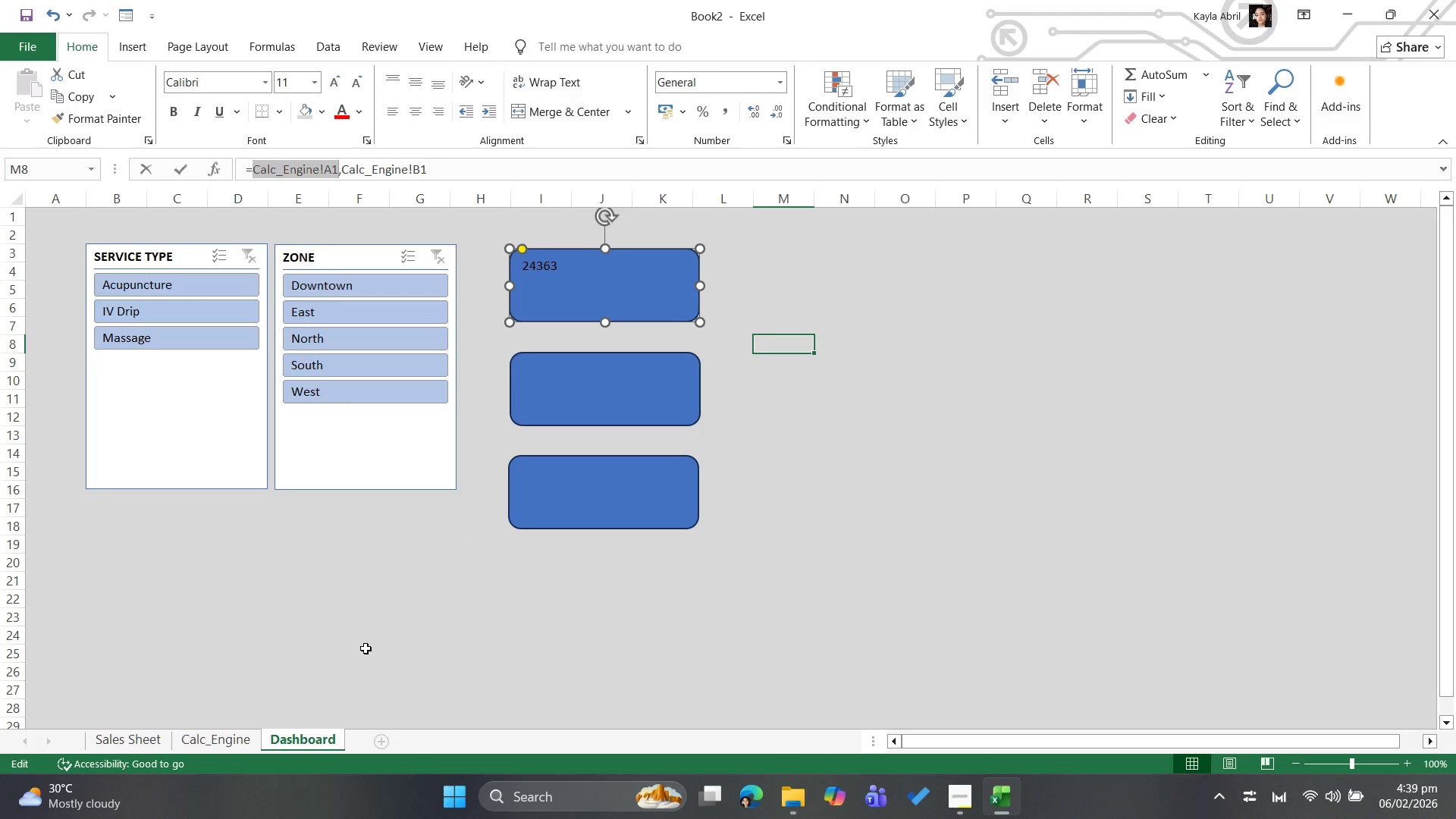 
wait(21.59)
 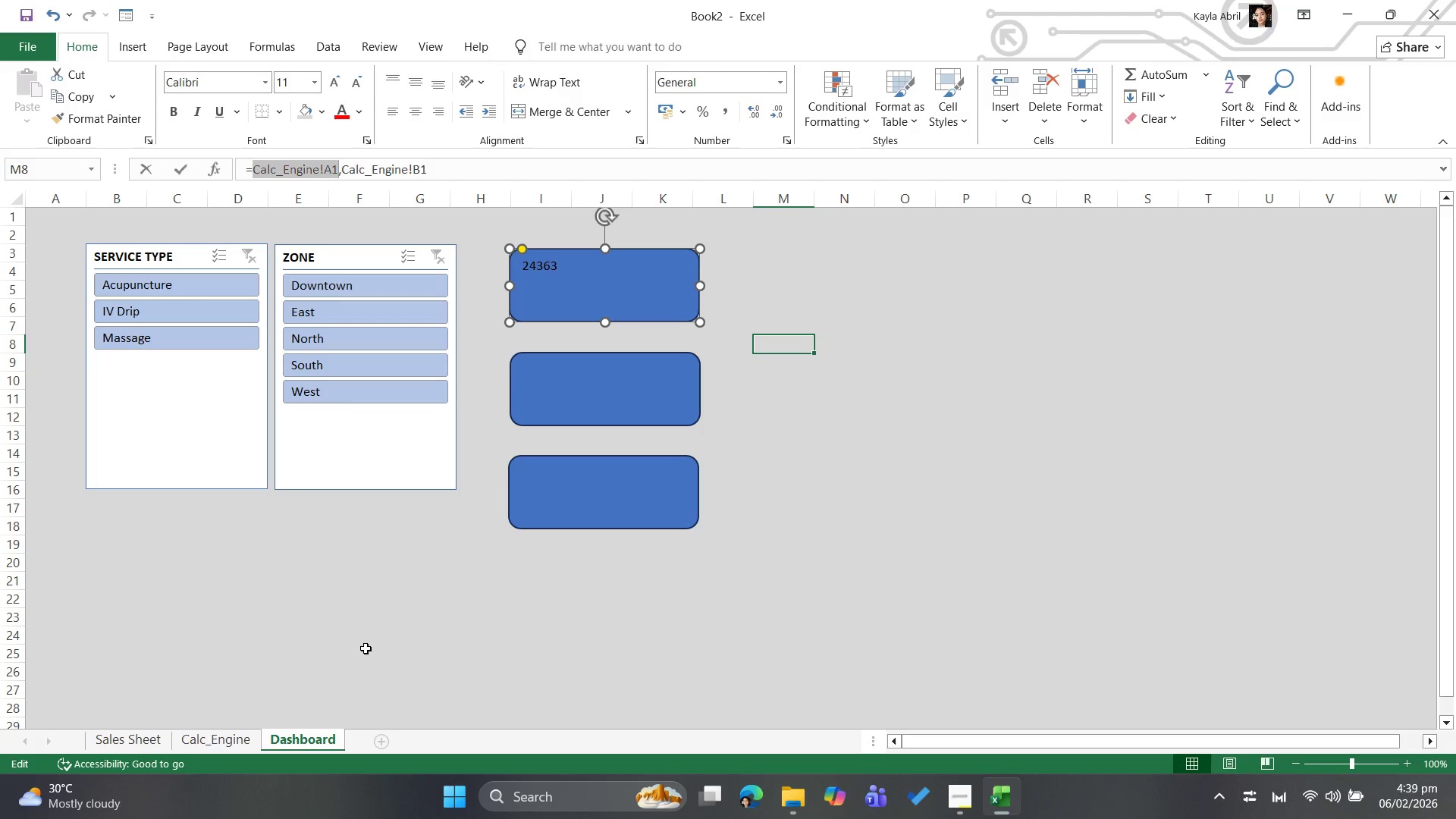 
left_click([736, 423])
 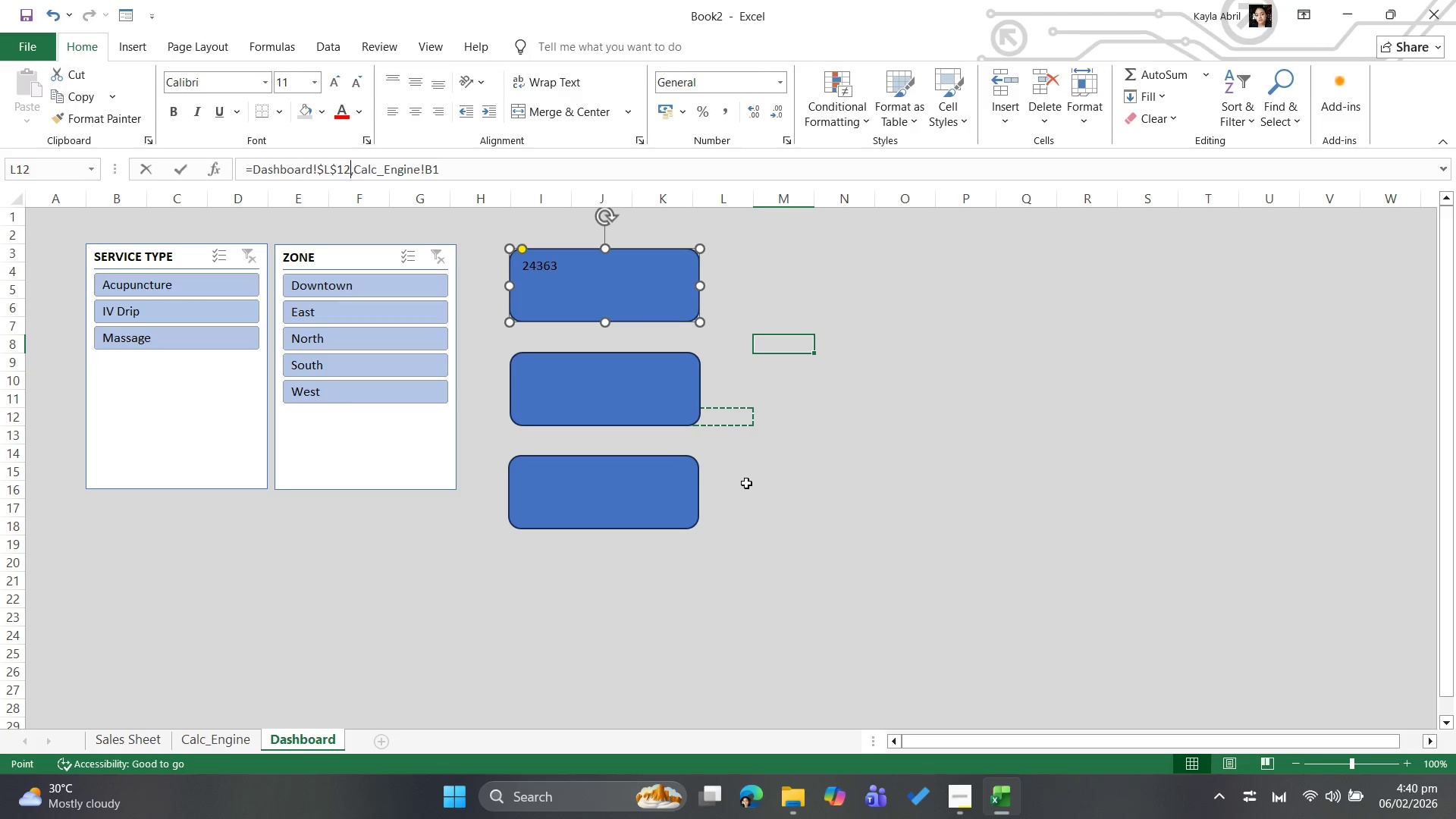 
wait(20.02)
 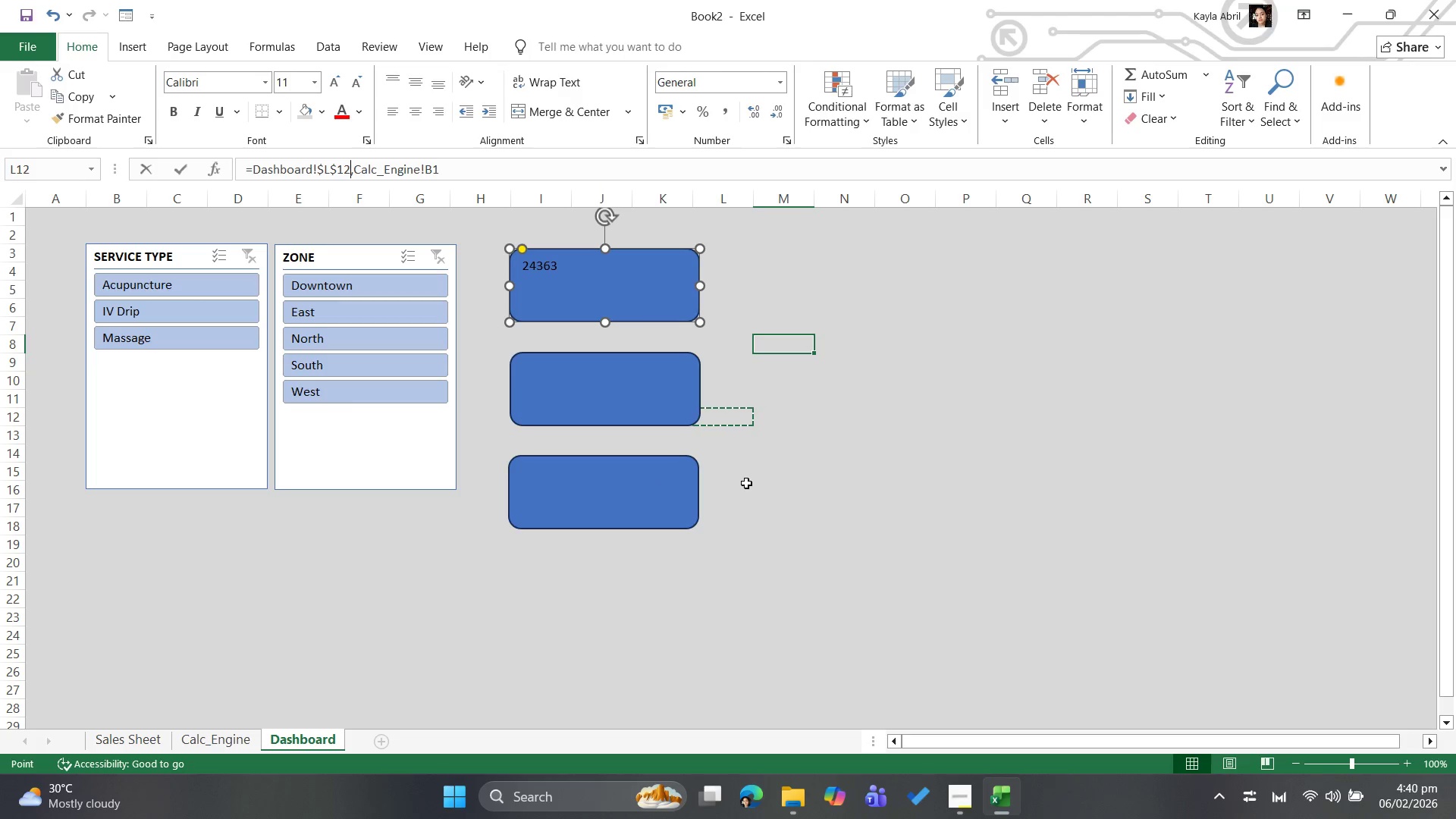 
left_click([650, 284])
 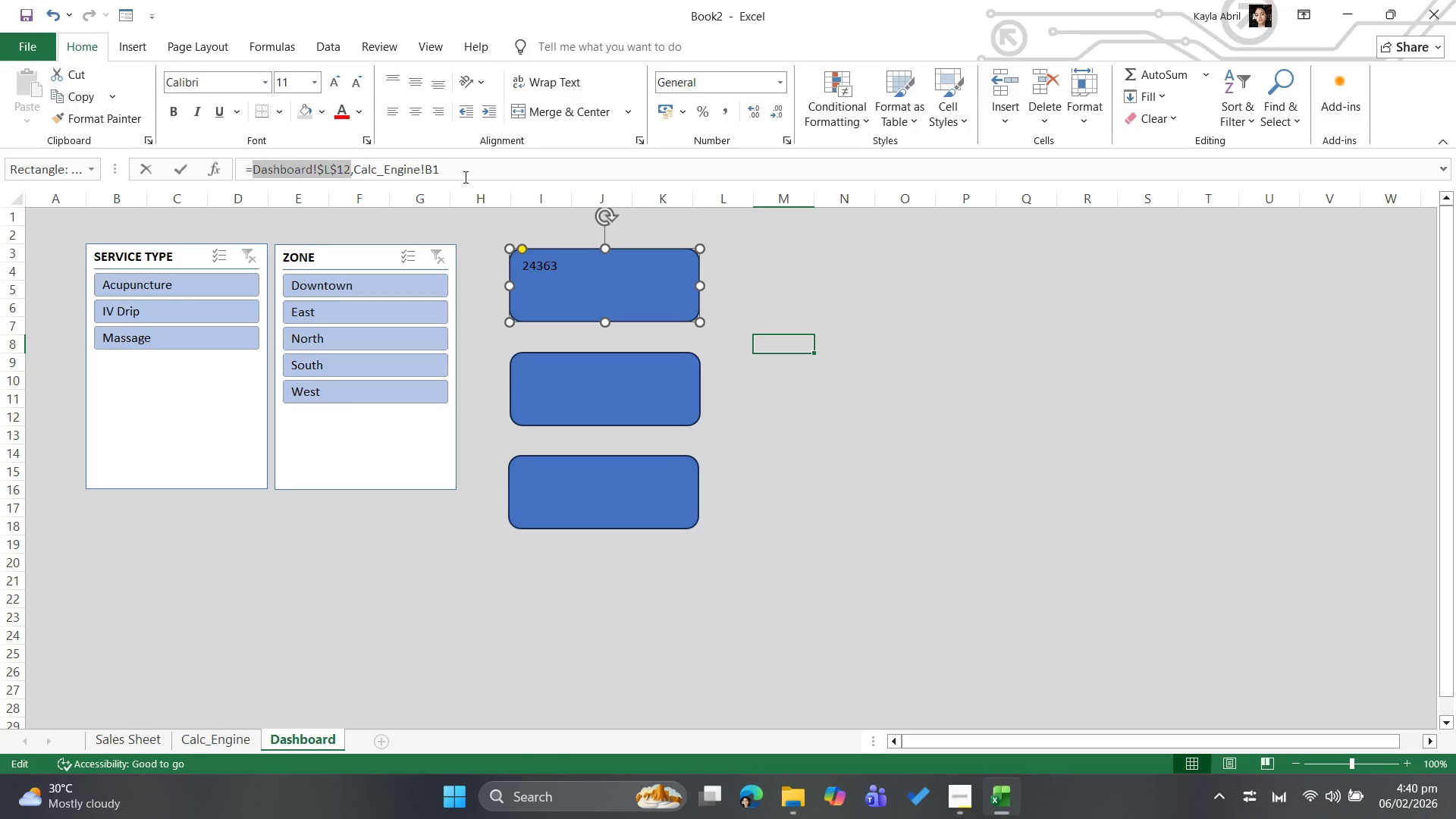 
left_click_drag(start_coordinate=[464, 176], to_coordinate=[287, 155])
 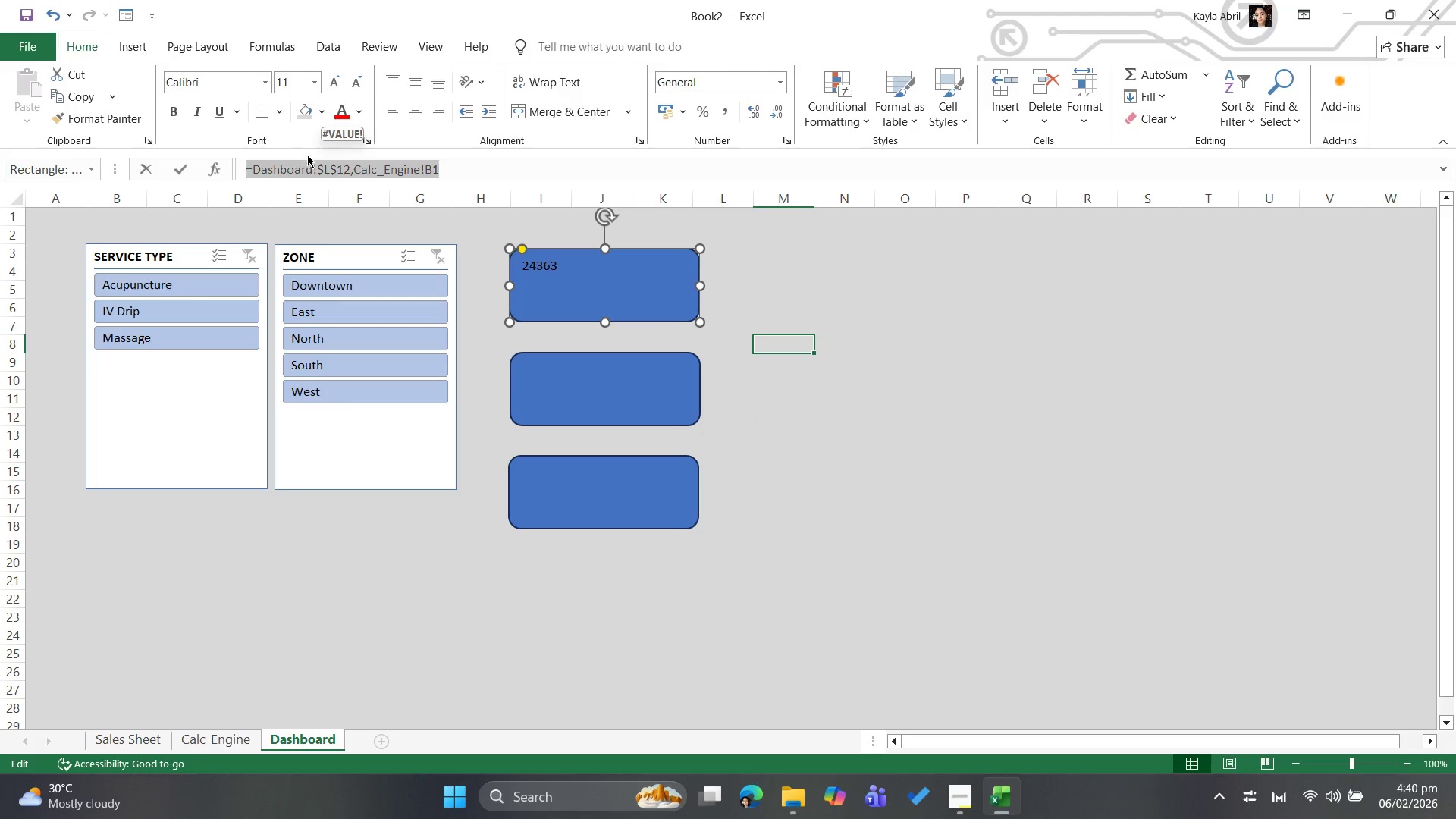 
key(Backspace)
 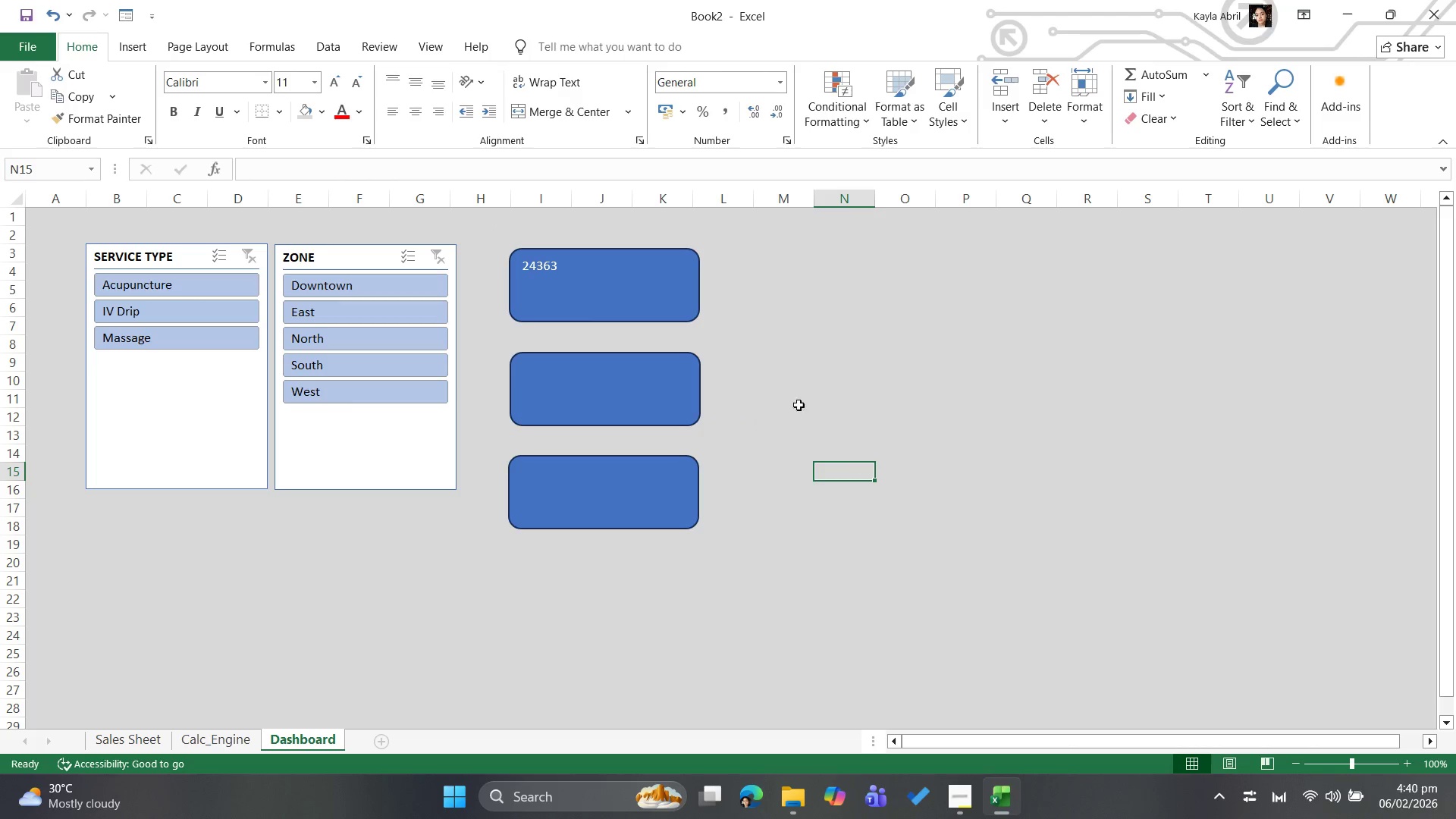 
left_click([582, 258])
 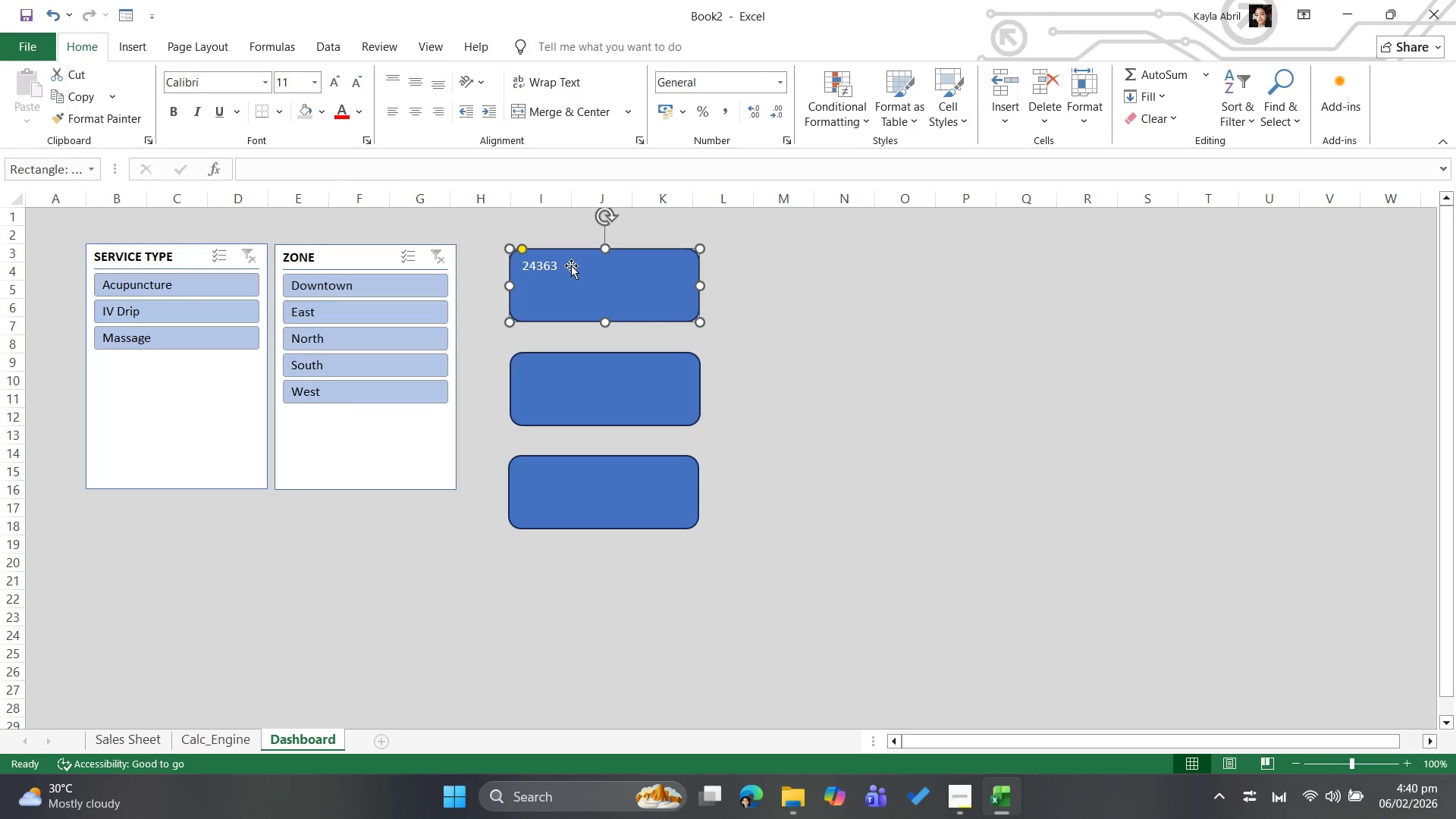 
double_click([570, 265])
 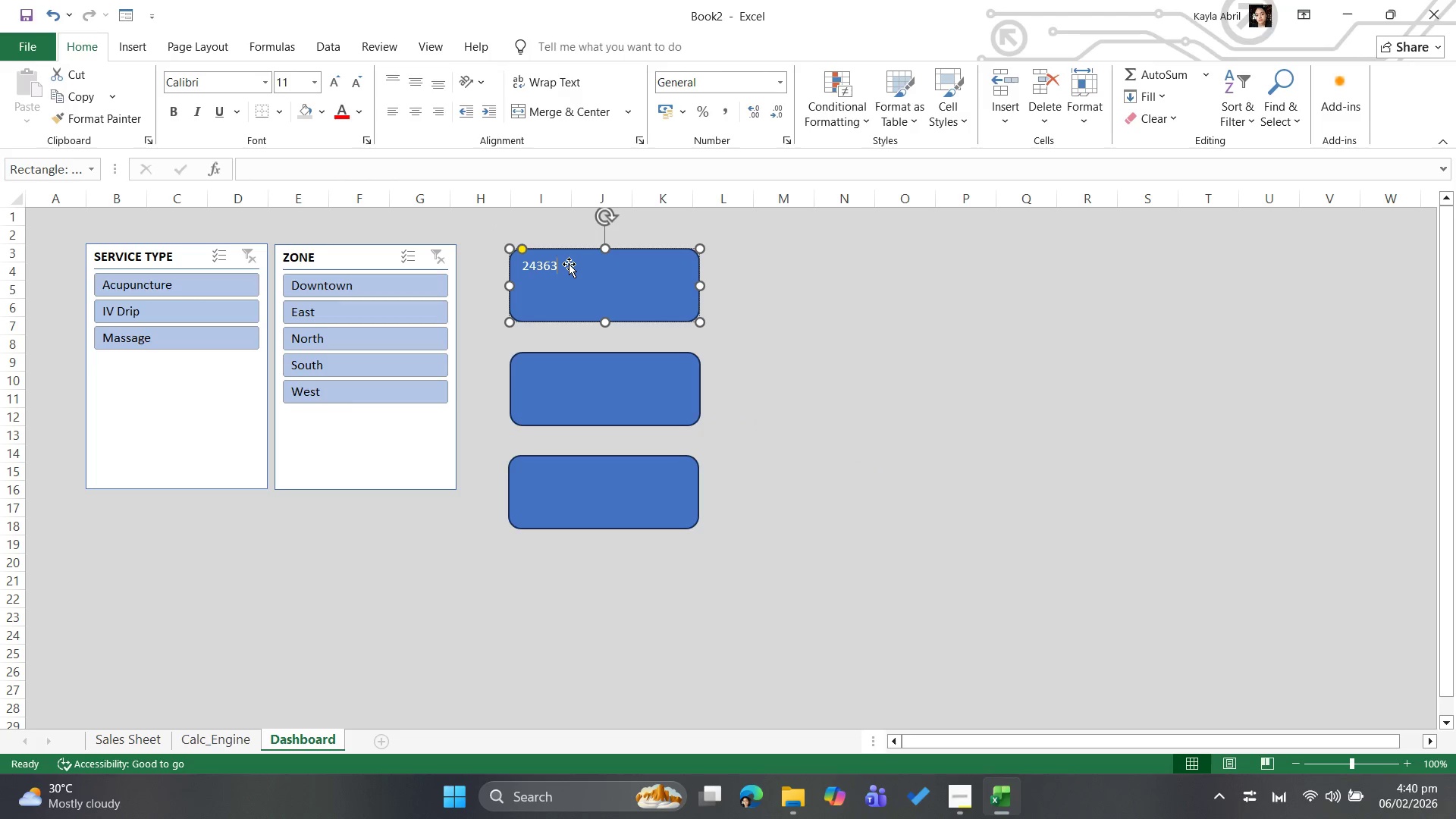 
key(Backspace)
 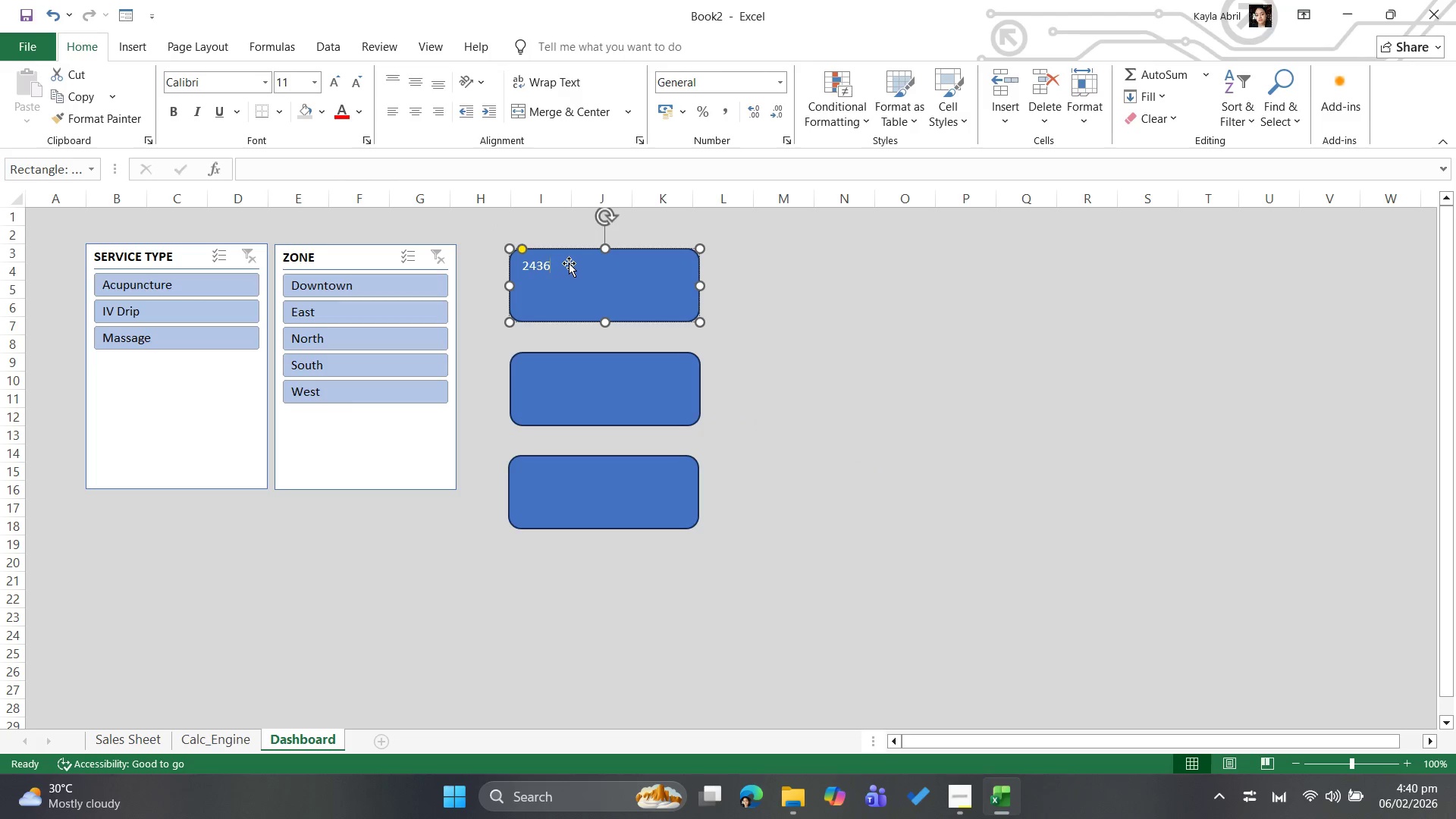 
key(Backspace)
 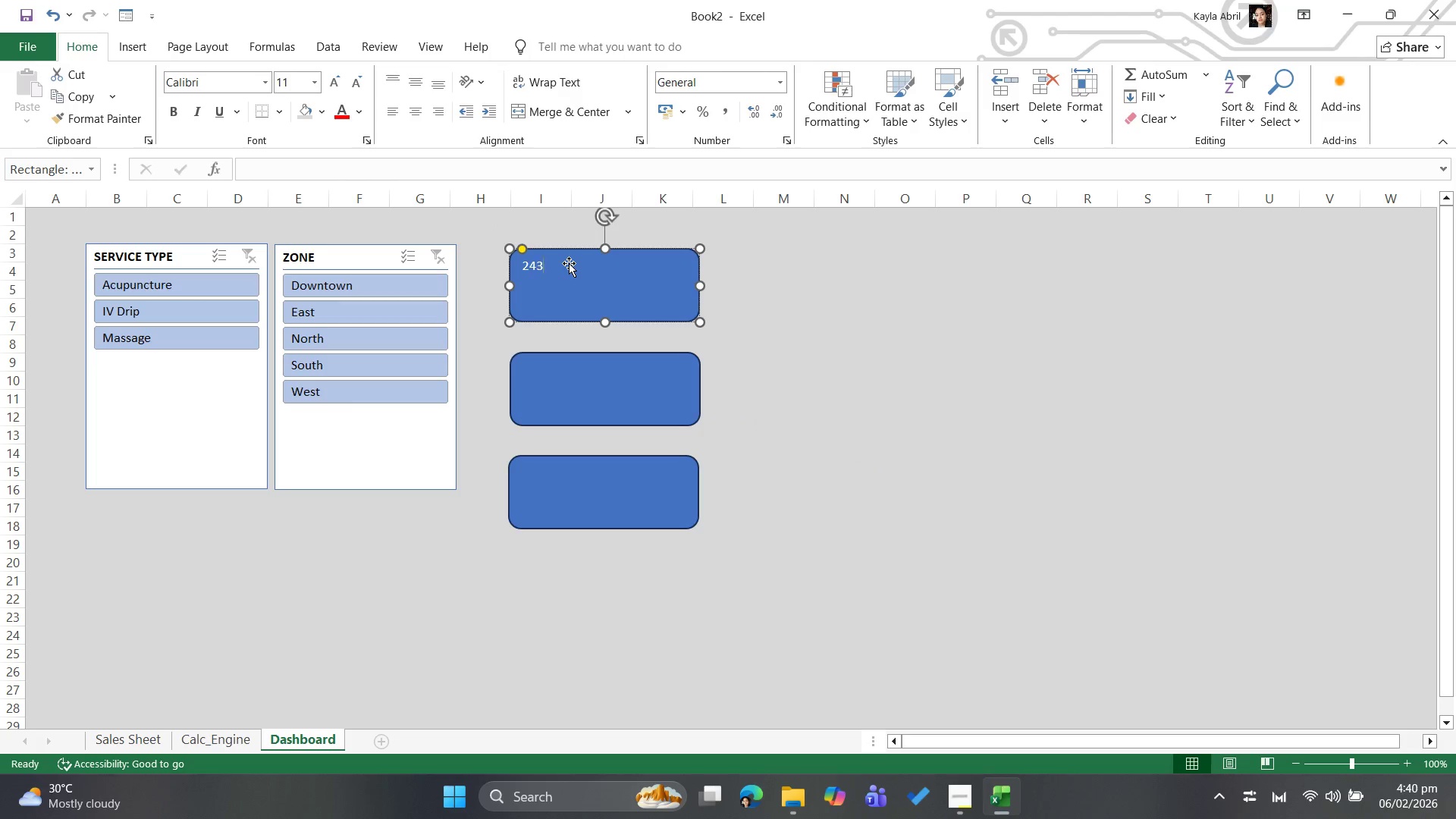 
key(Backspace)
 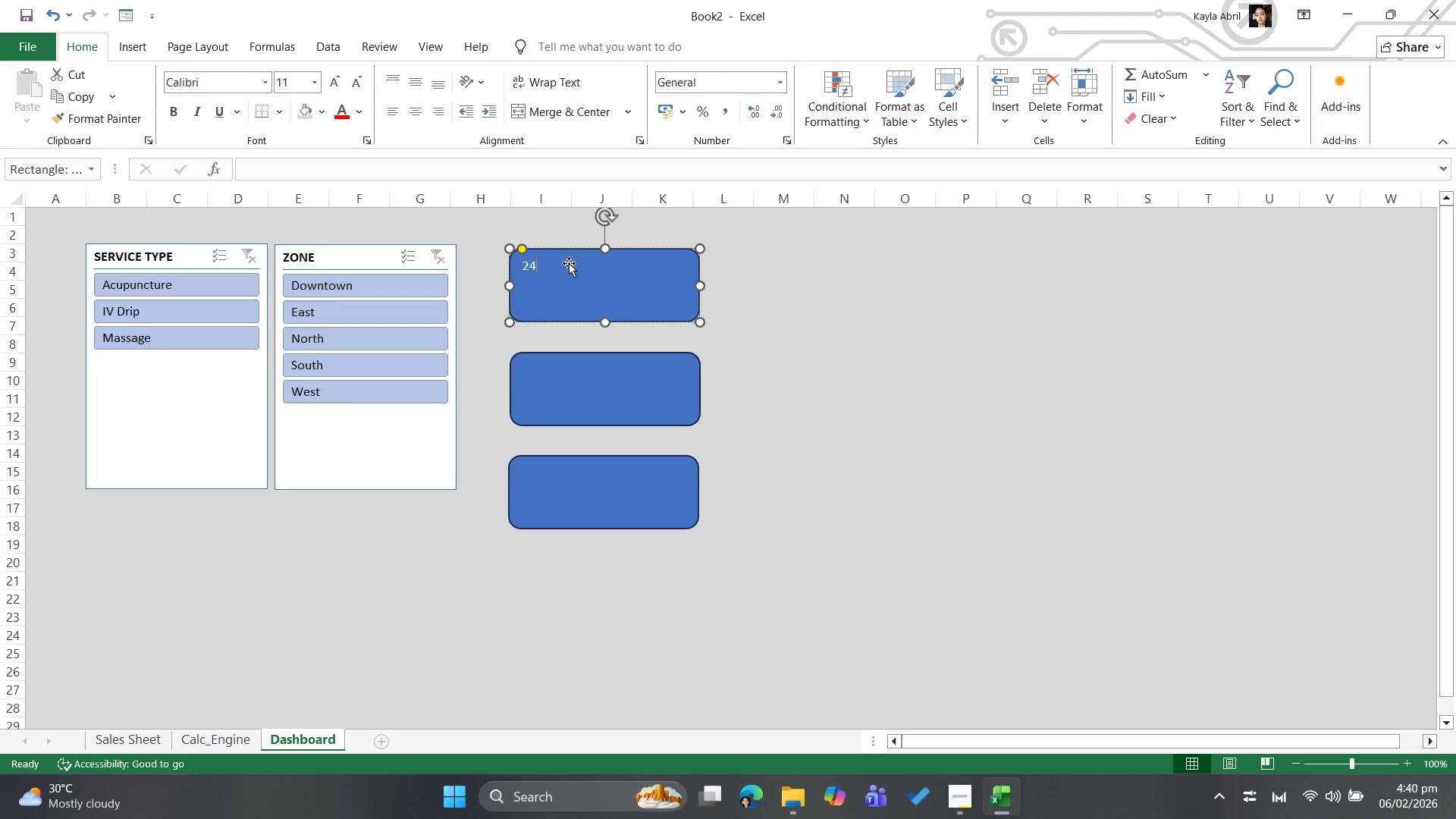 
key(Backspace)
 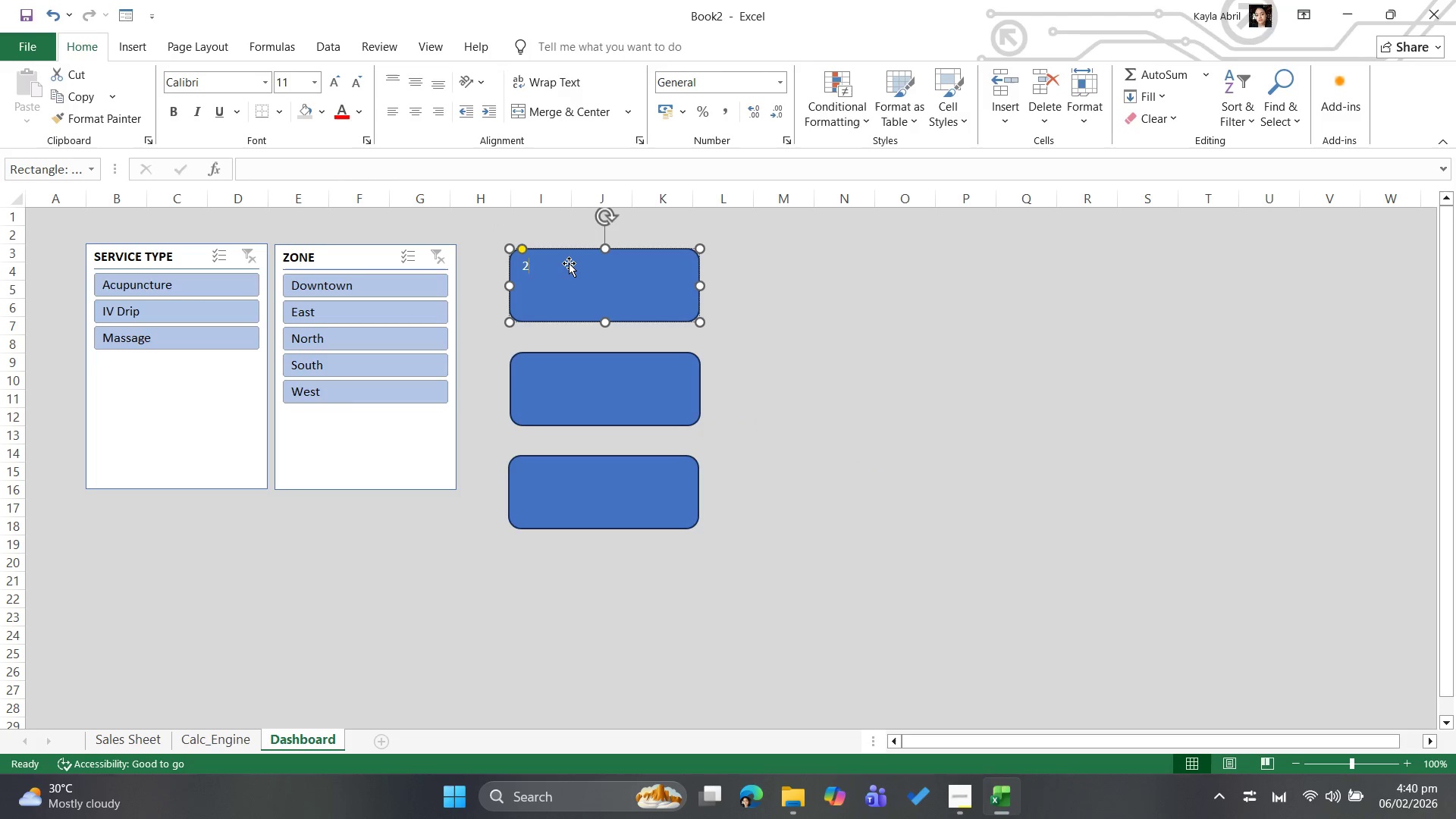 
key(Backspace)
 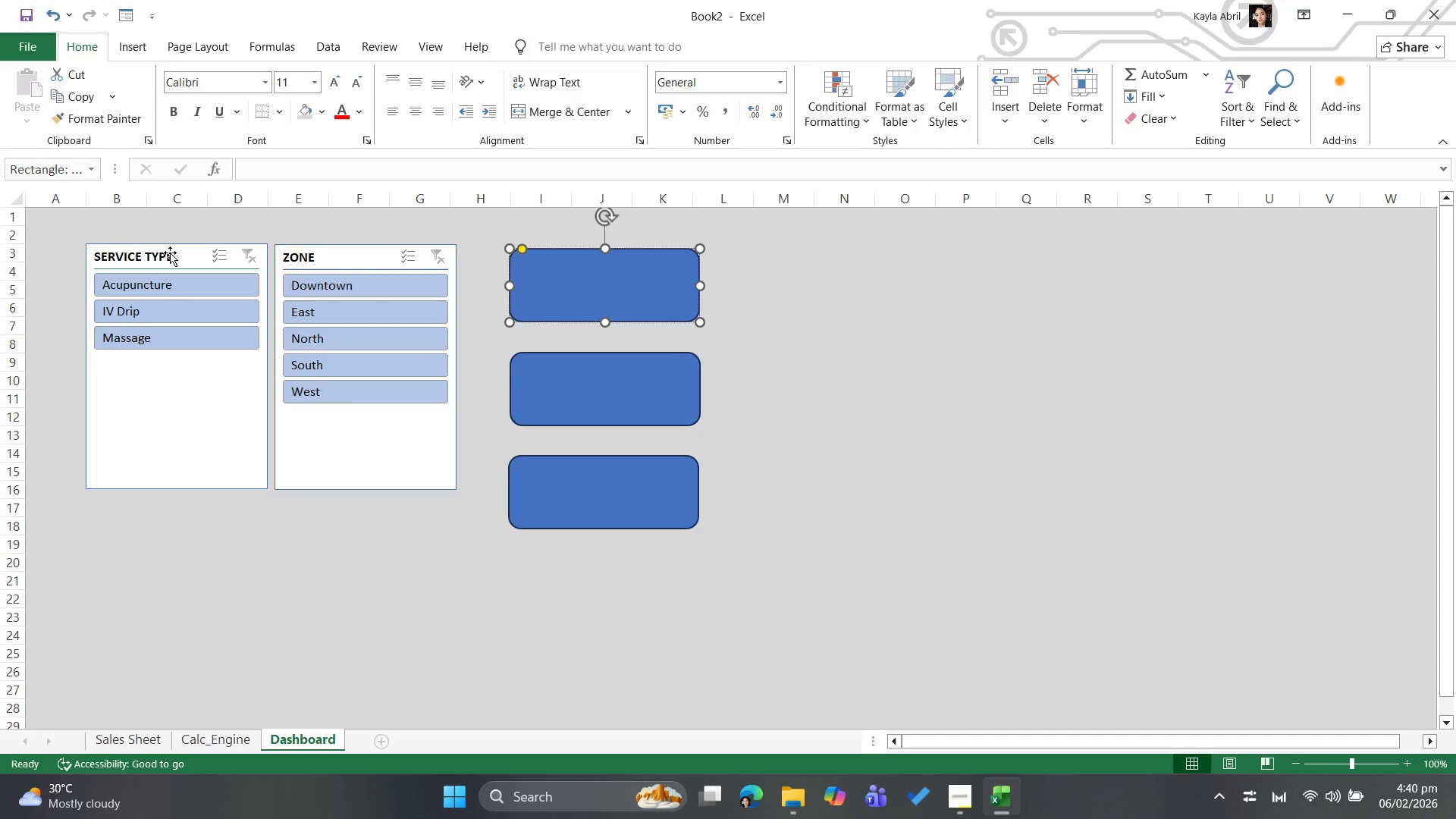 
left_click([170, 253])
 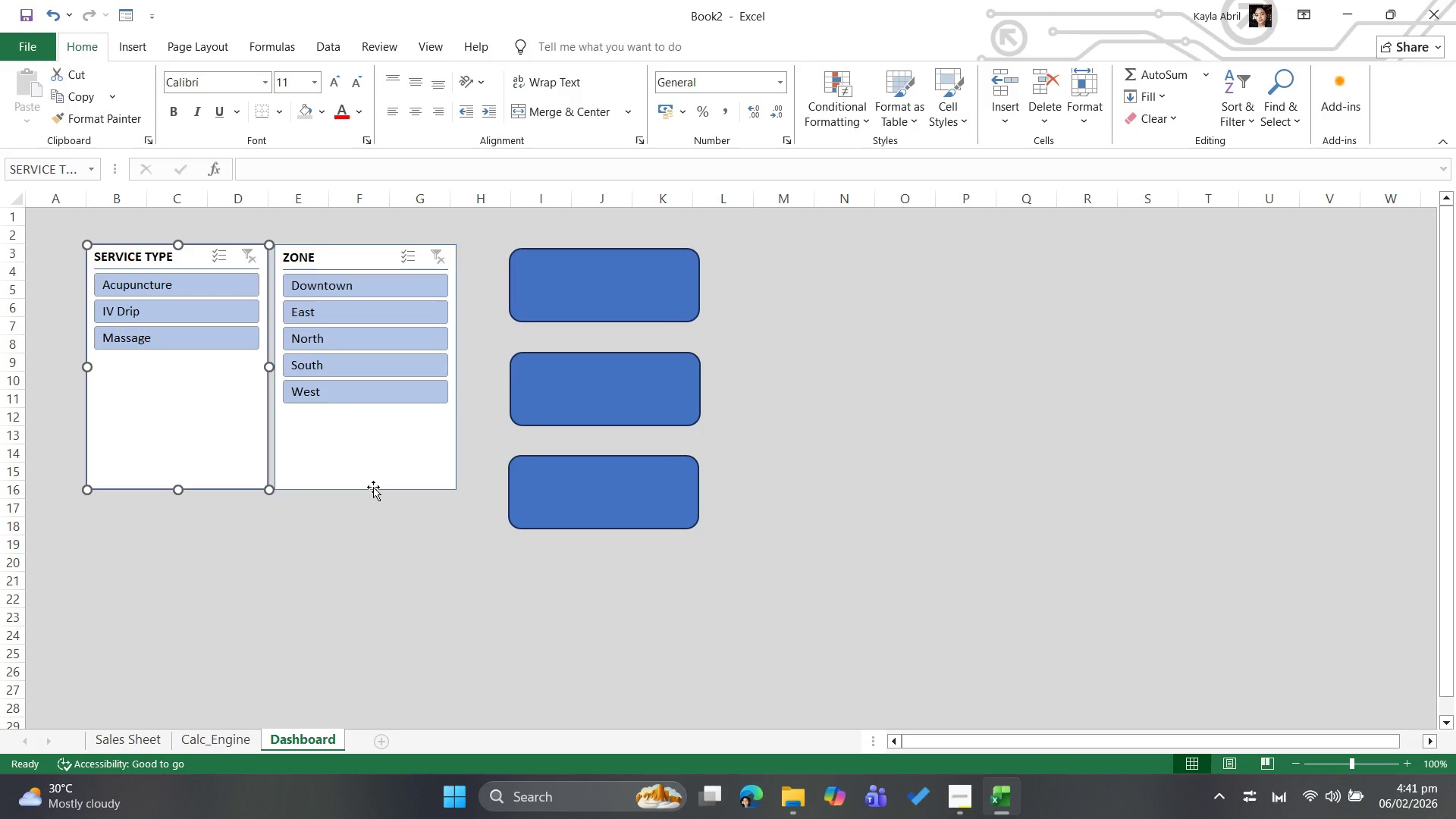 
wait(47.09)
 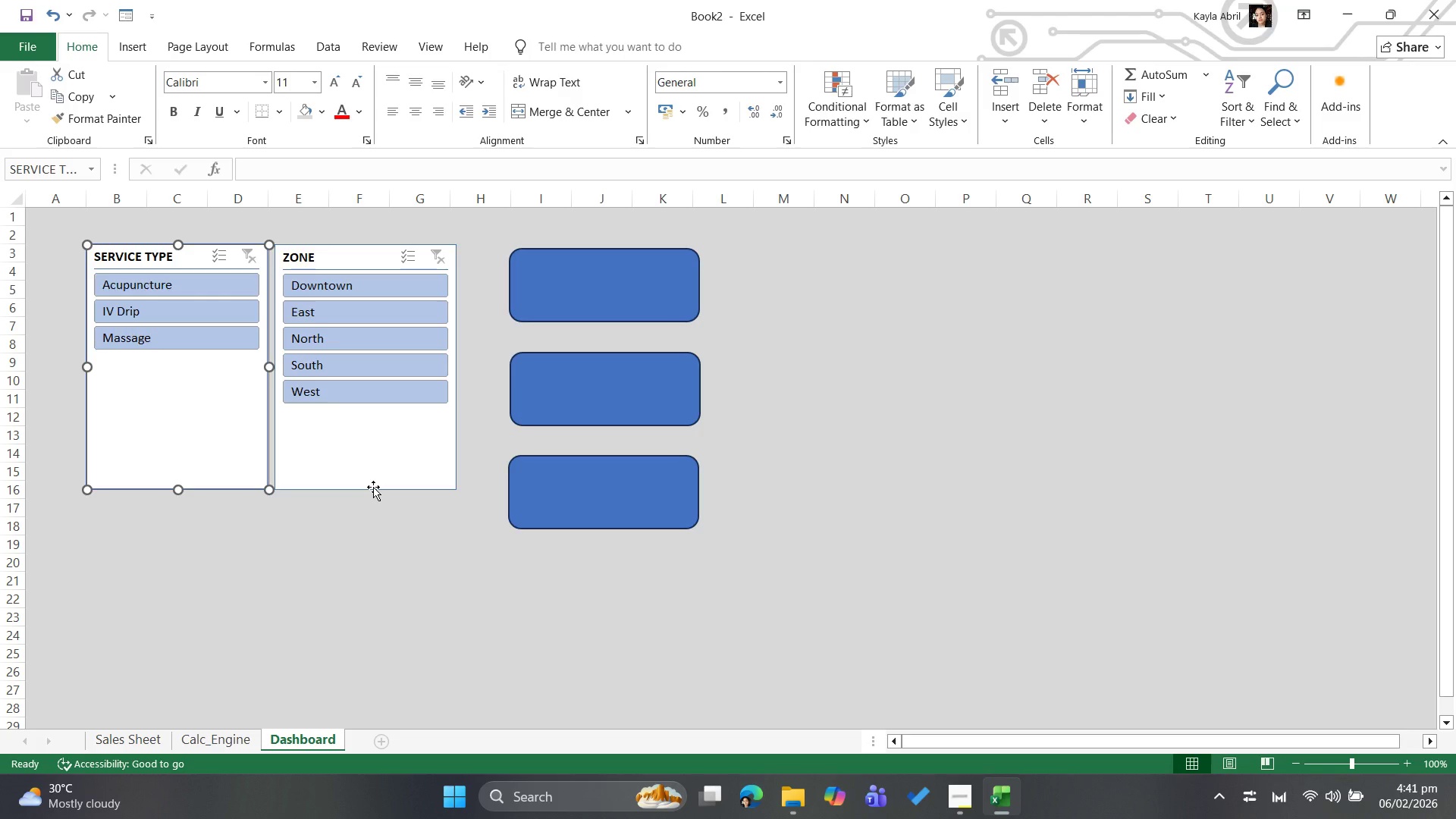 
left_click_drag(start_coordinate=[224, 405], to_coordinate=[203, 505])
 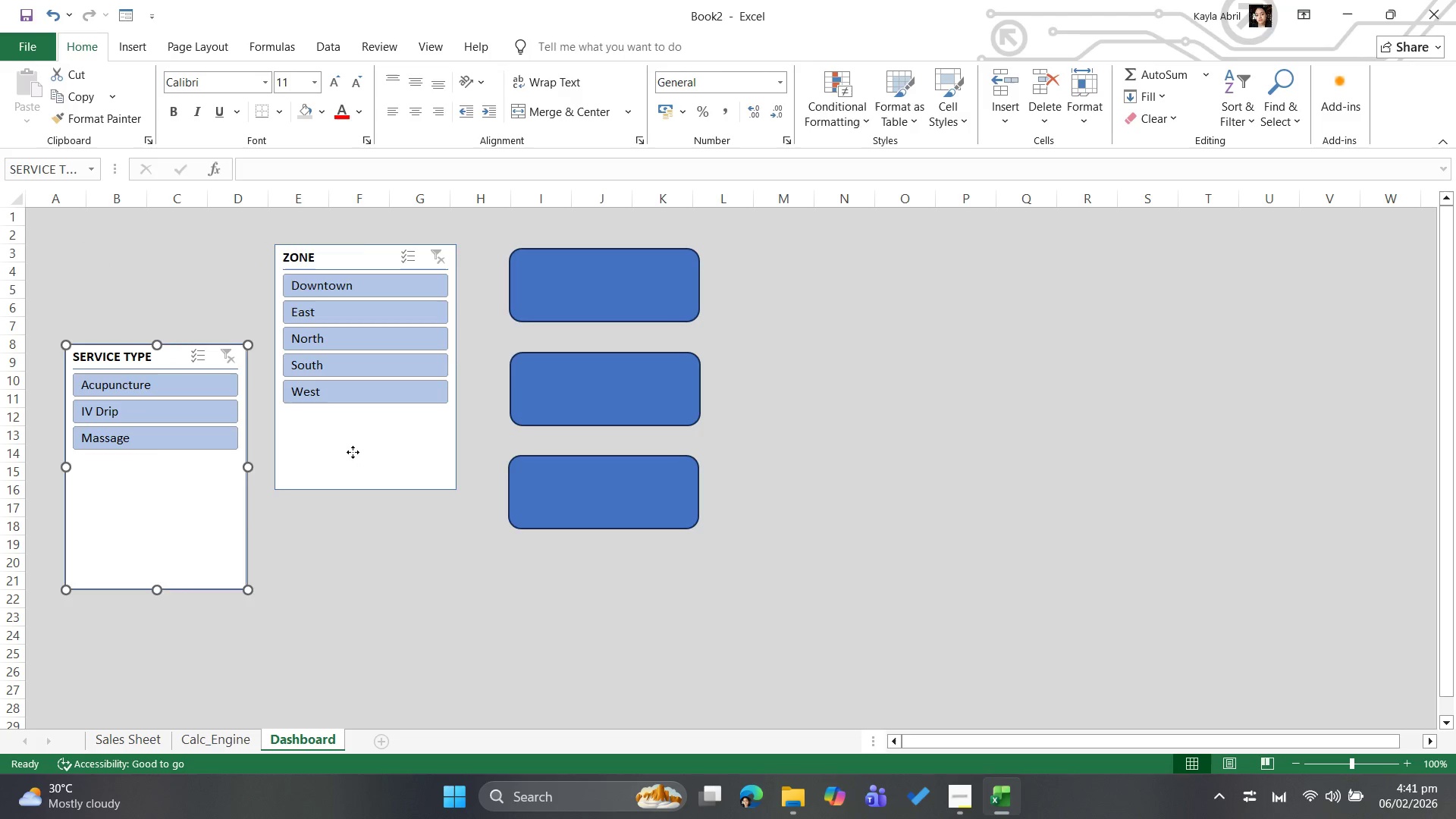 
left_click_drag(start_coordinate=[353, 452], to_coordinate=[332, 552])
 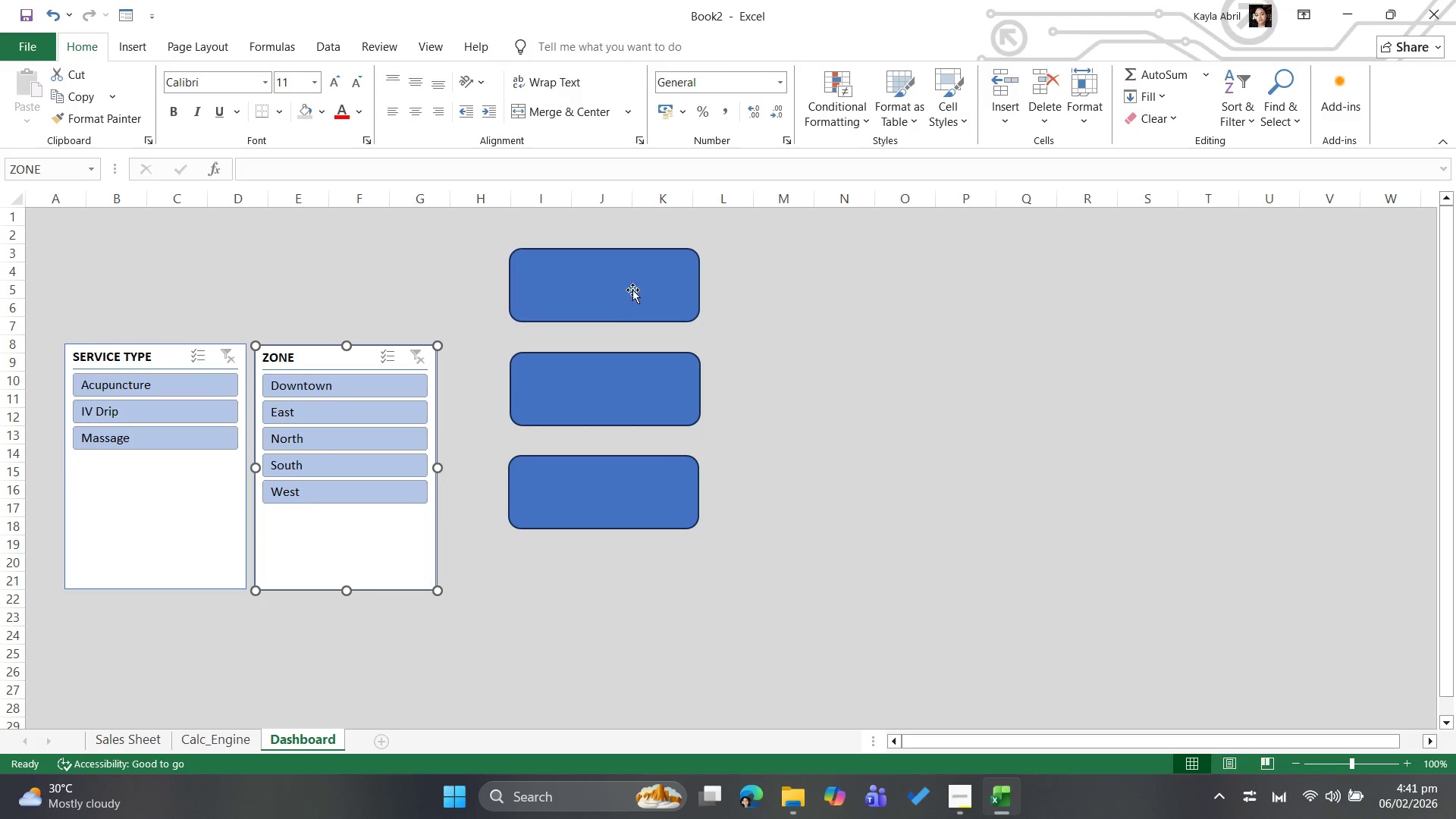 
left_click_drag(start_coordinate=[635, 286], to_coordinate=[908, 550])
 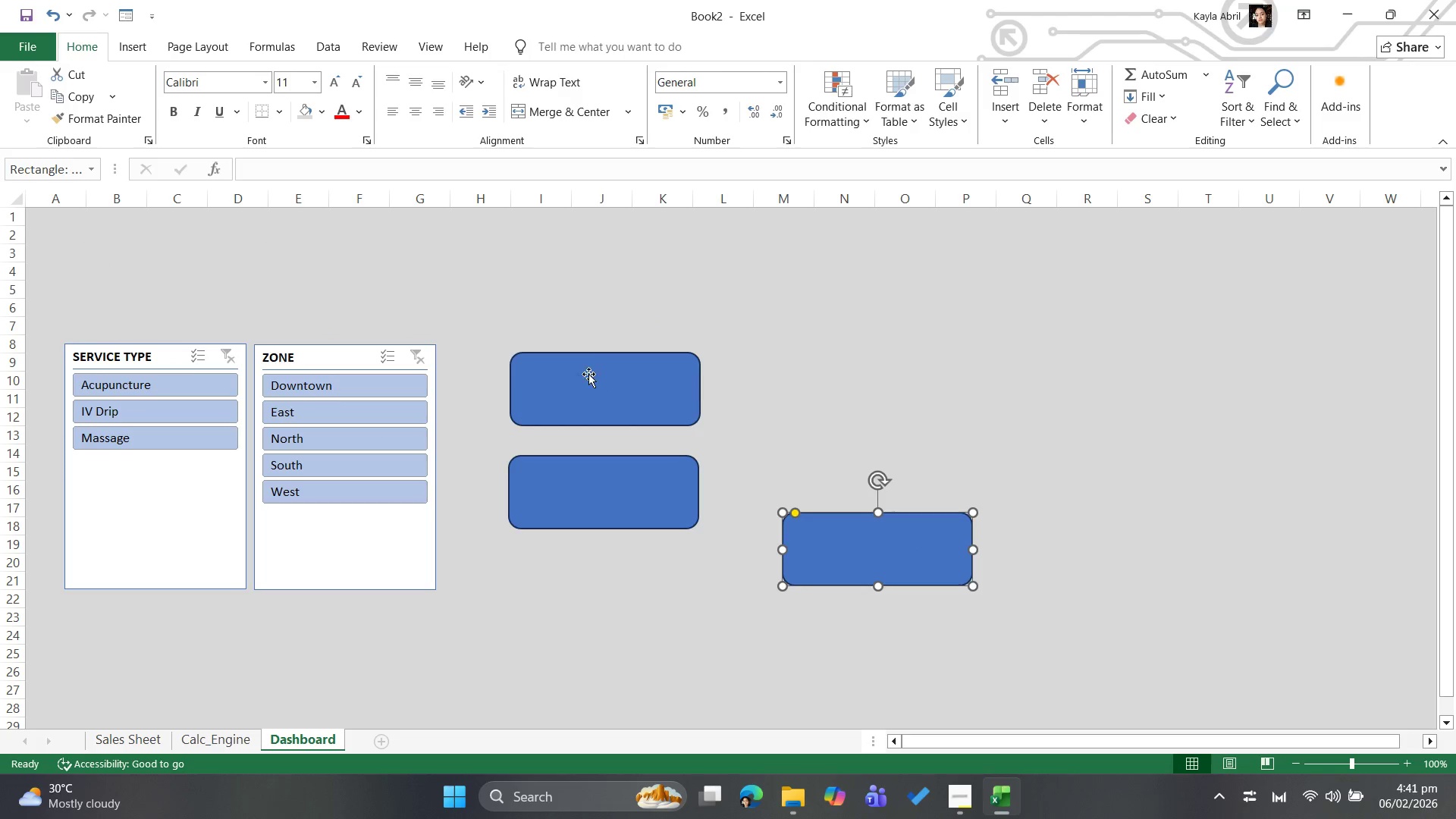 
left_click_drag(start_coordinate=[588, 374], to_coordinate=[846, 416])
 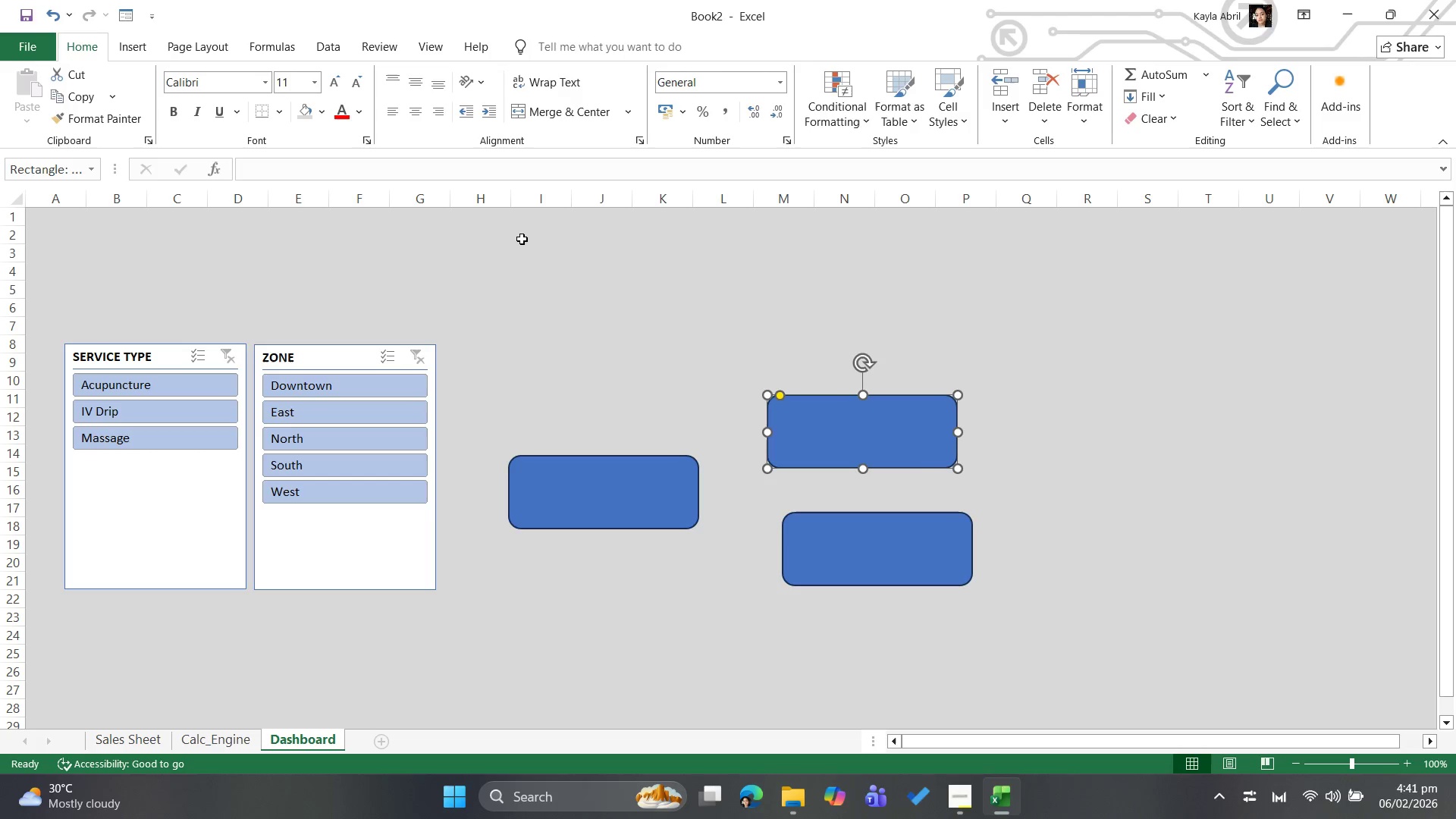 
left_click([522, 240])
 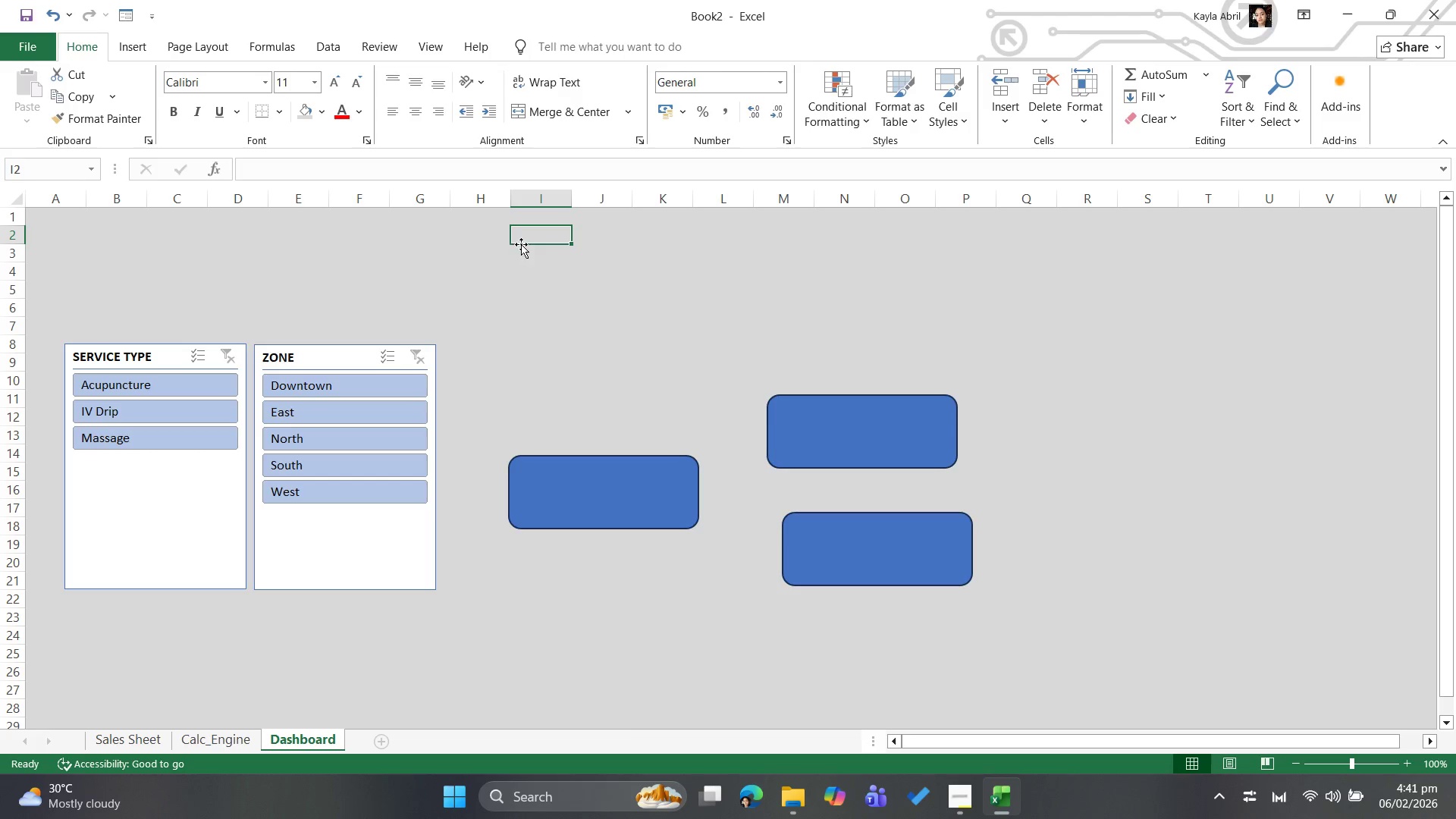 
left_click([542, 214])
 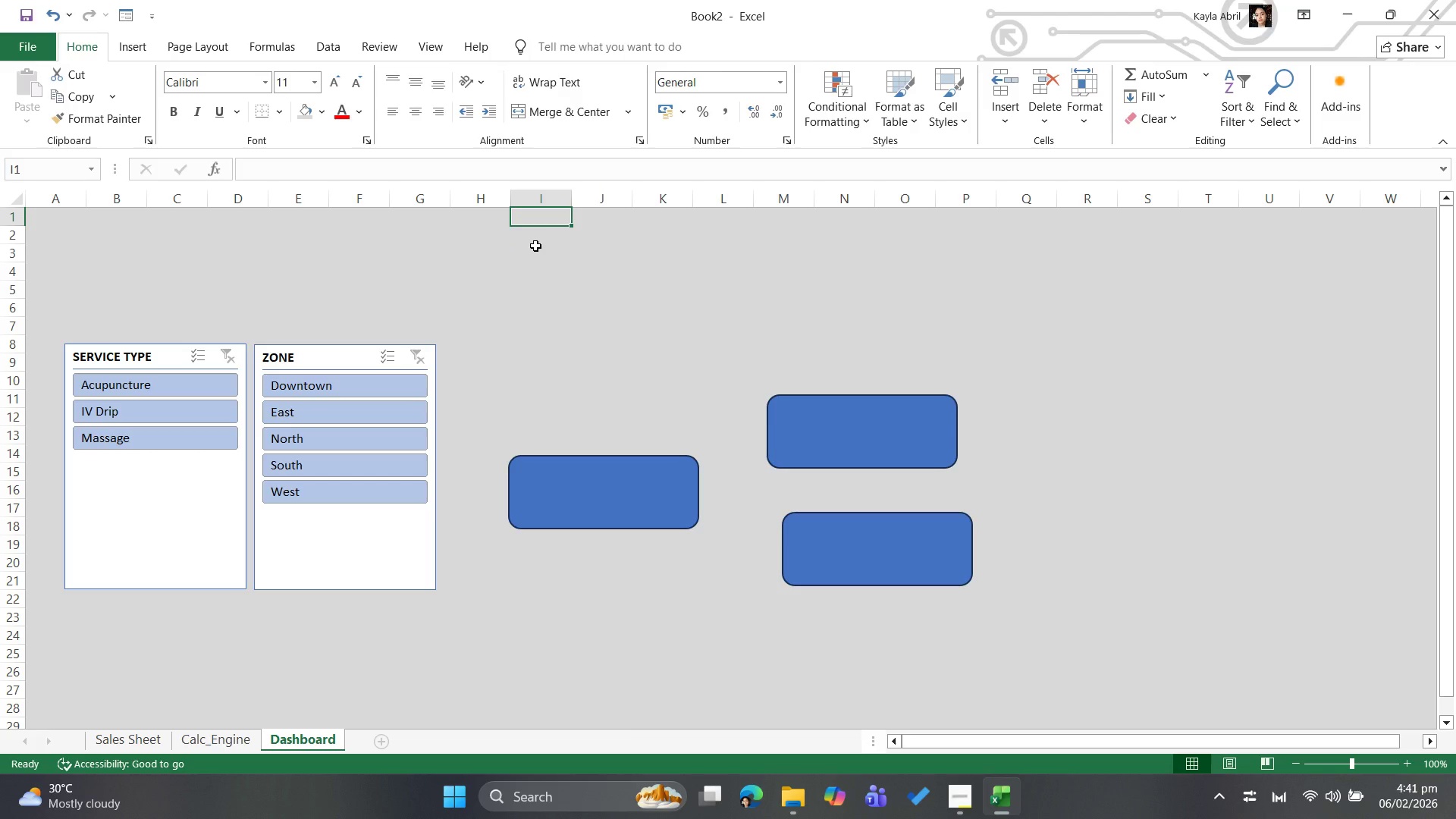 
type(MOBILE HOL)
 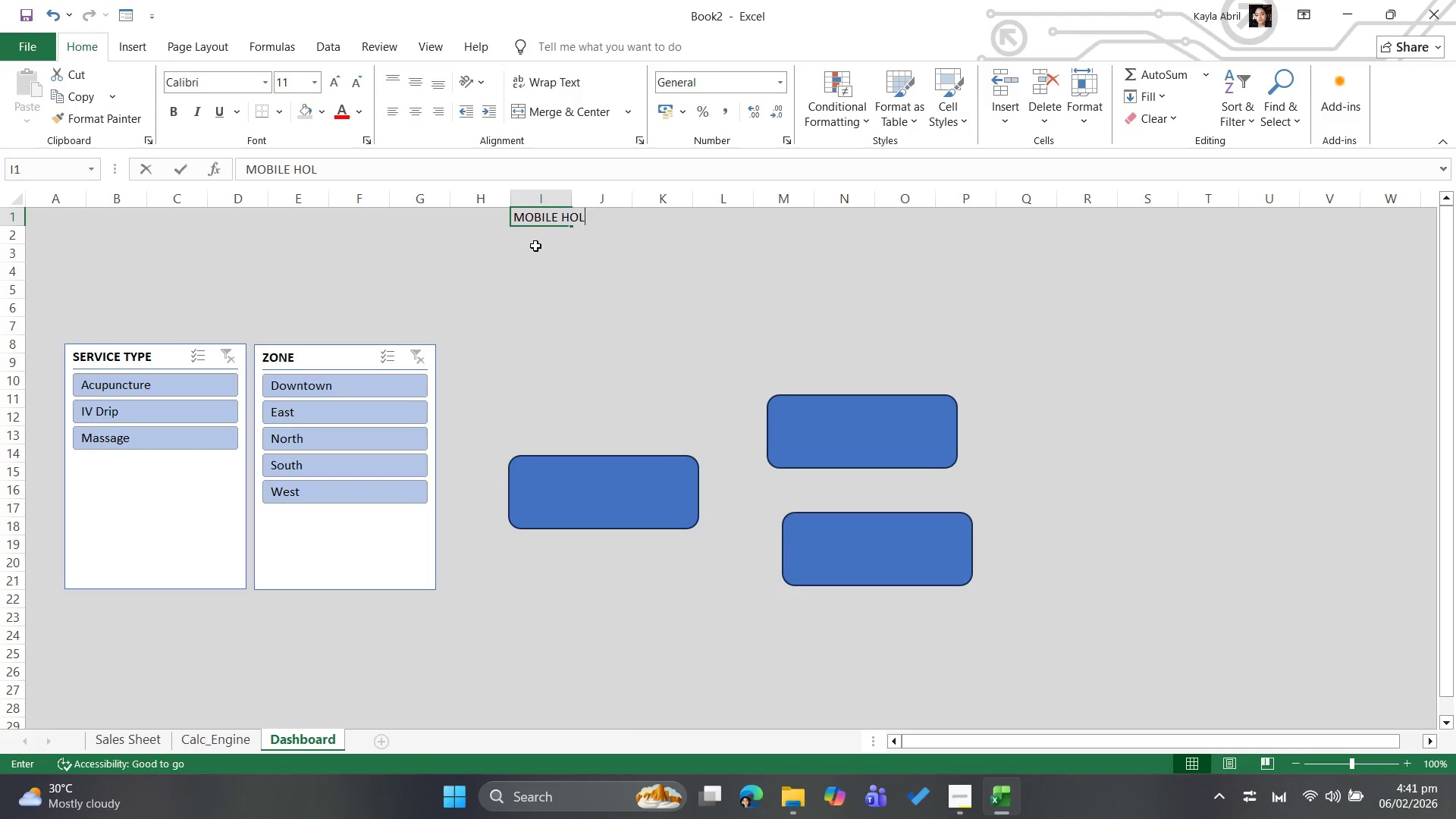 
type(ISTIC WELLNEDS)
key(Backspace)
key(Backspace)
type(SS FLEET: REVENUE $)
key(Backspace)
type(& OUTREACH PERFORMANCE DASHBOARD)
 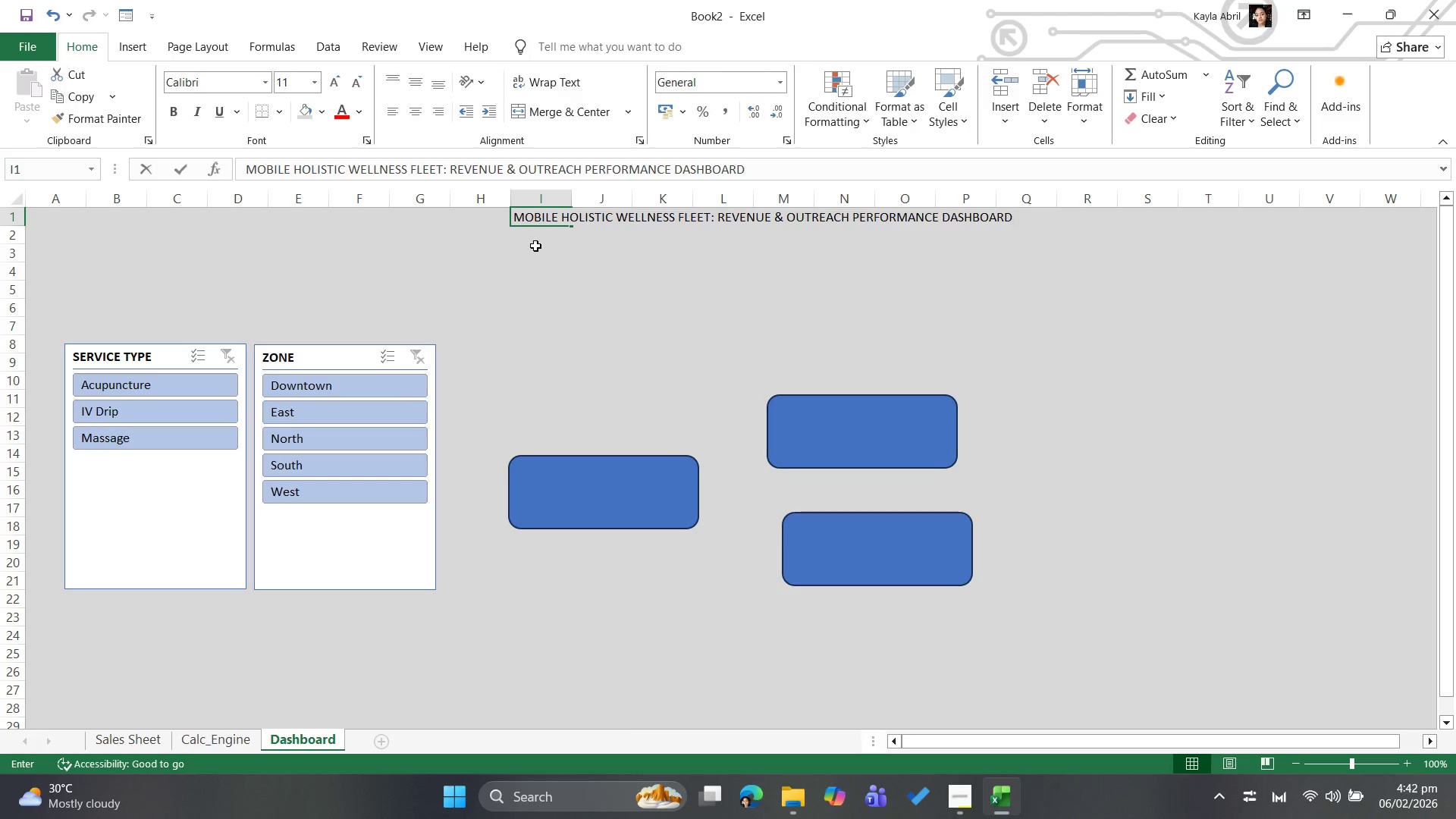 
left_click_drag(start_coordinate=[542, 221], to_coordinate=[1012, 219])
 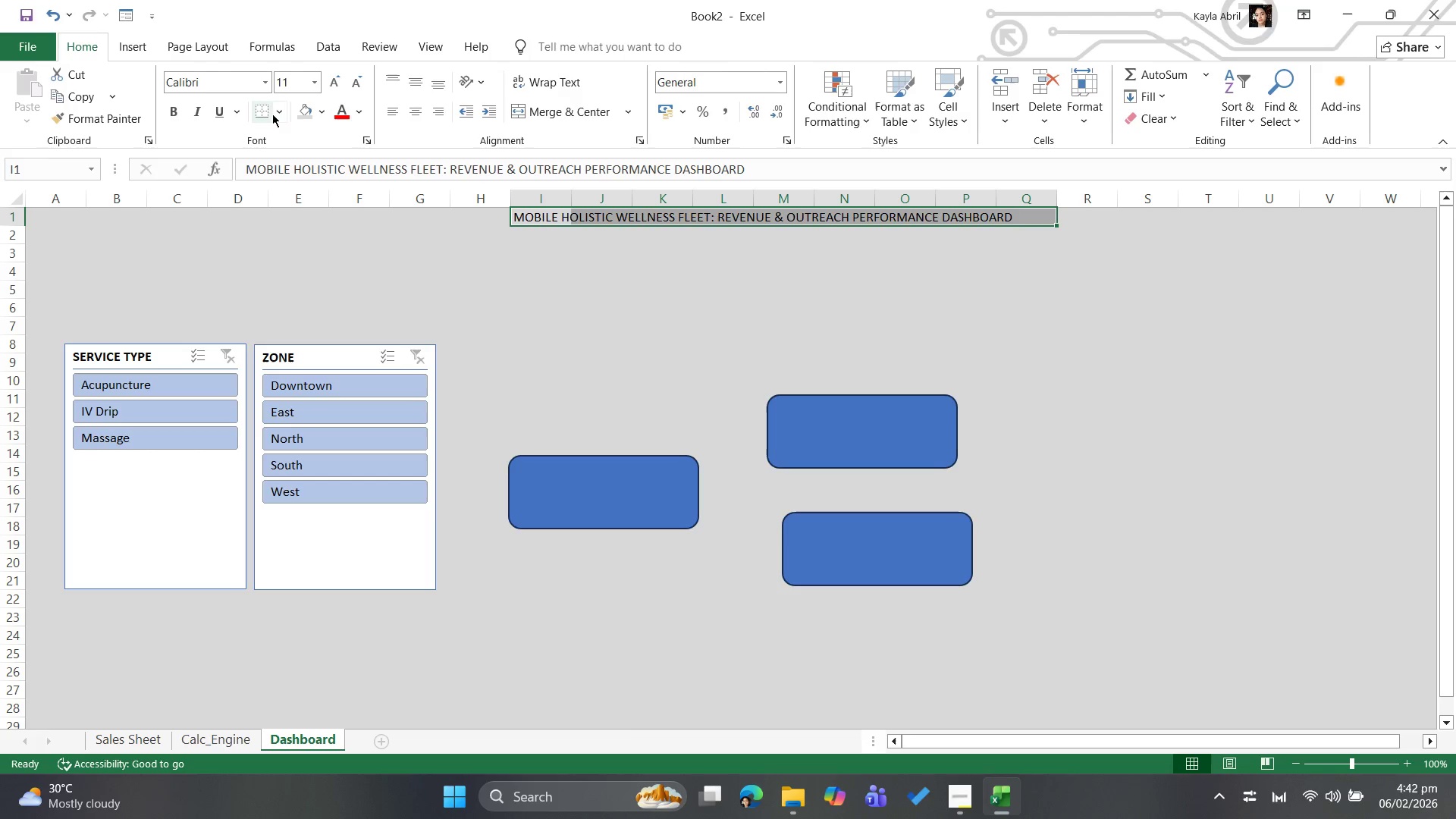 
mouse_move([260, 105])
 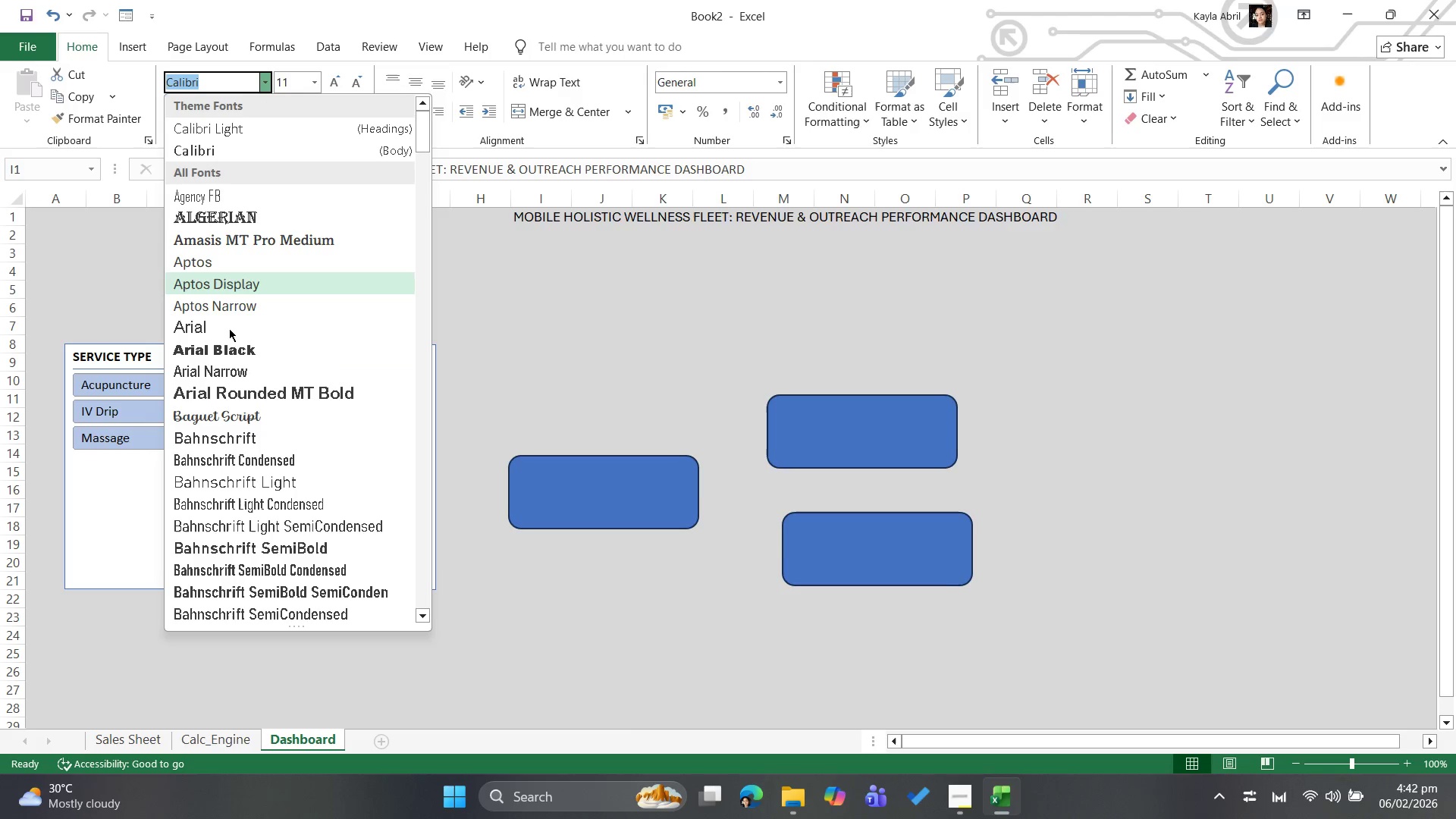 
wait(6.48)
 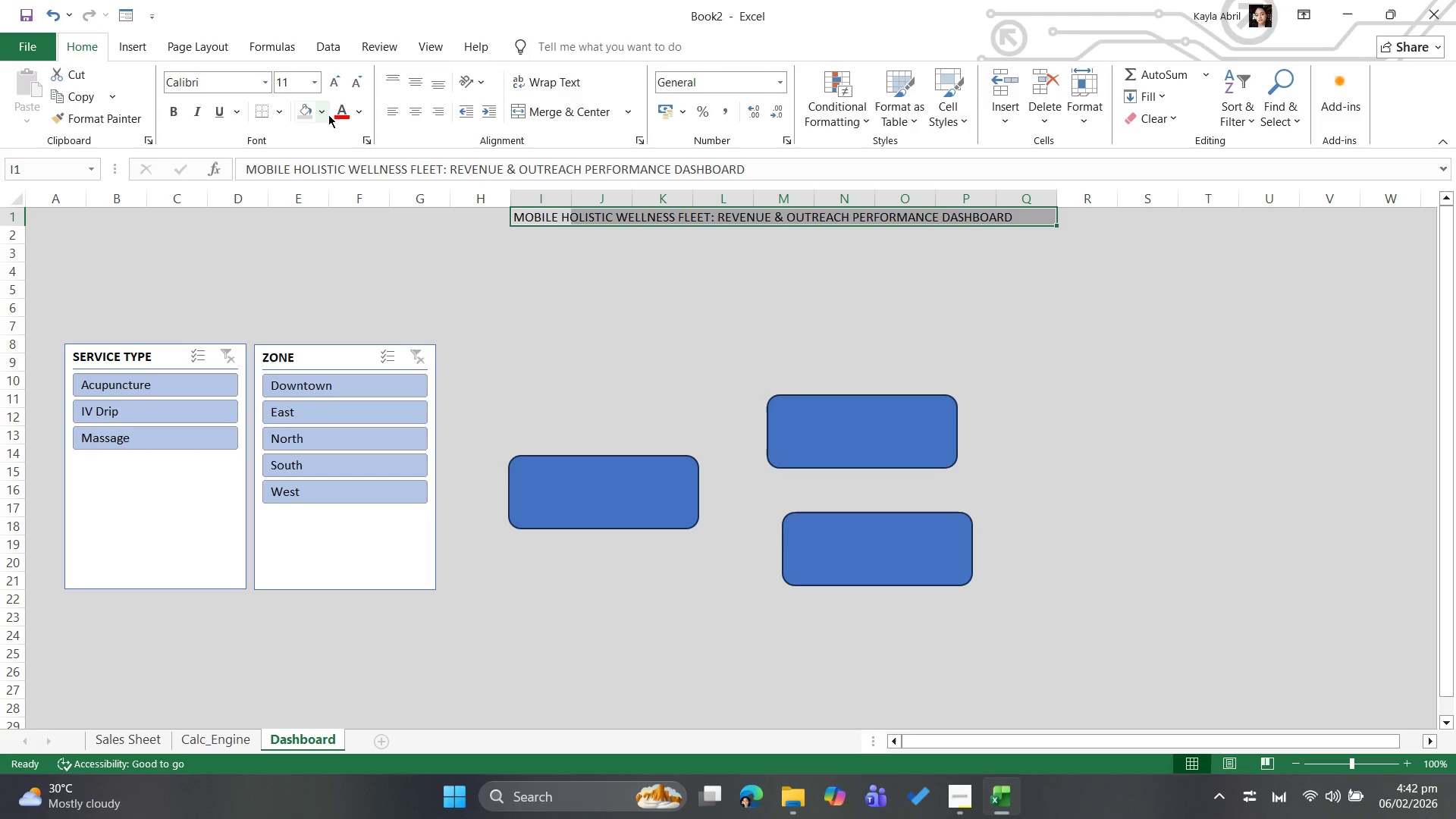 
left_click([228, 344])
 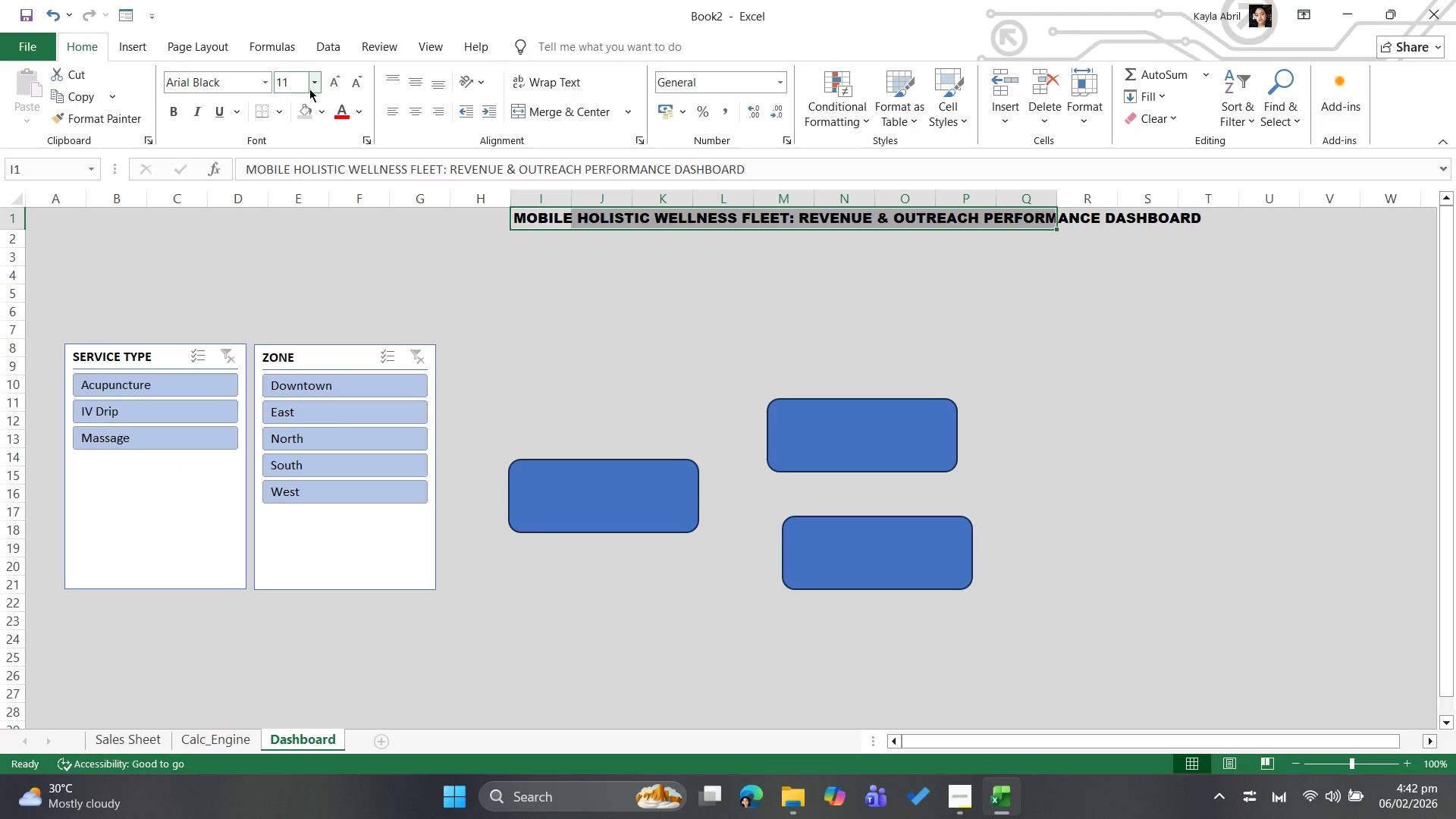 
left_click([316, 87])
 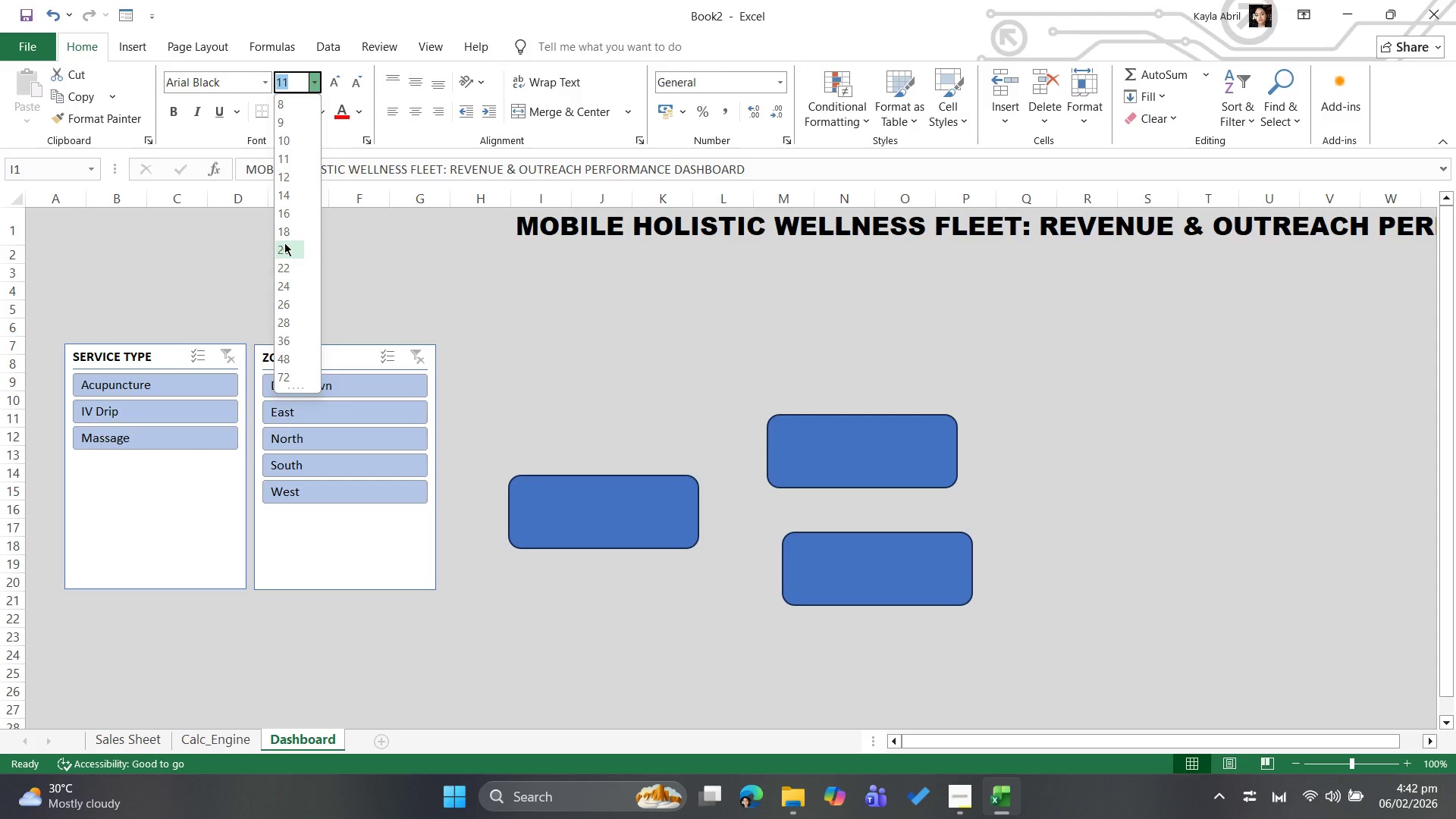 
wait(10.09)
 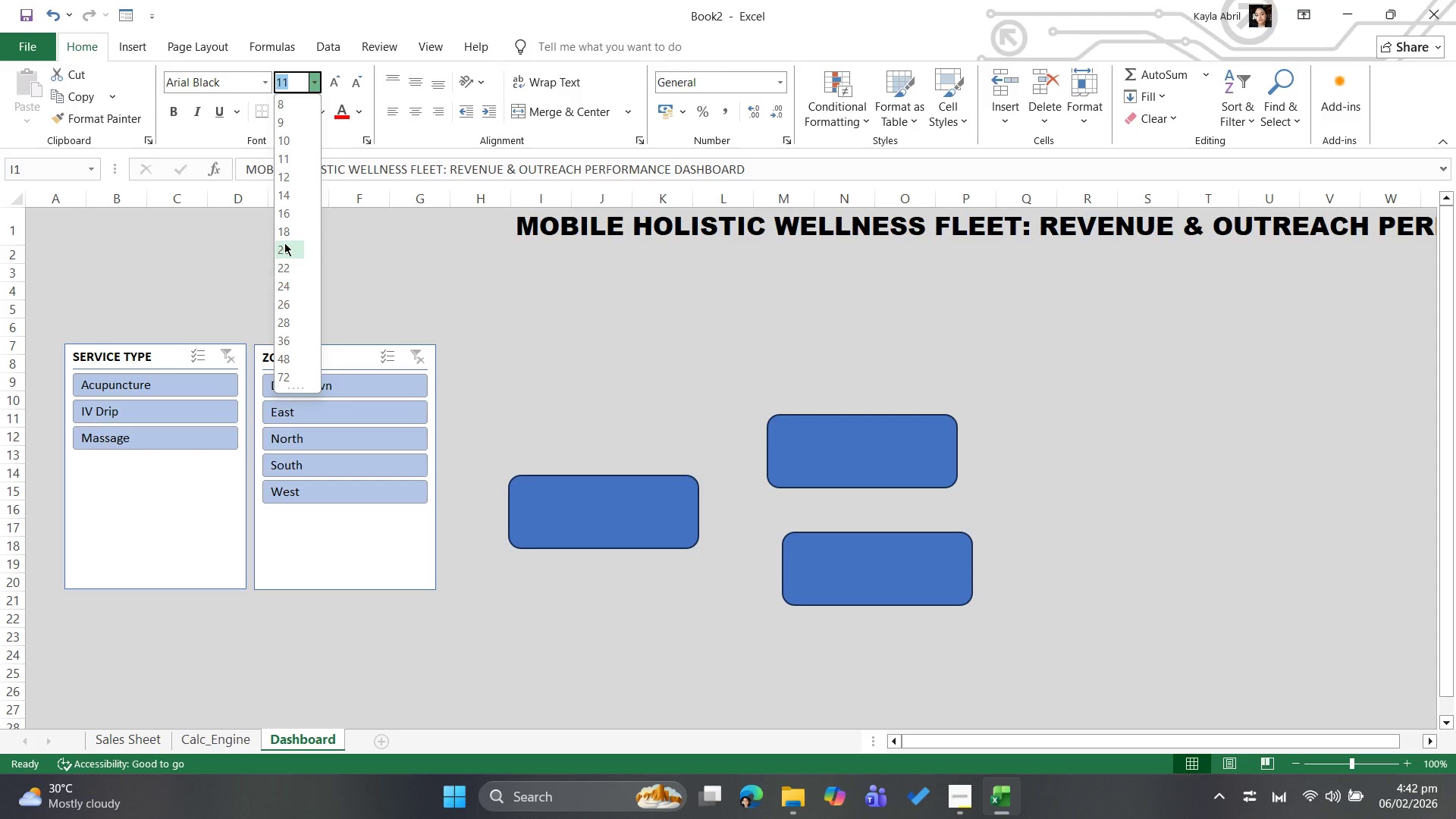 
left_click([284, 243])
 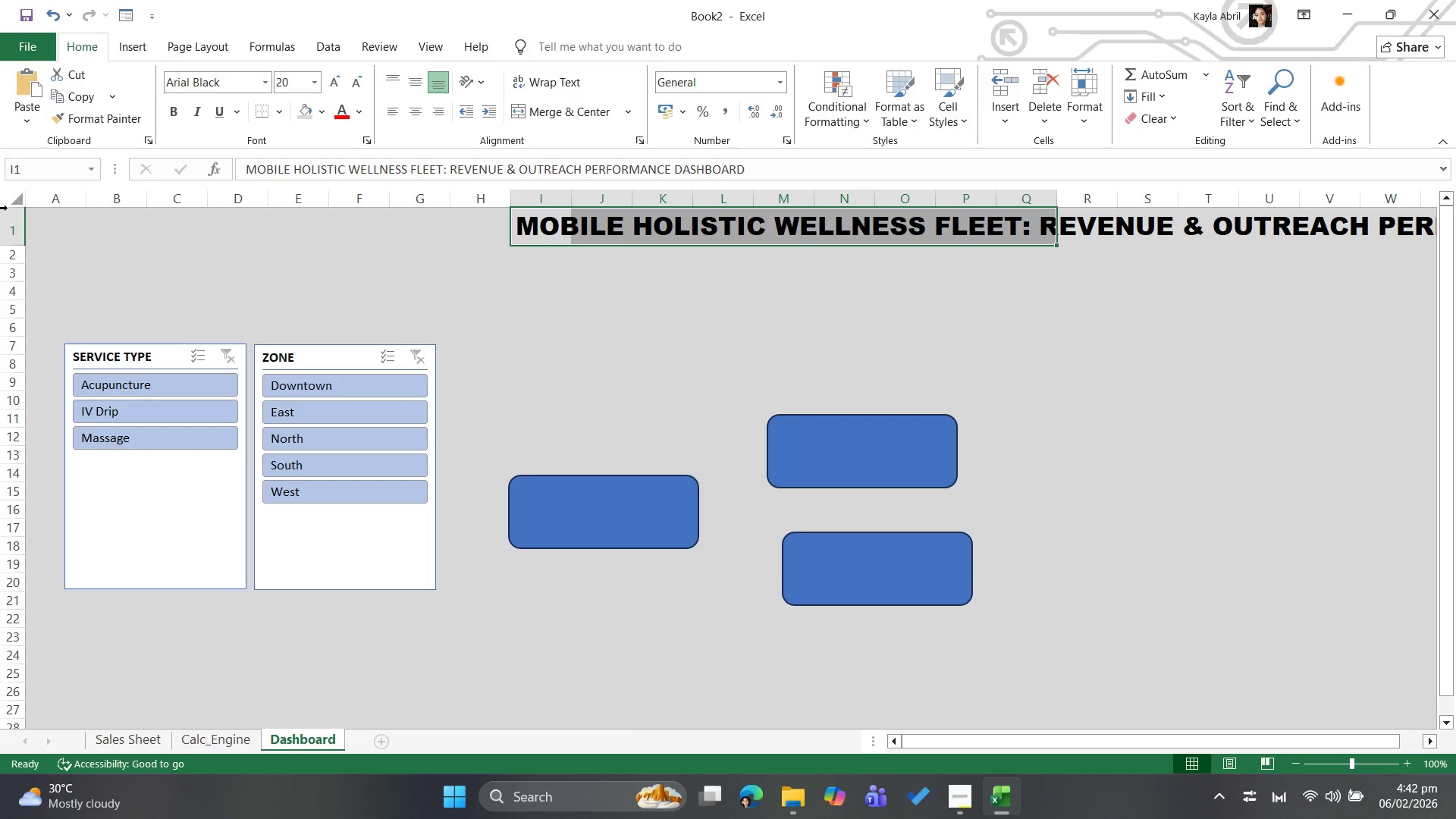 
left_click([10, 218])
 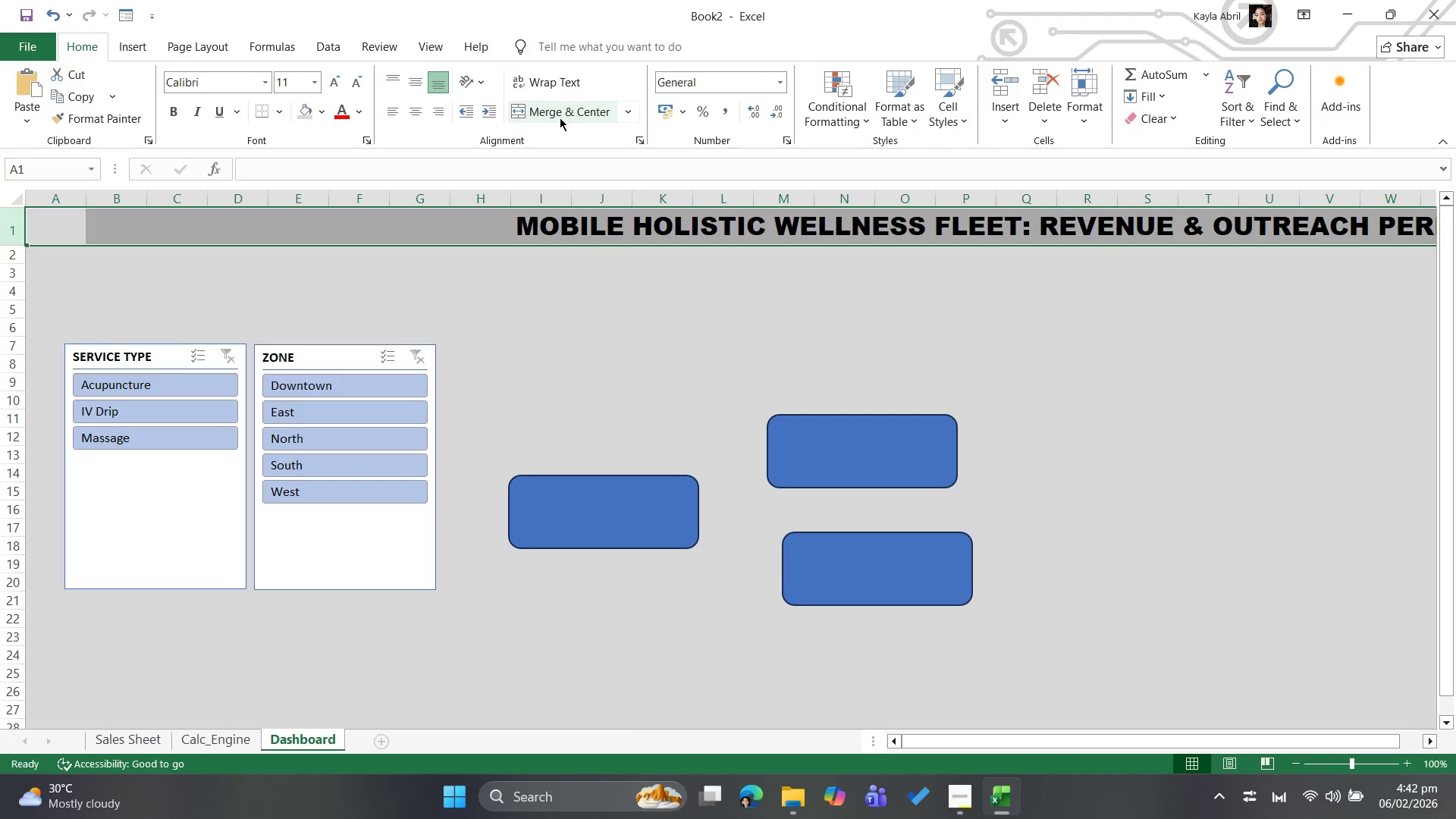 
left_click([560, 118])
 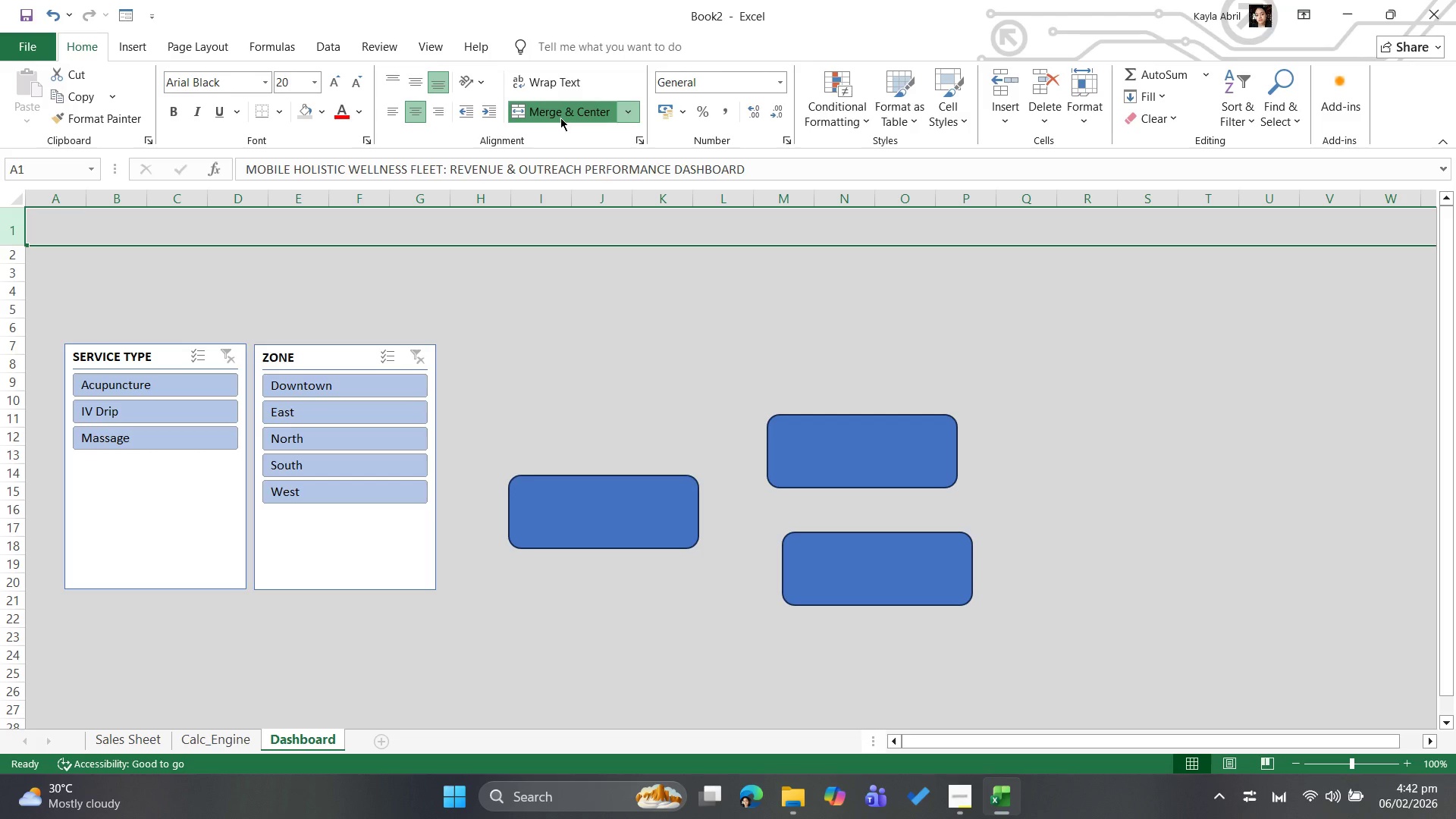 
left_click([560, 118])
 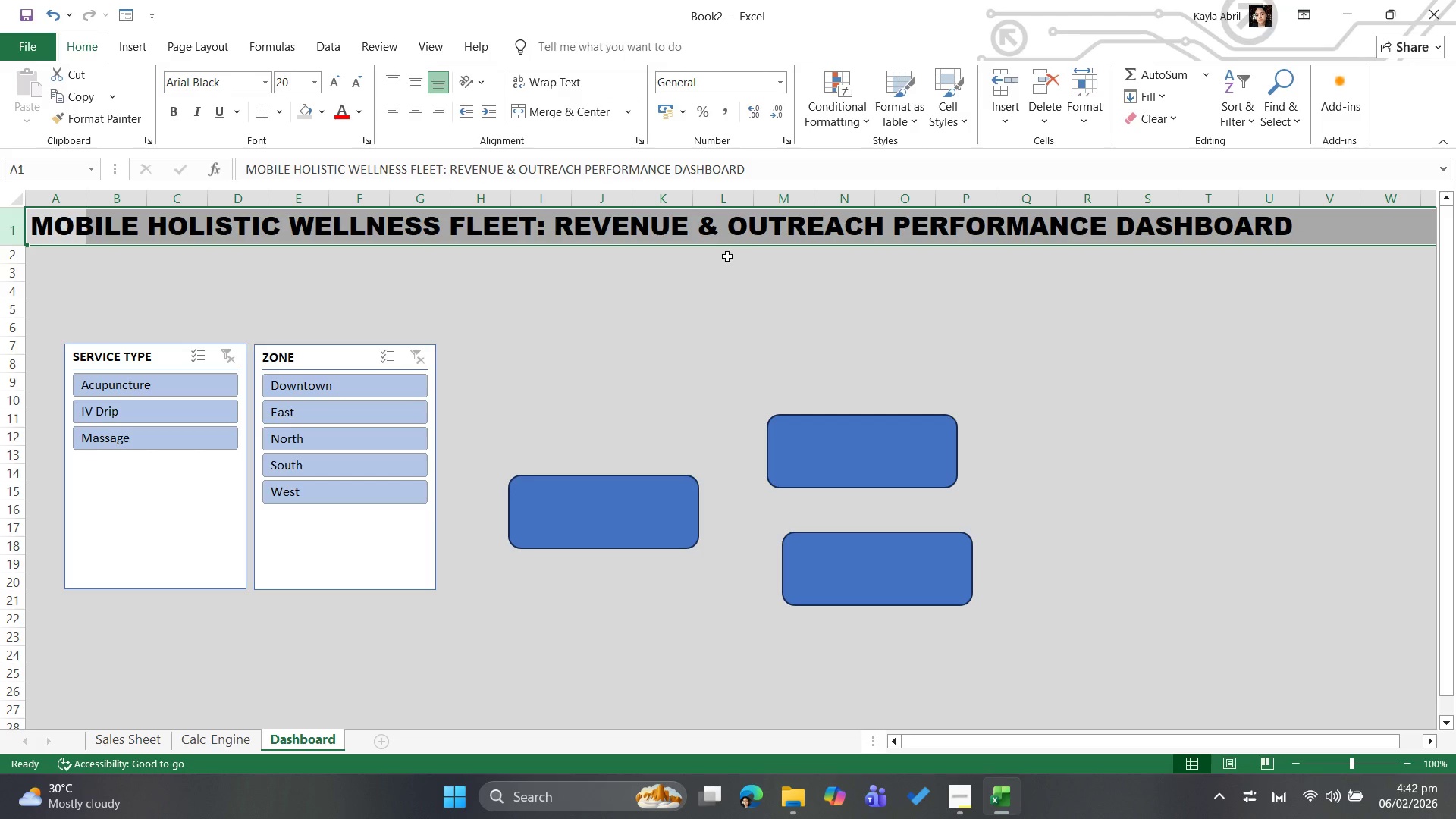 
left_click([704, 261])
 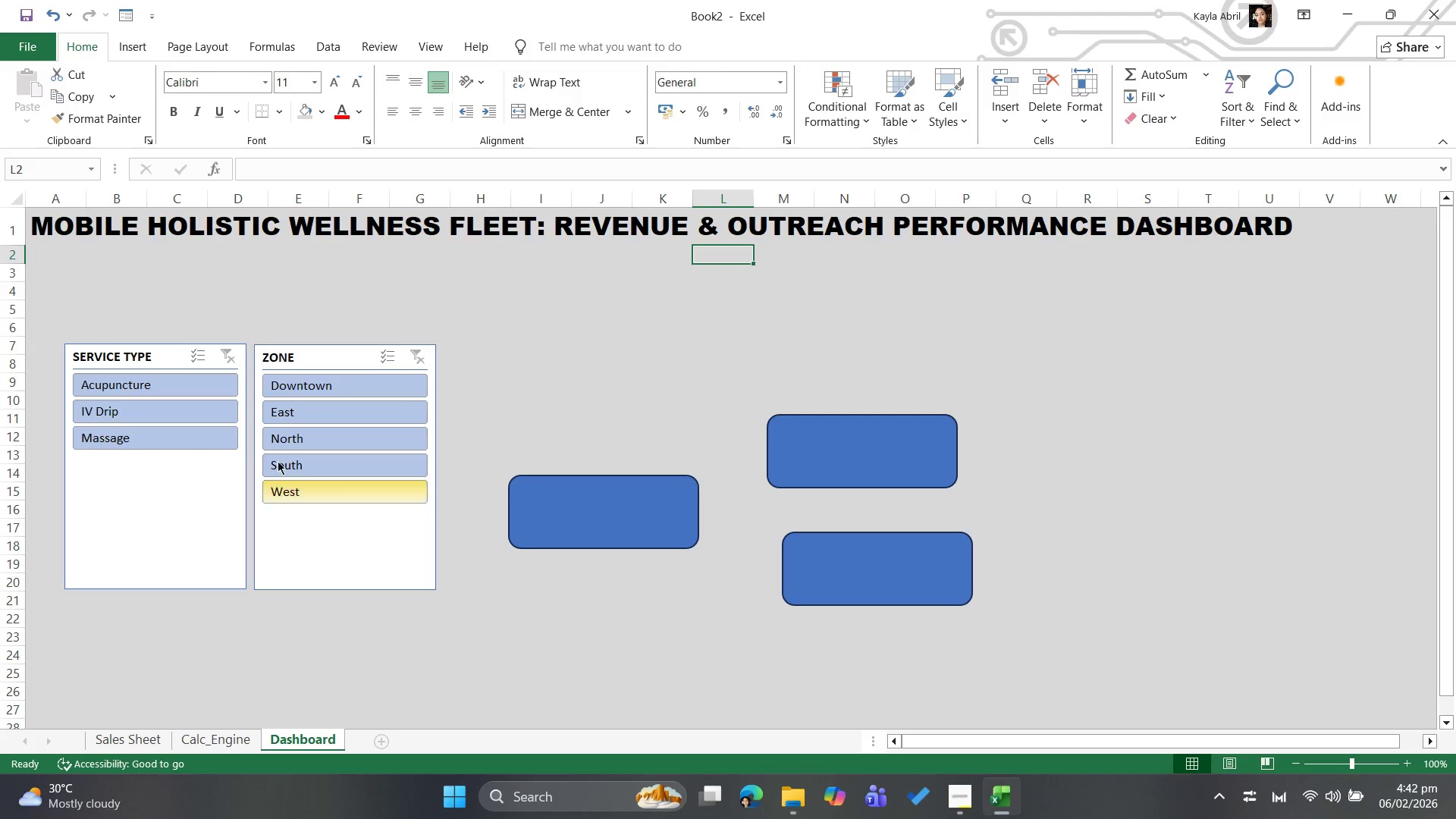 
left_click([33, 218])
 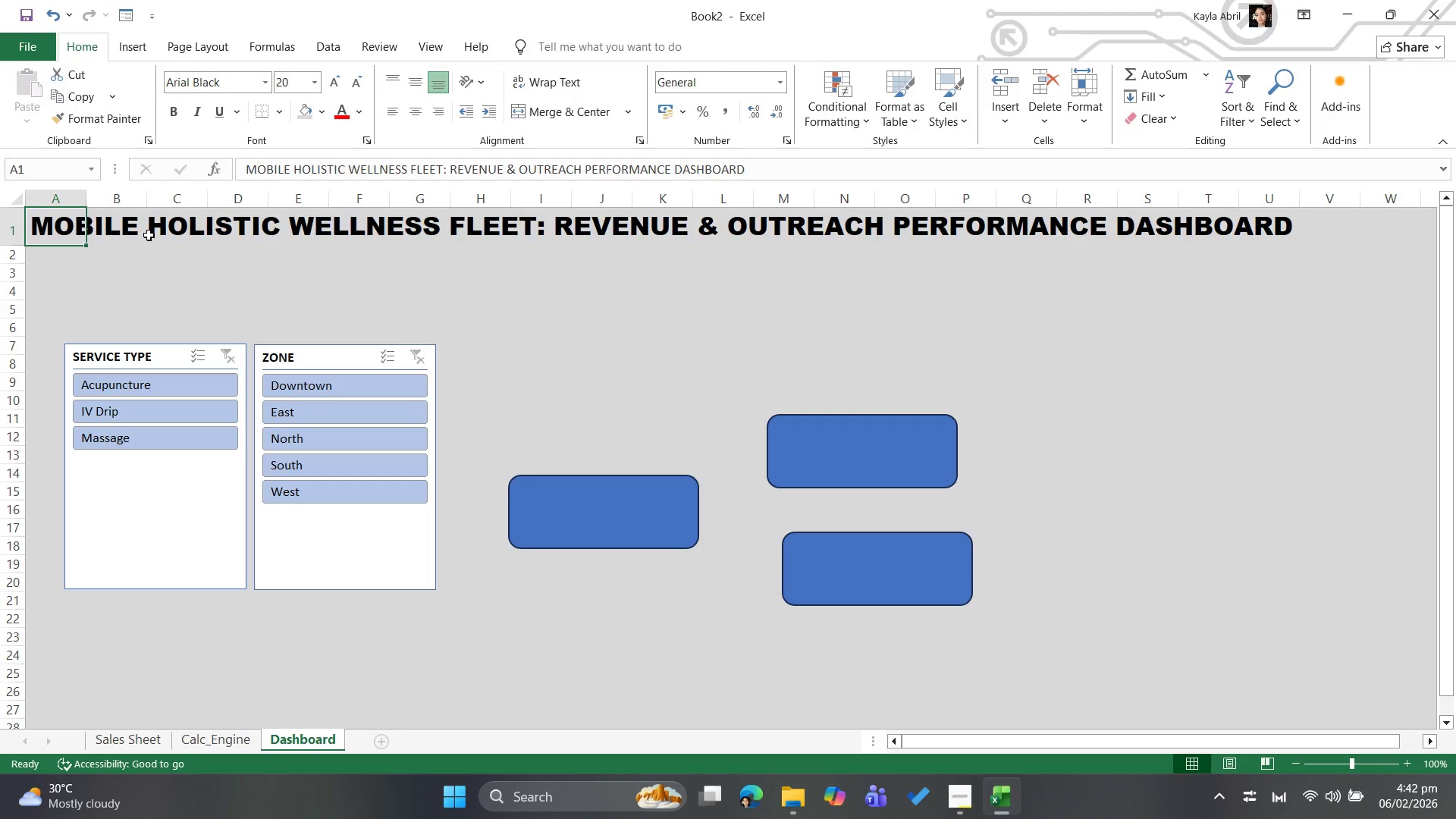 
left_click([152, 231])
 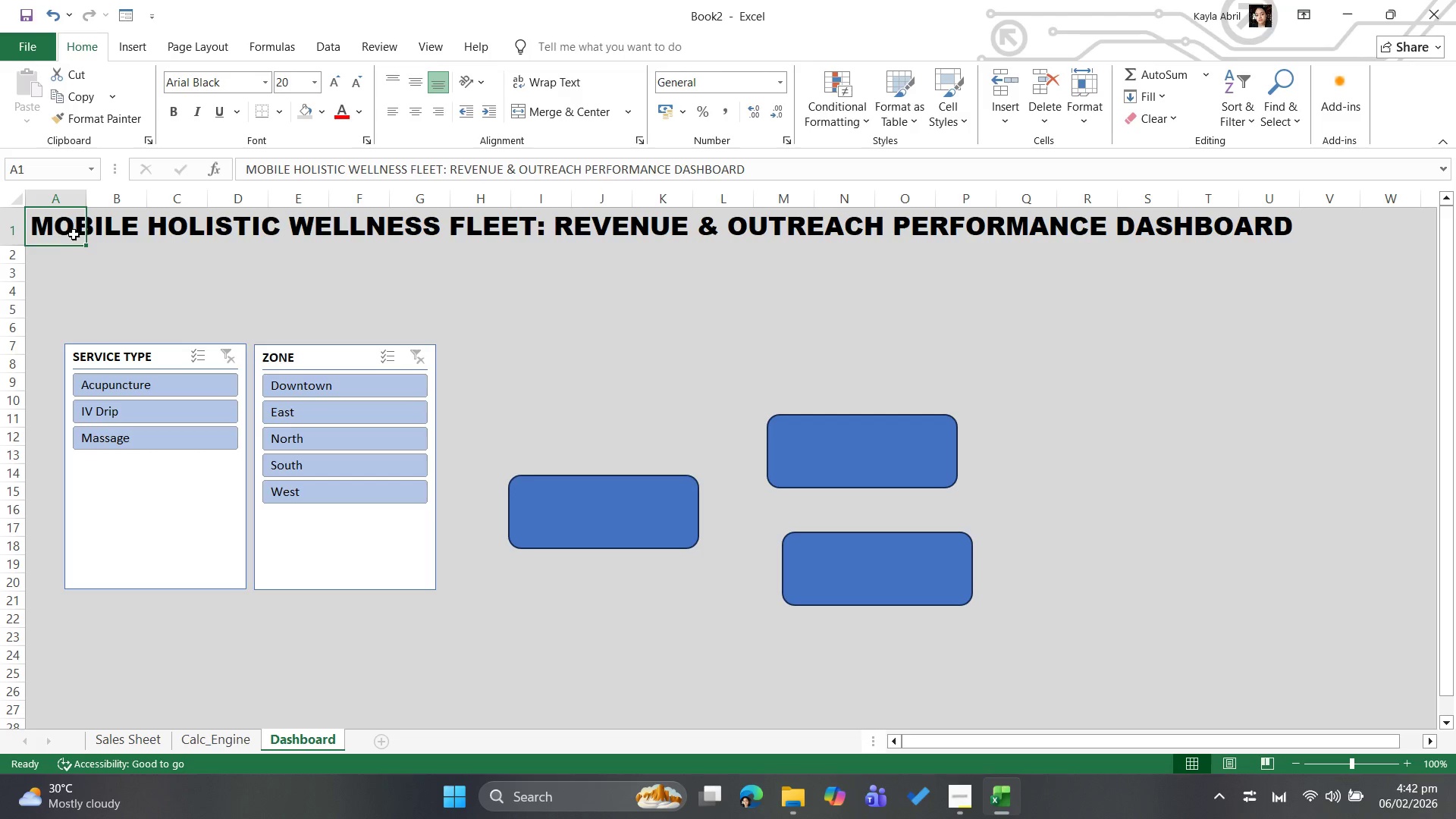 
left_click_drag(start_coordinate=[66, 231], to_coordinate=[1426, 224])
 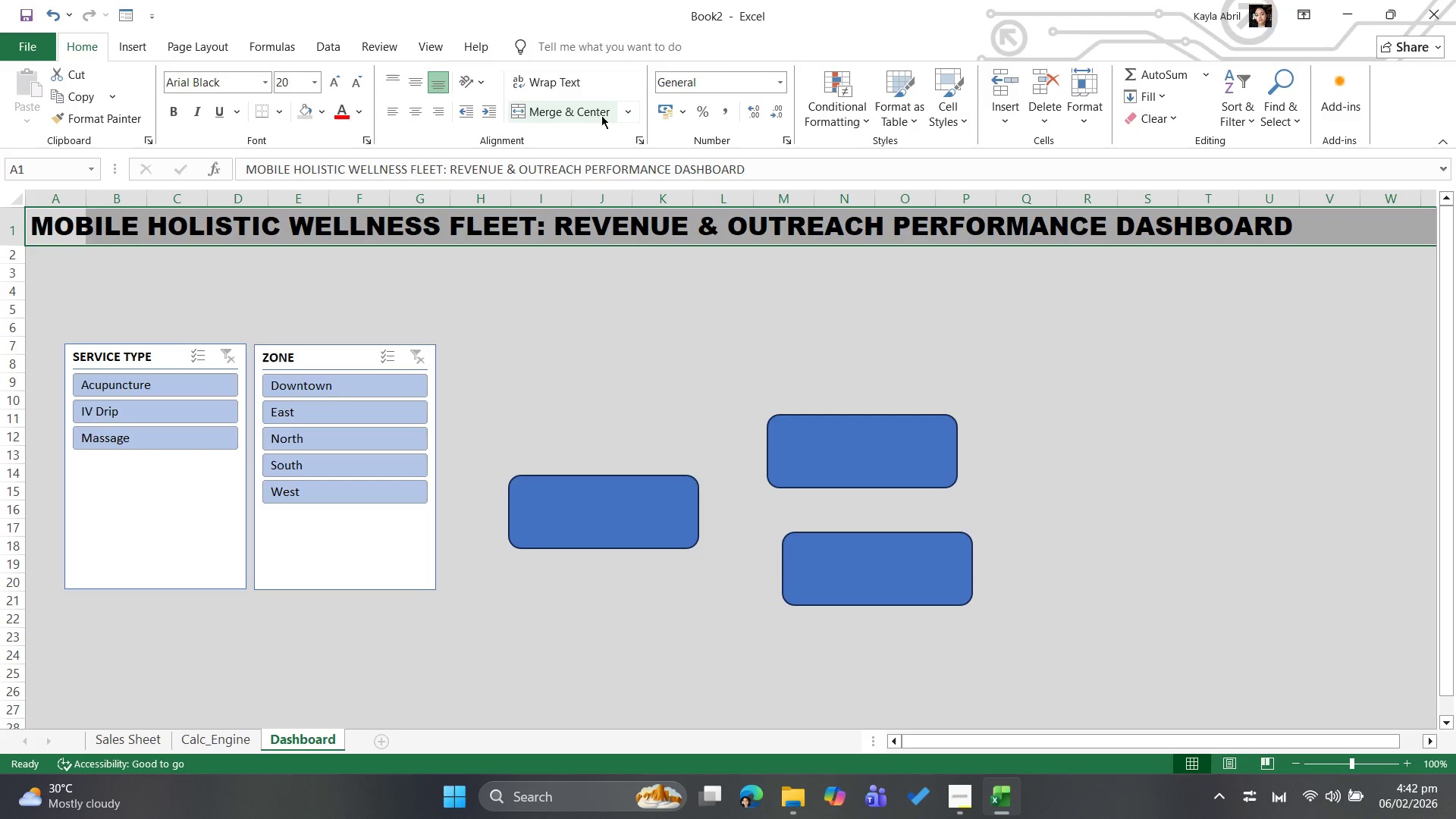 
left_click([588, 118])
 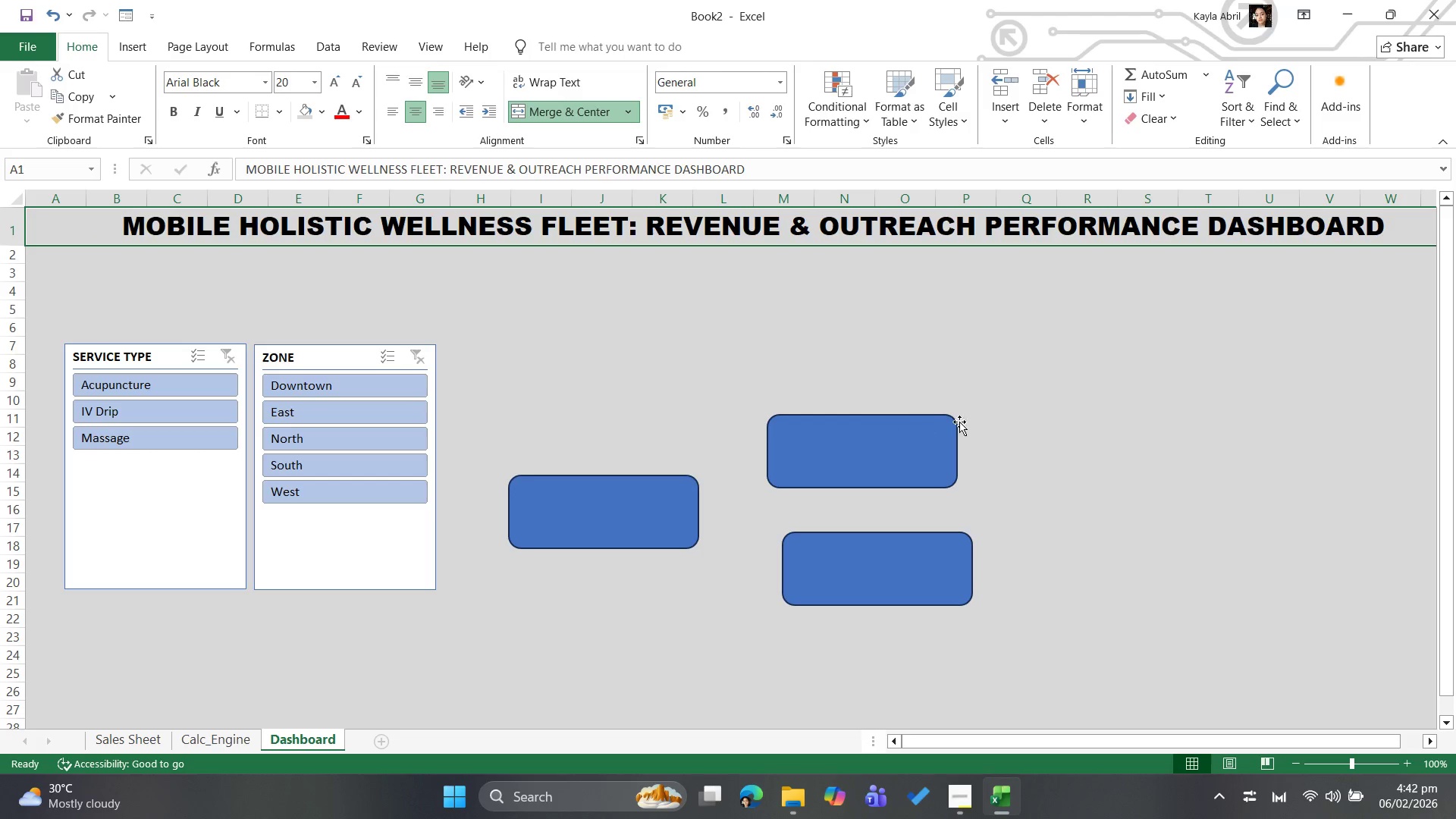 
left_click([1040, 344])
 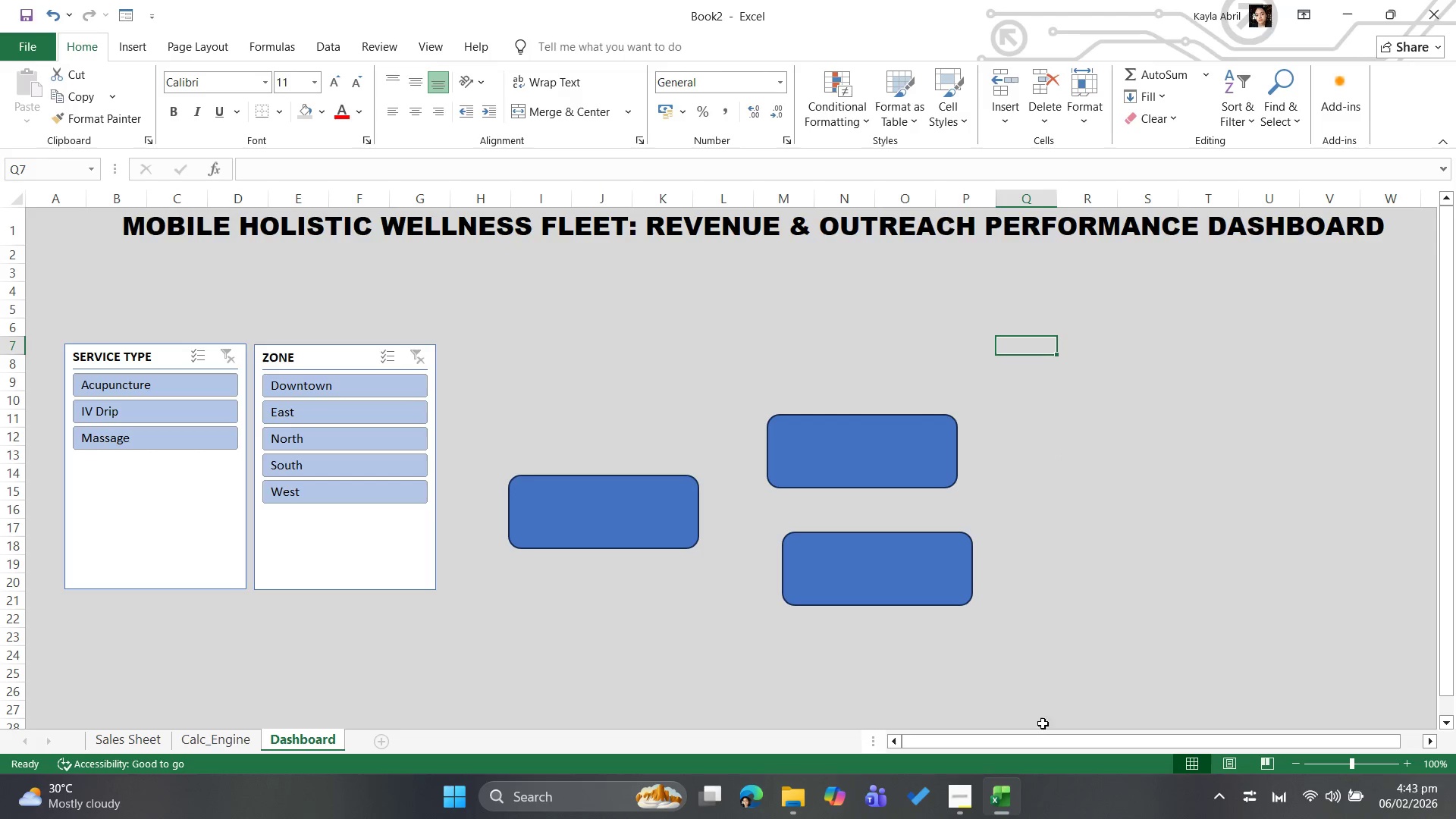 
left_click_drag(start_coordinate=[1032, 743], to_coordinate=[1092, 713])
 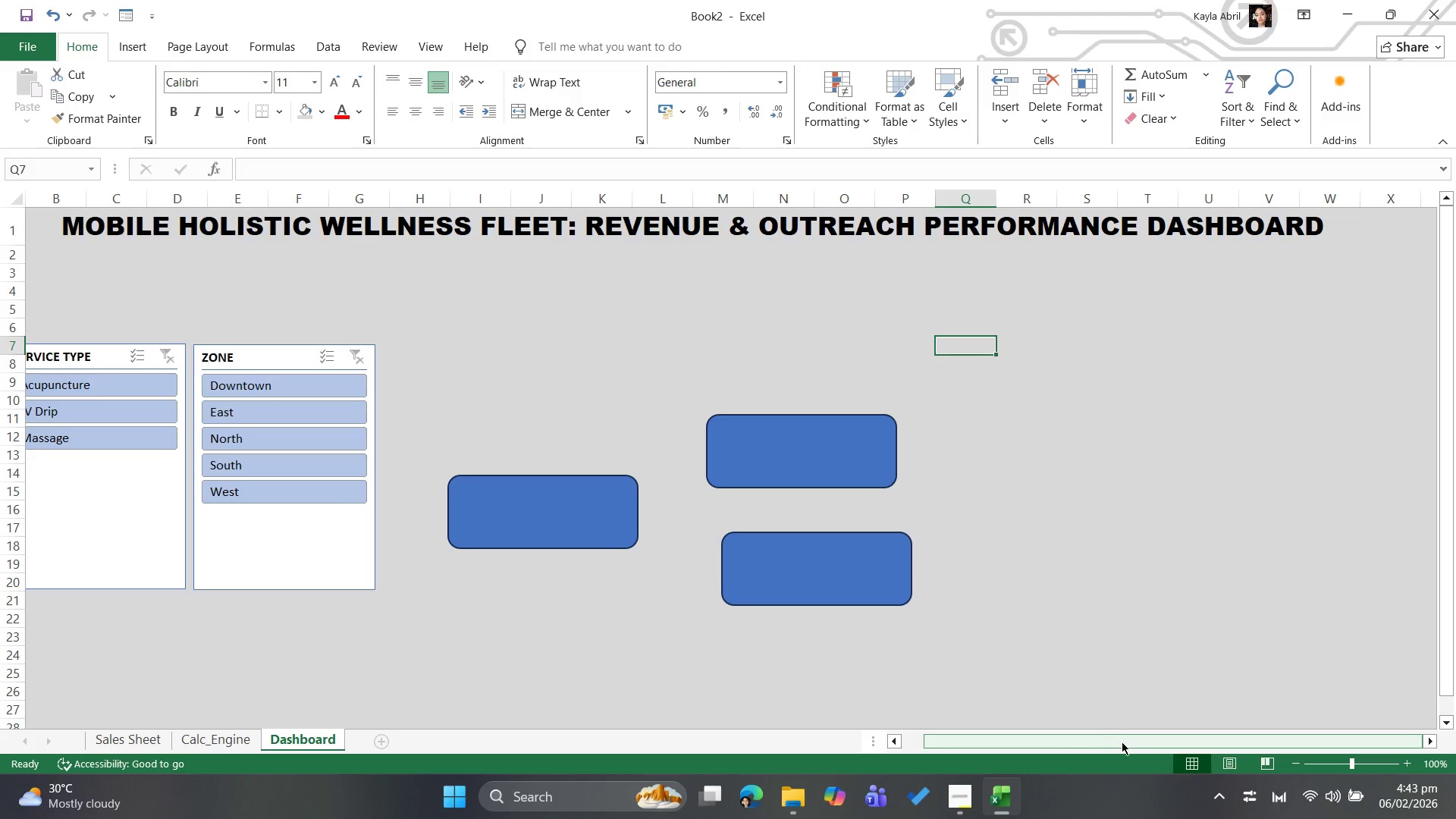 
left_click_drag(start_coordinate=[1122, 741], to_coordinate=[1055, 754])
 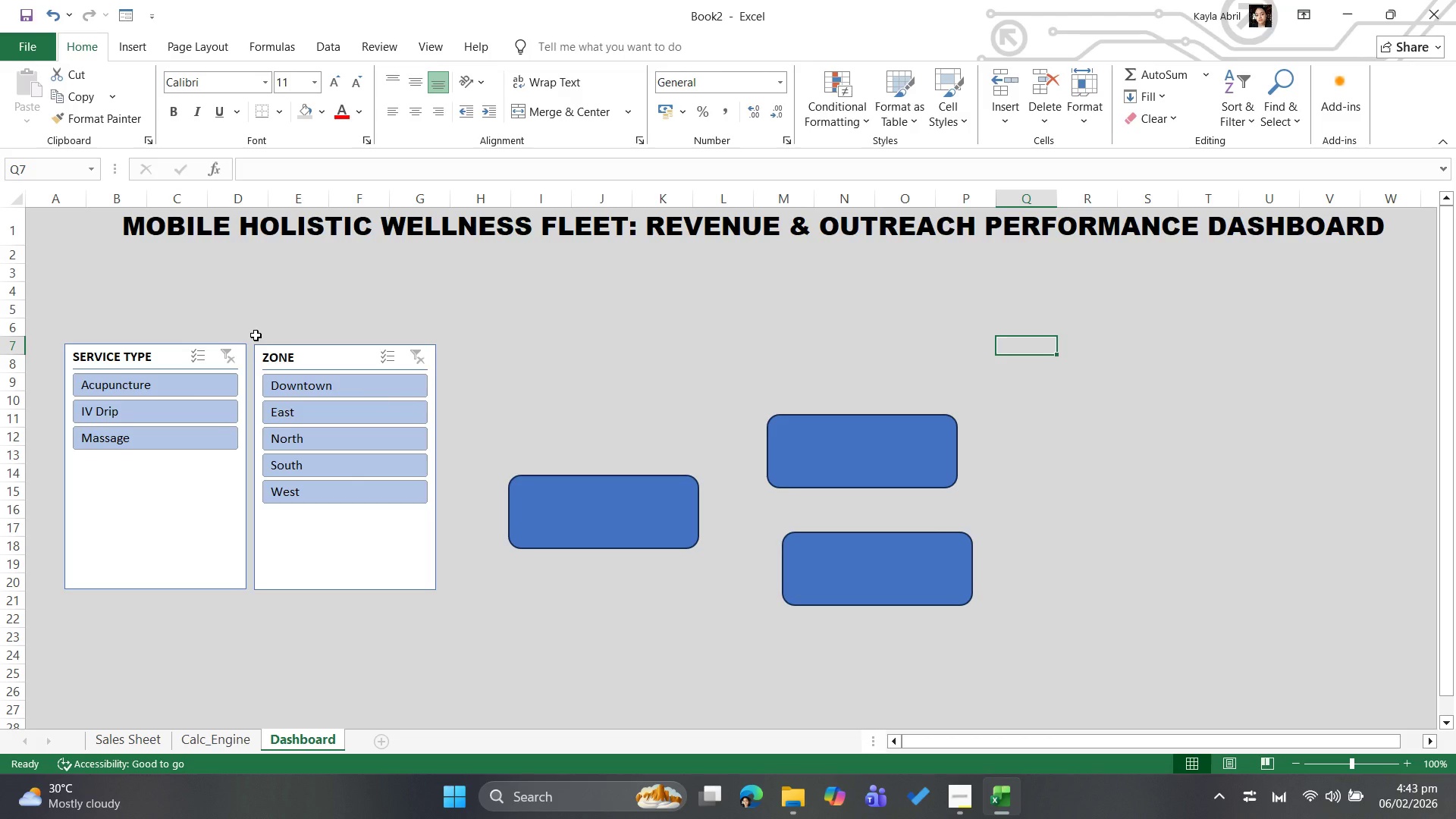 
wait(11.08)
 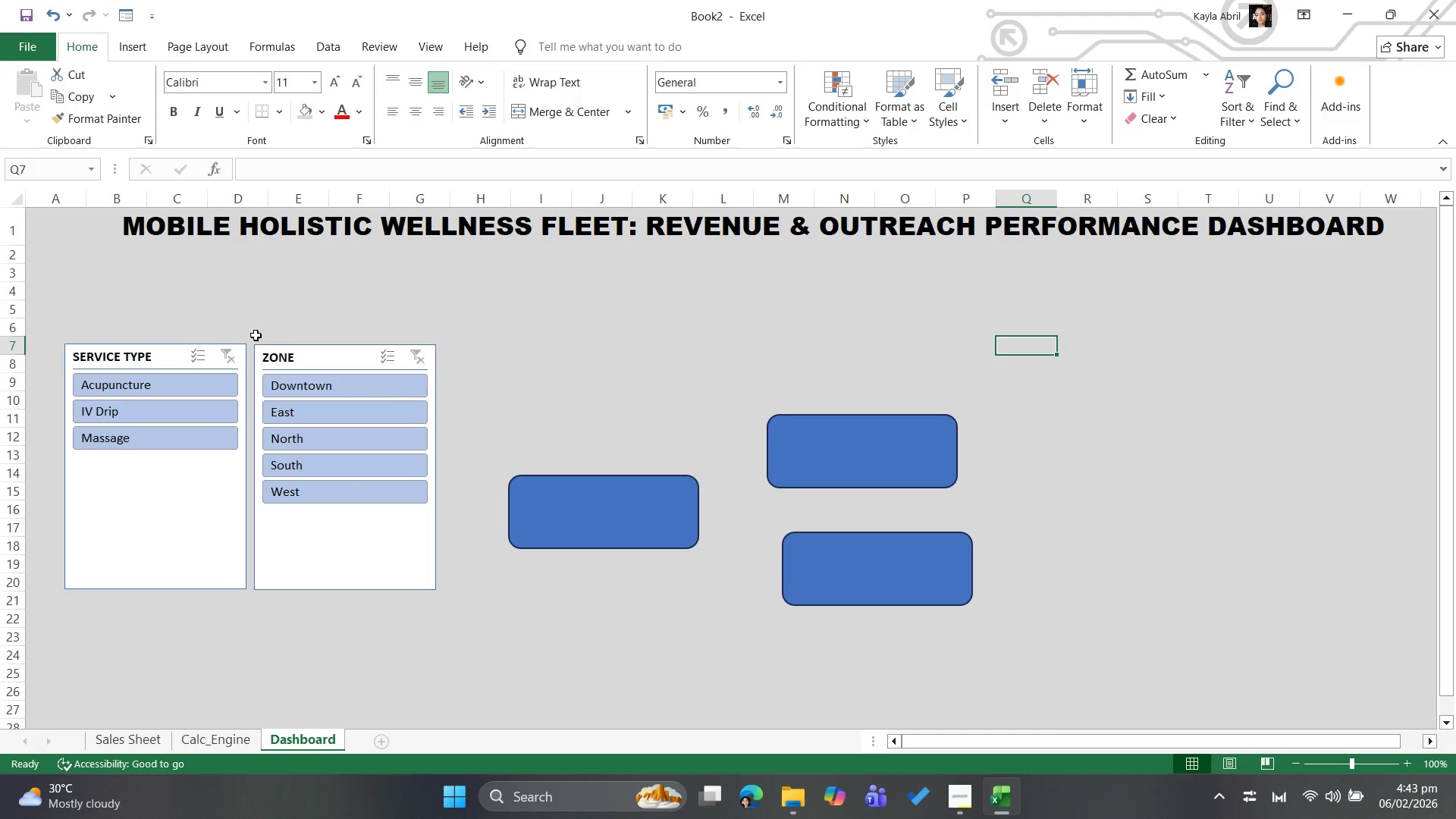 
left_click_drag(start_coordinate=[150, 356], to_coordinate=[121, 284])
 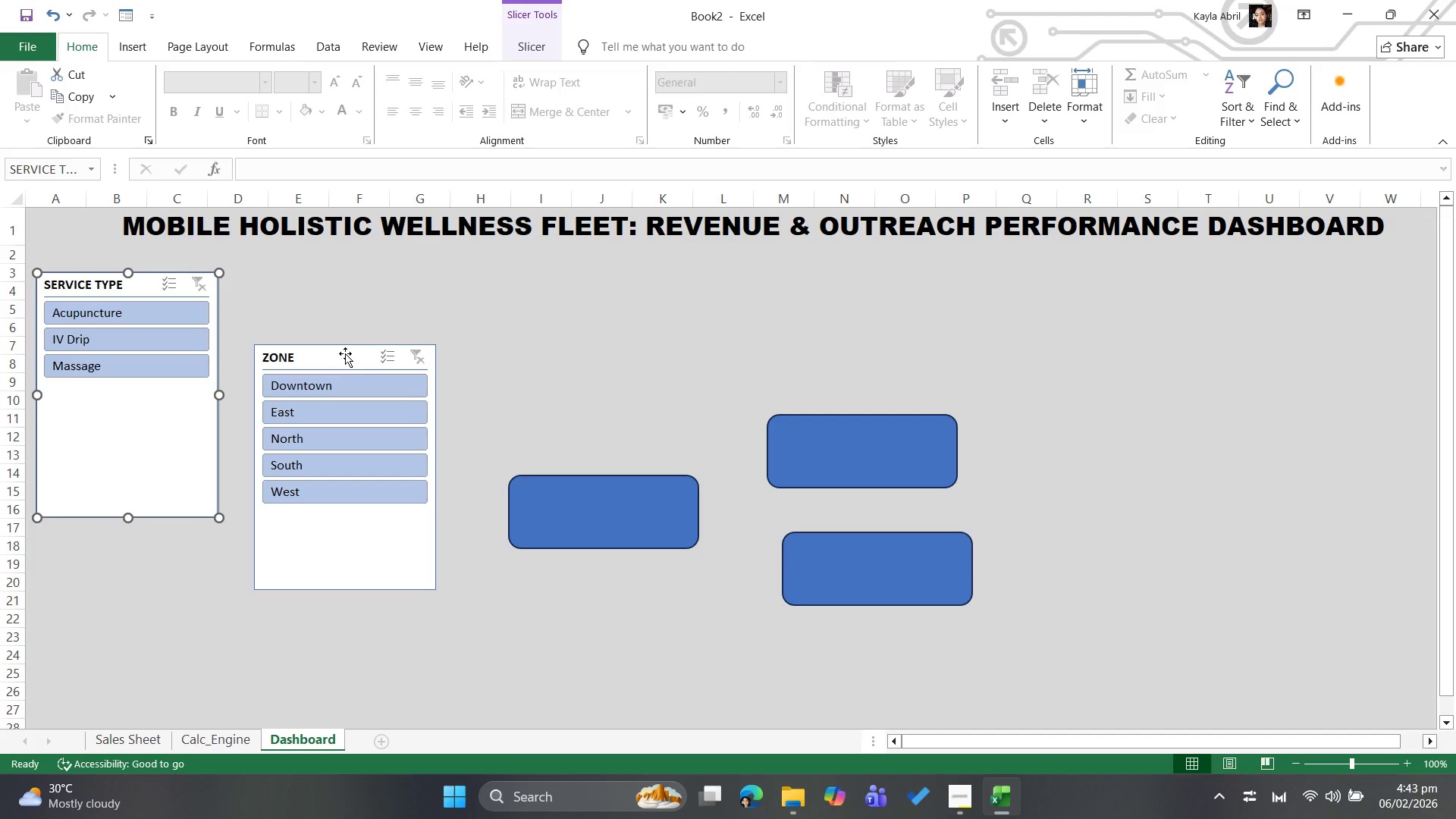 
left_click_drag(start_coordinate=[345, 353], to_coordinate=[344, 346])
 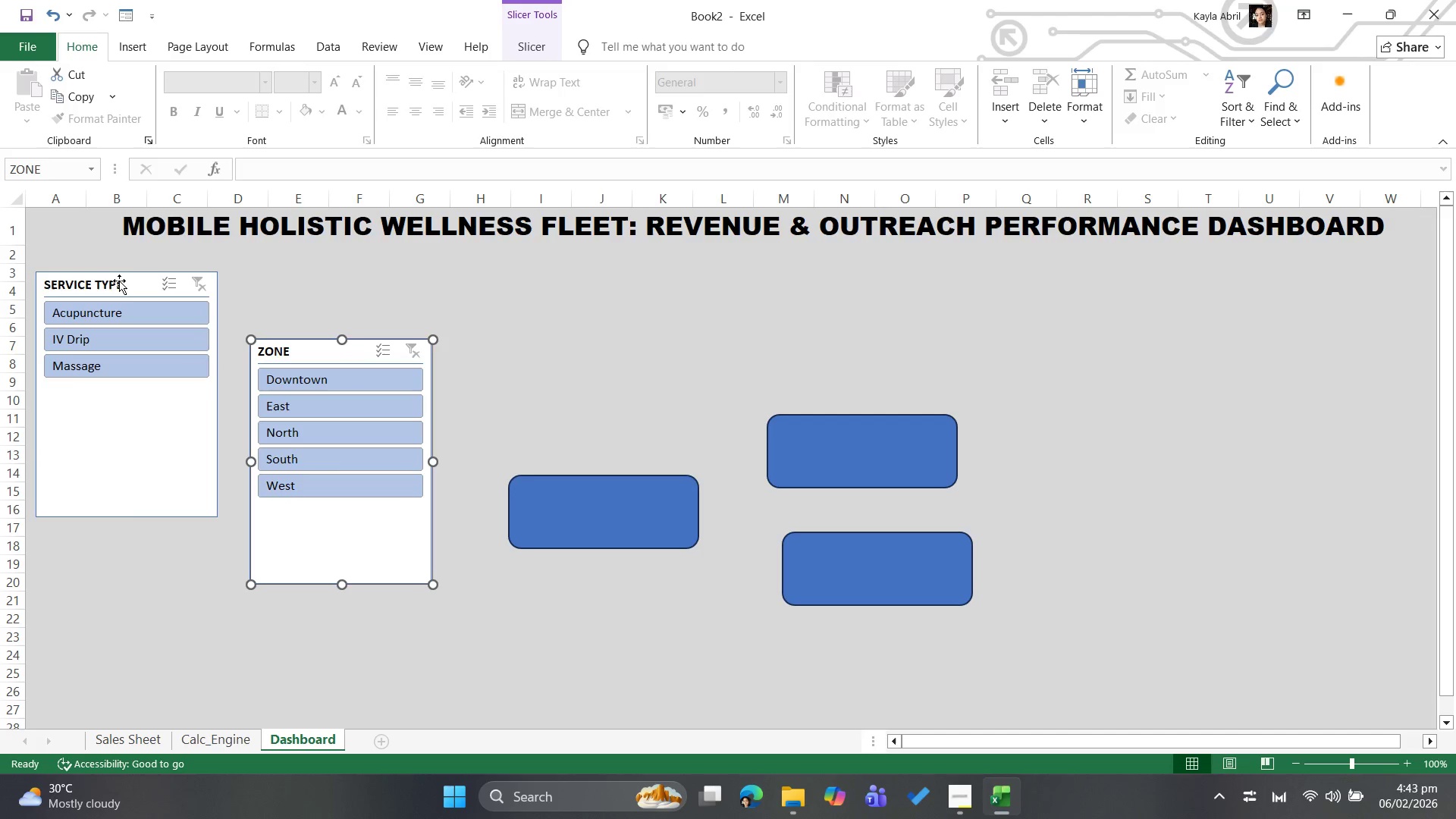 
left_click_drag(start_coordinate=[116, 279], to_coordinate=[120, 459])
 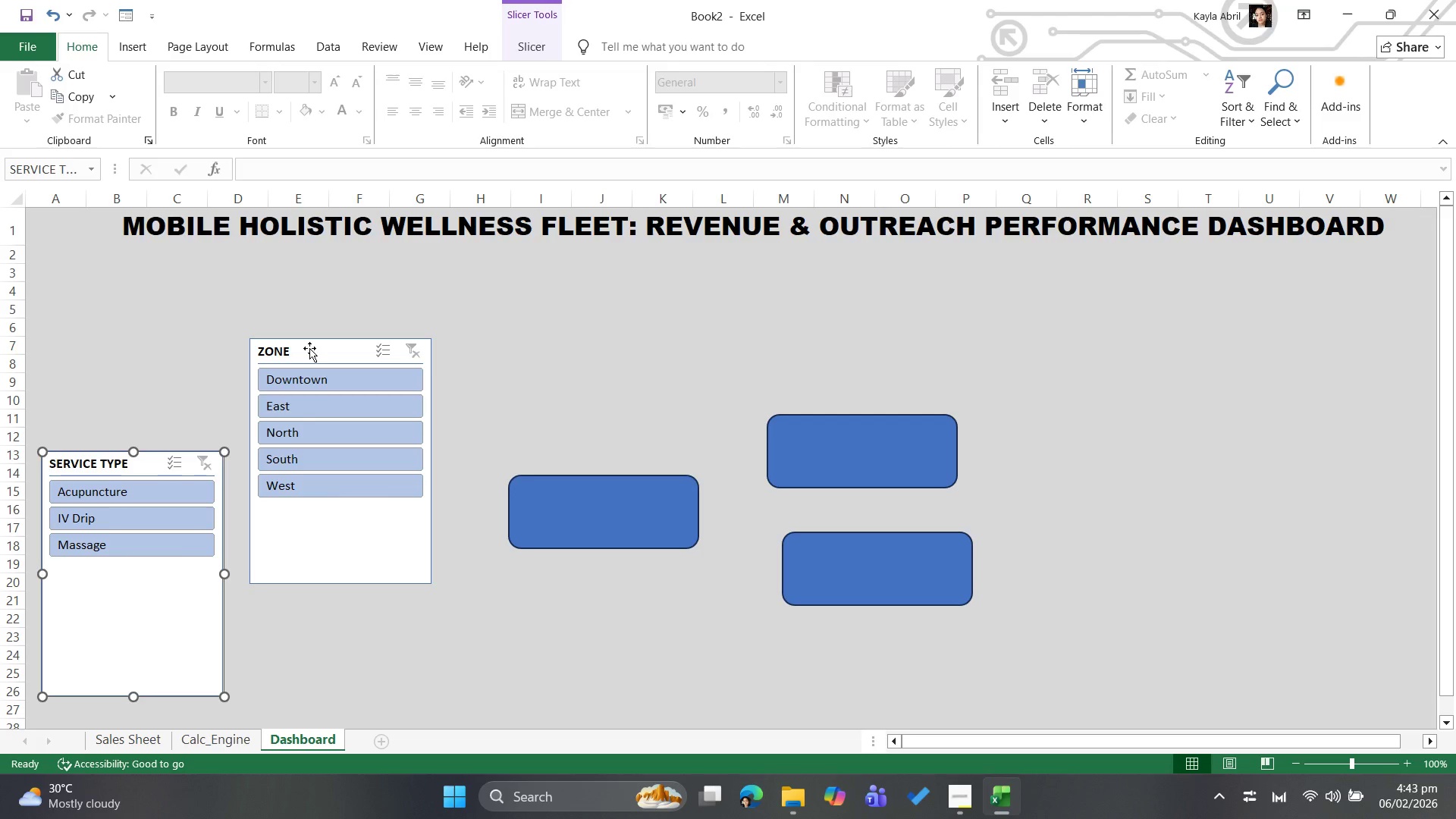 
left_click_drag(start_coordinate=[309, 348], to_coordinate=[138, 255])
 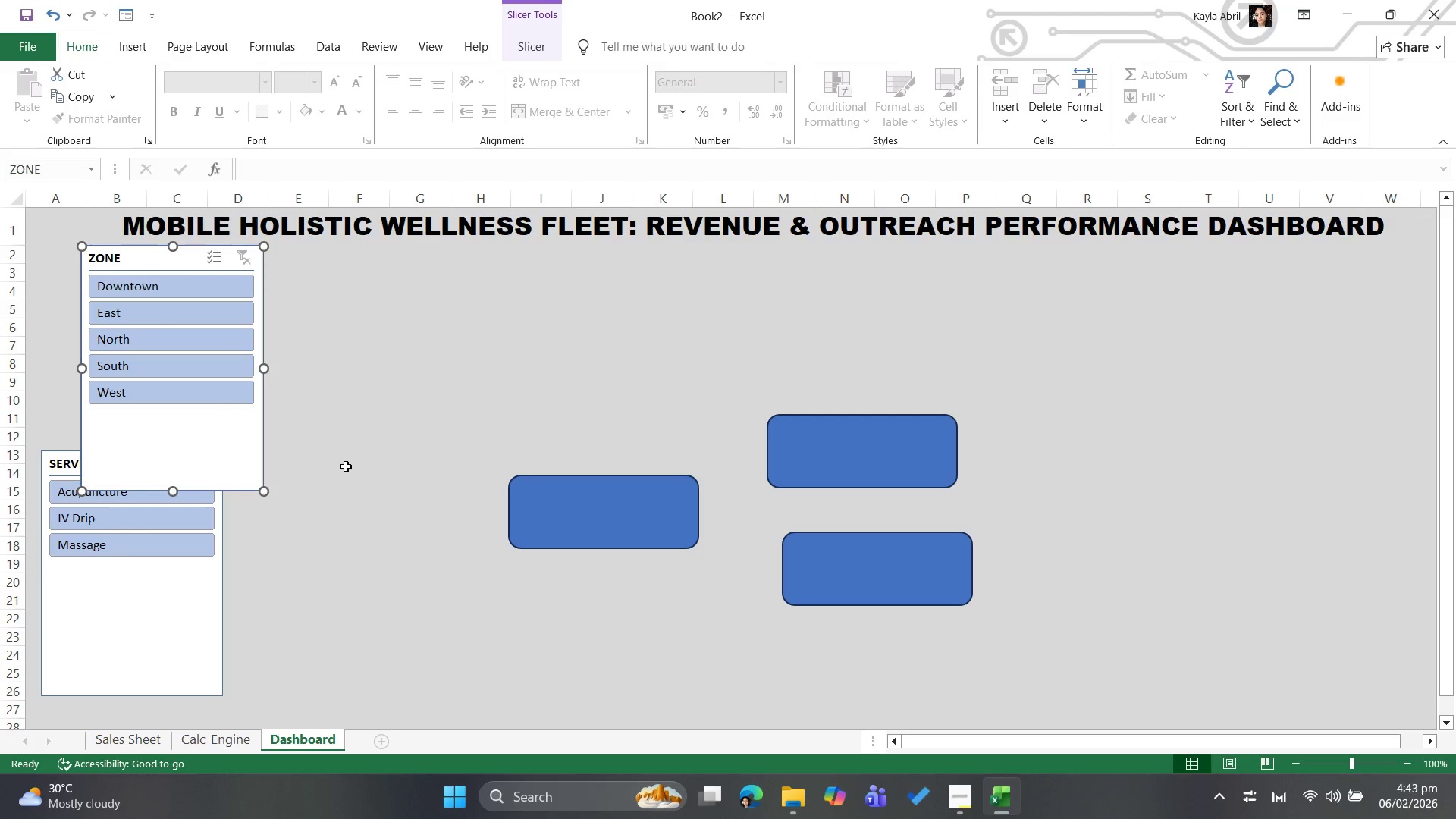 
scroll: coordinate [347, 465], scroll_direction: down, amount: 2.0
 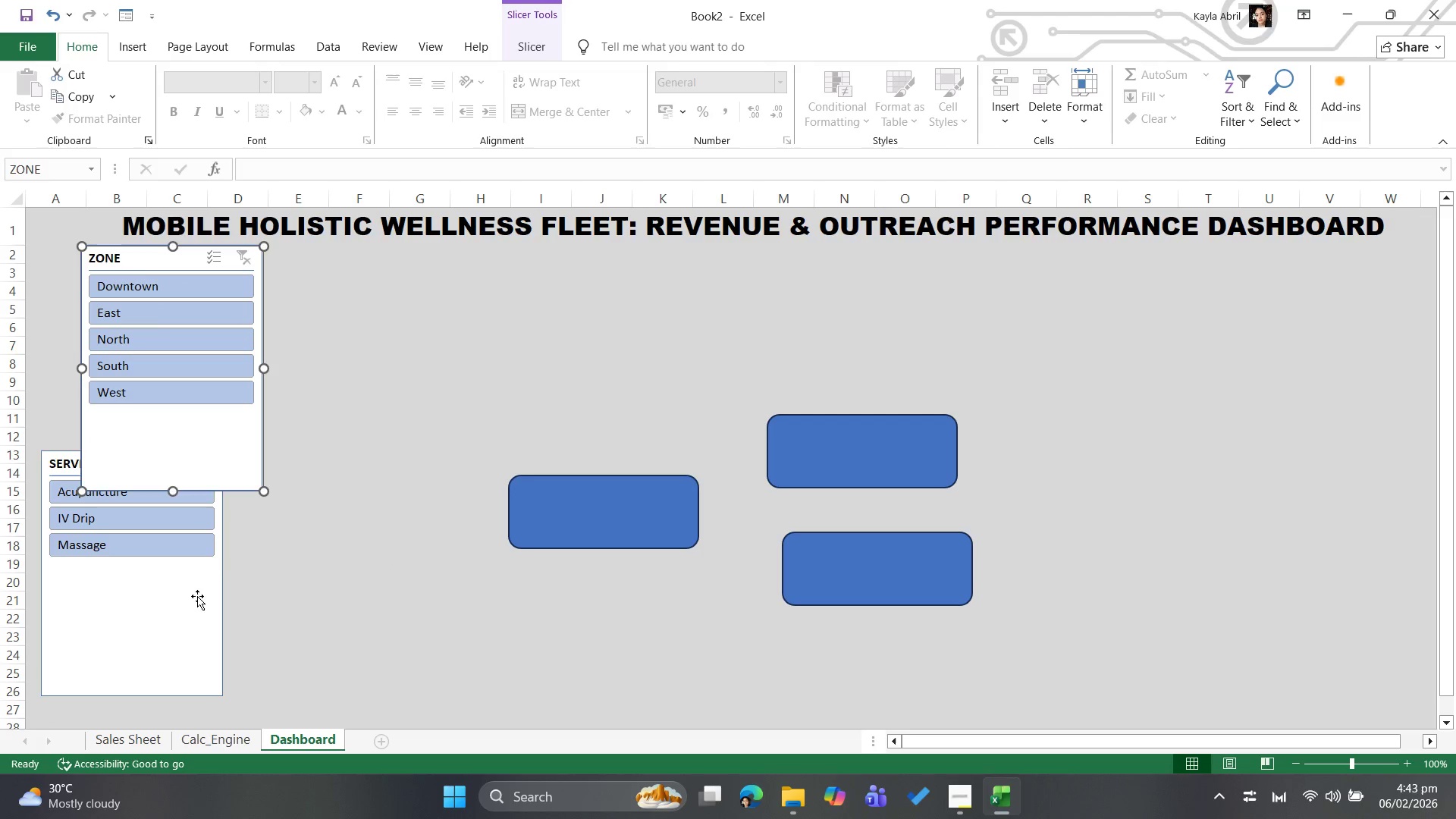 
left_click_drag(start_coordinate=[193, 598], to_coordinate=[226, 646])
 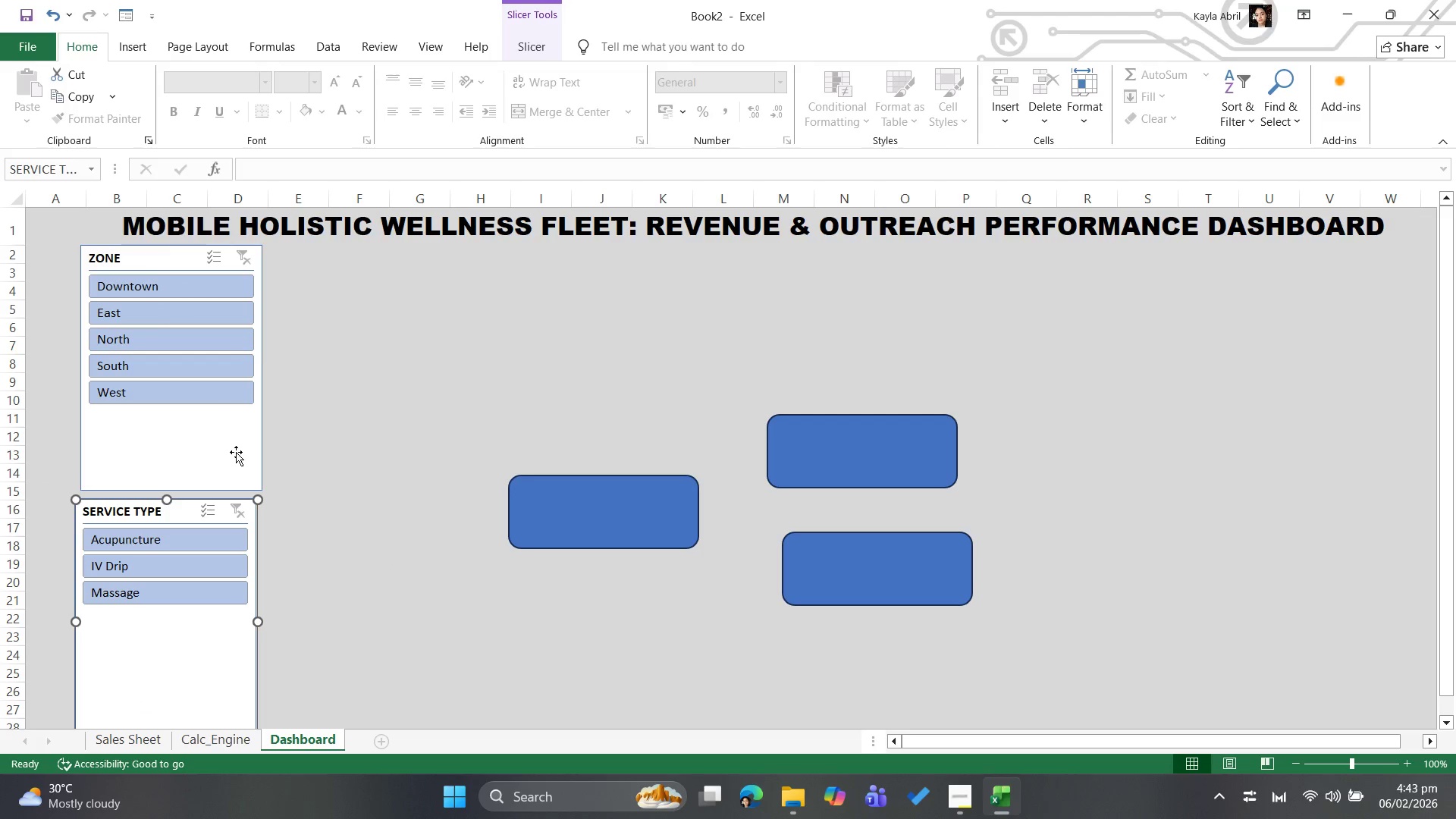 
left_click_drag(start_coordinate=[236, 452], to_coordinate=[201, 454])
 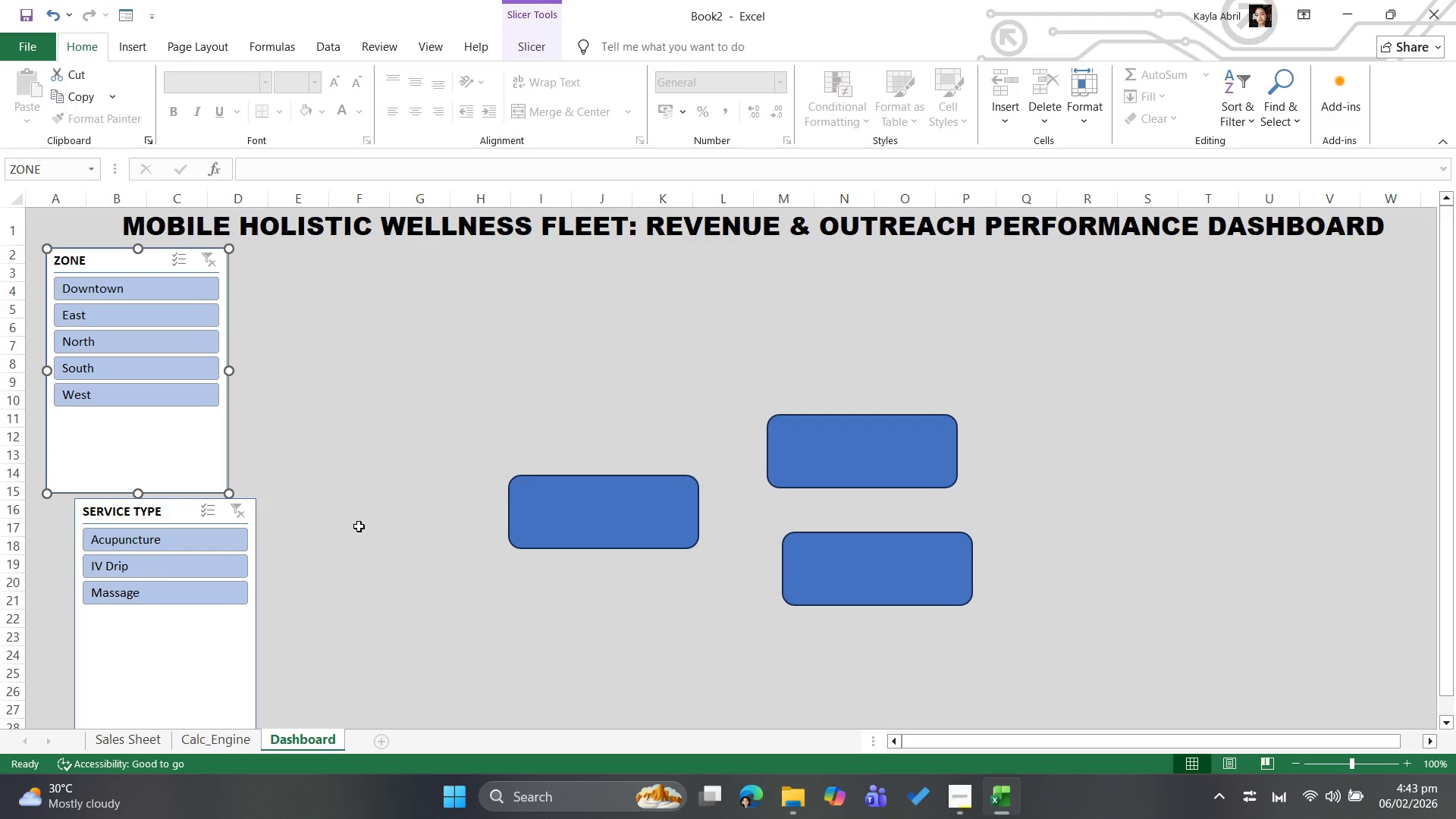 
scroll: coordinate [359, 526], scroll_direction: down, amount: 2.0
 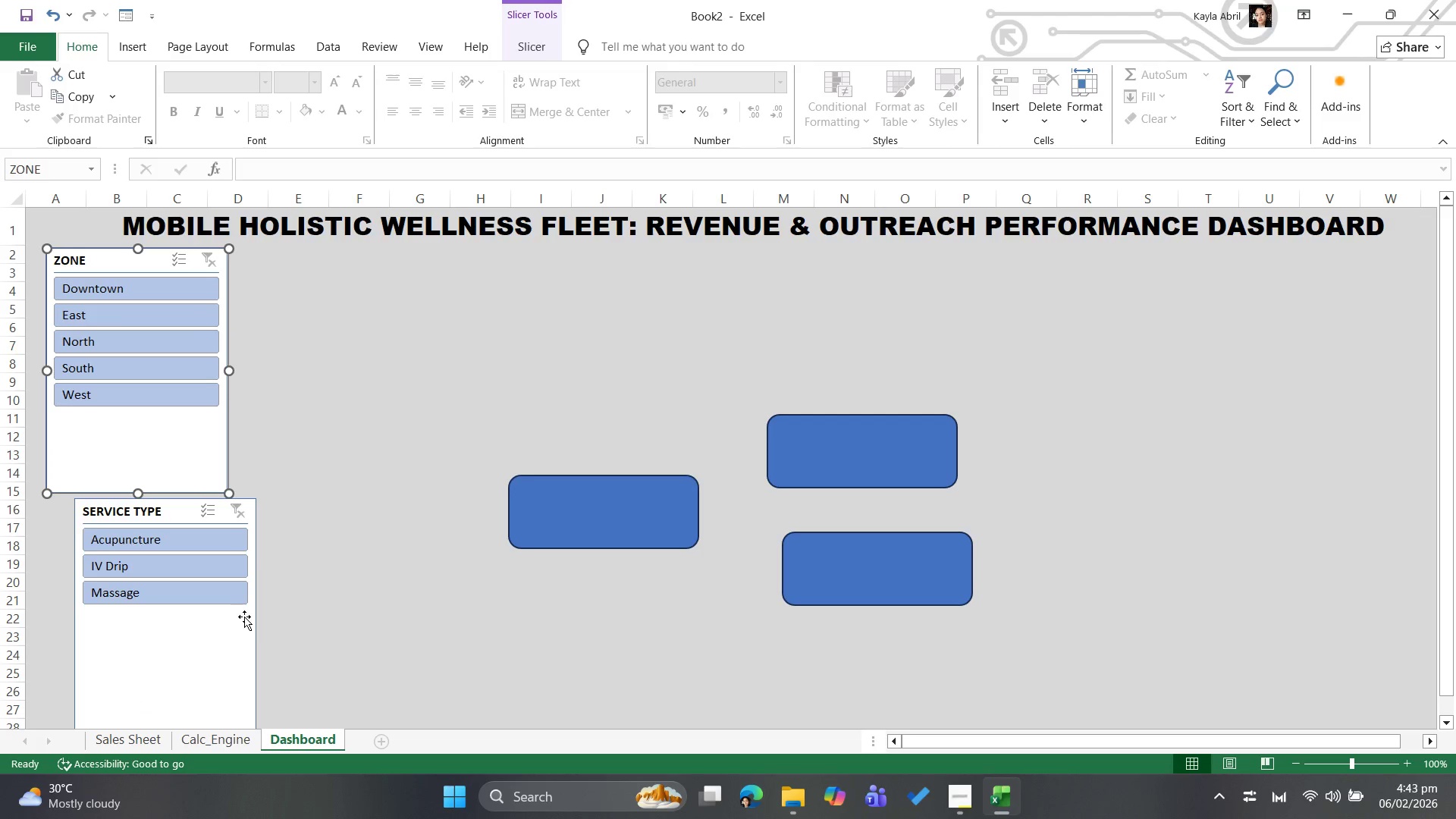 
left_click_drag(start_coordinate=[243, 617], to_coordinate=[214, 617])
 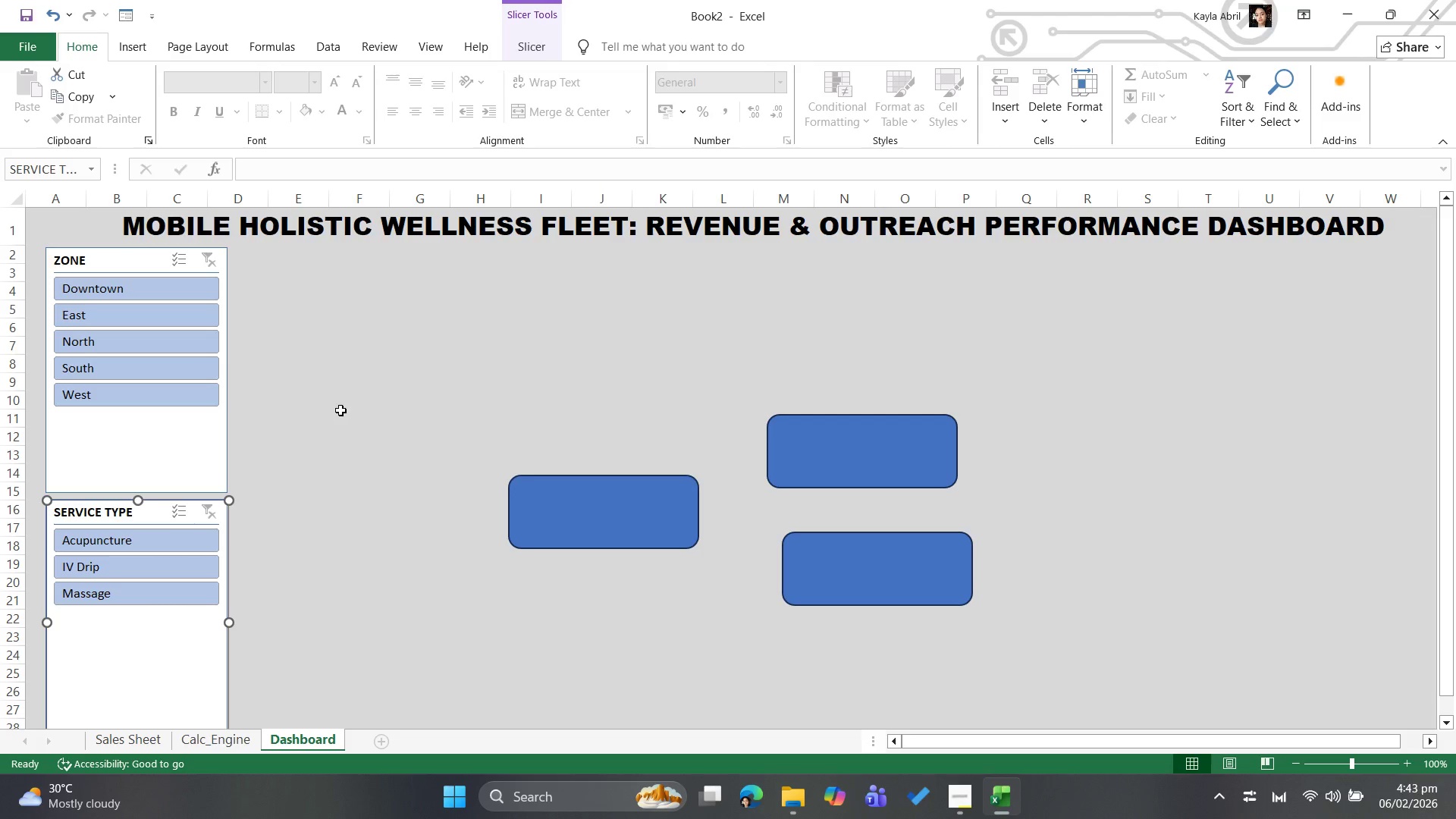 
left_click([340, 410])
 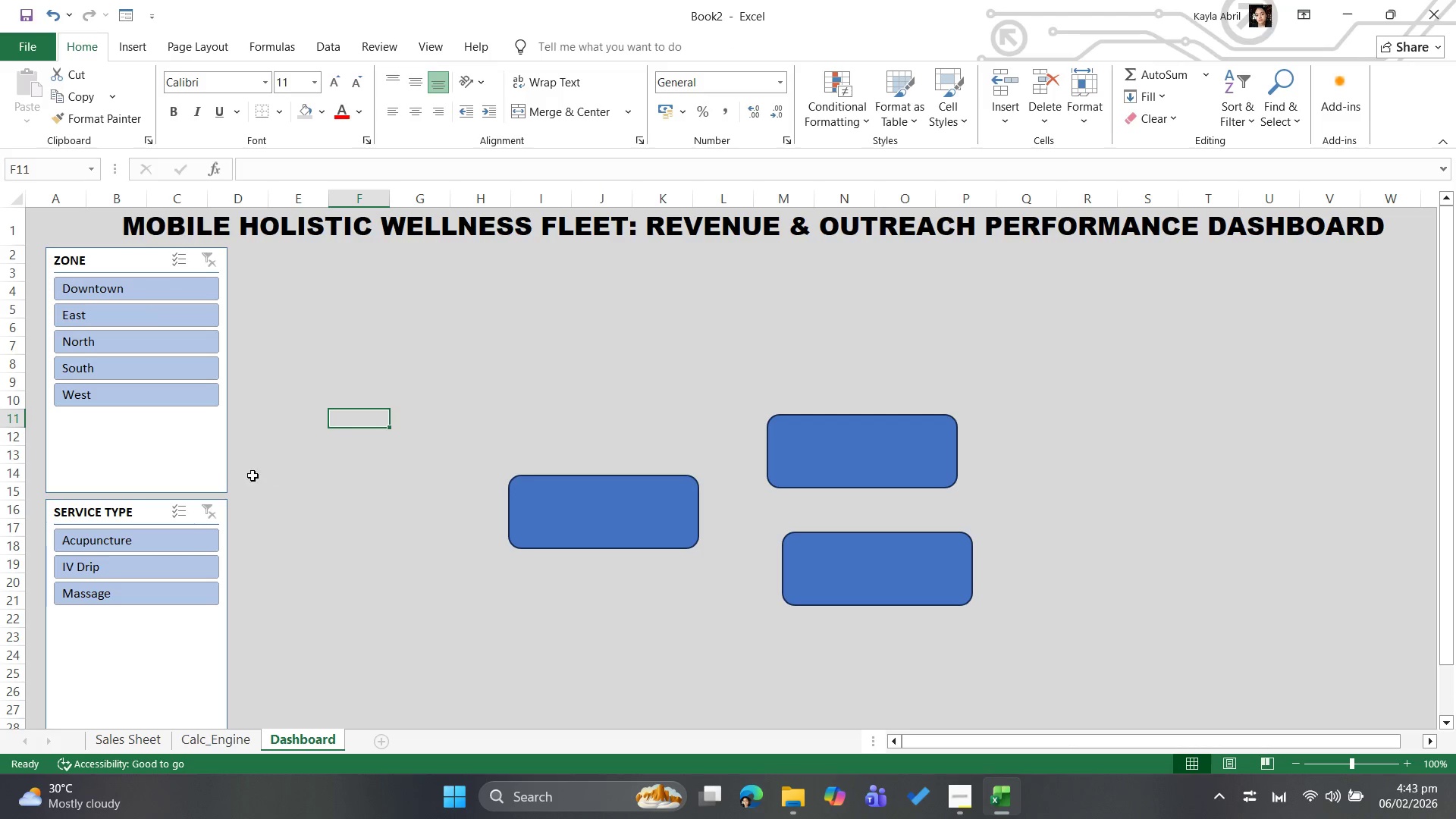 
scroll: coordinate [310, 482], scroll_direction: up, amount: 2.0
 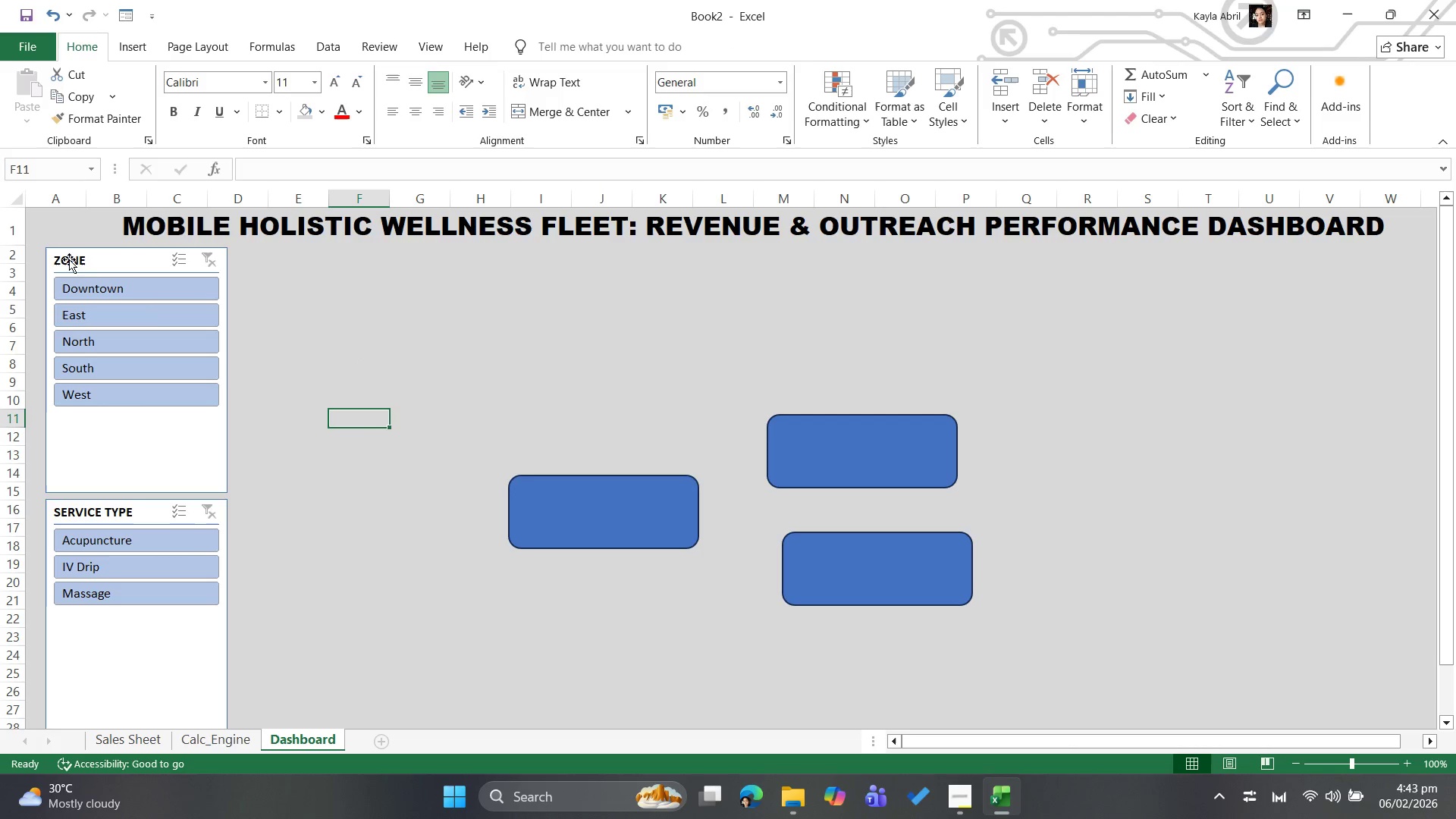 
left_click_drag(start_coordinate=[102, 260], to_coordinate=[97, 285])
 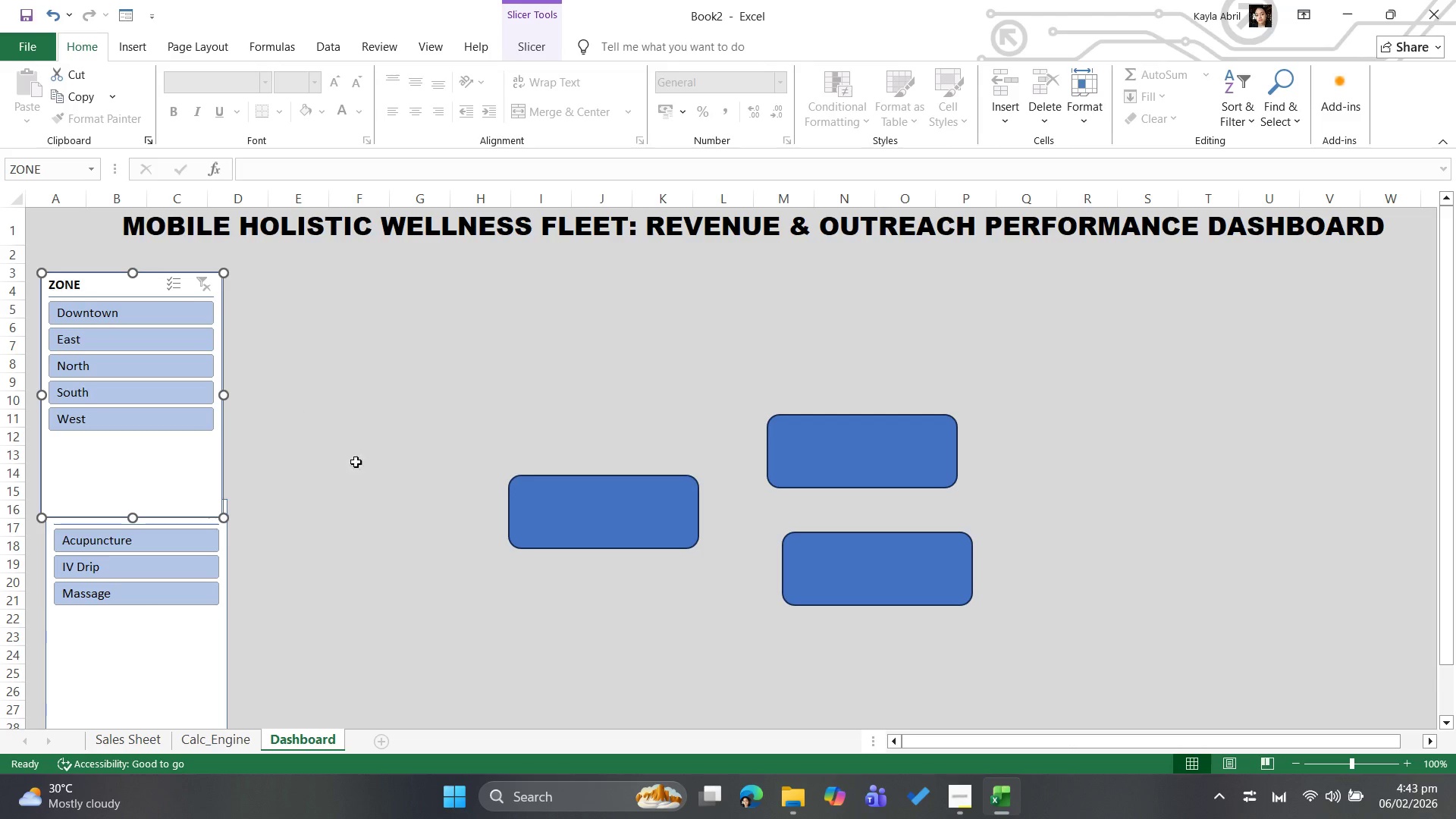 
scroll: coordinate [356, 462], scroll_direction: down, amount: 2.0
 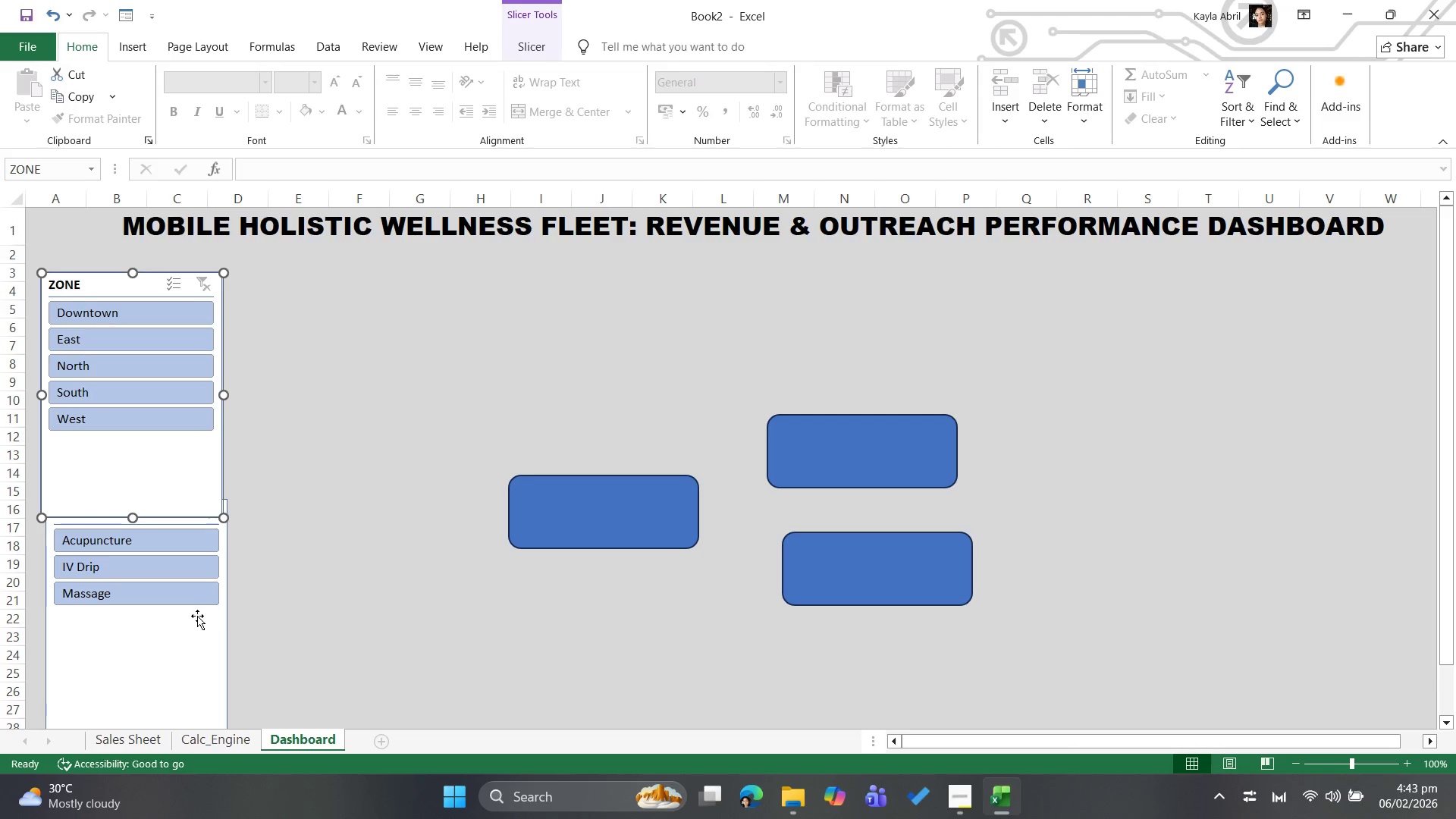 
left_click_drag(start_coordinate=[196, 621], to_coordinate=[190, 647])
 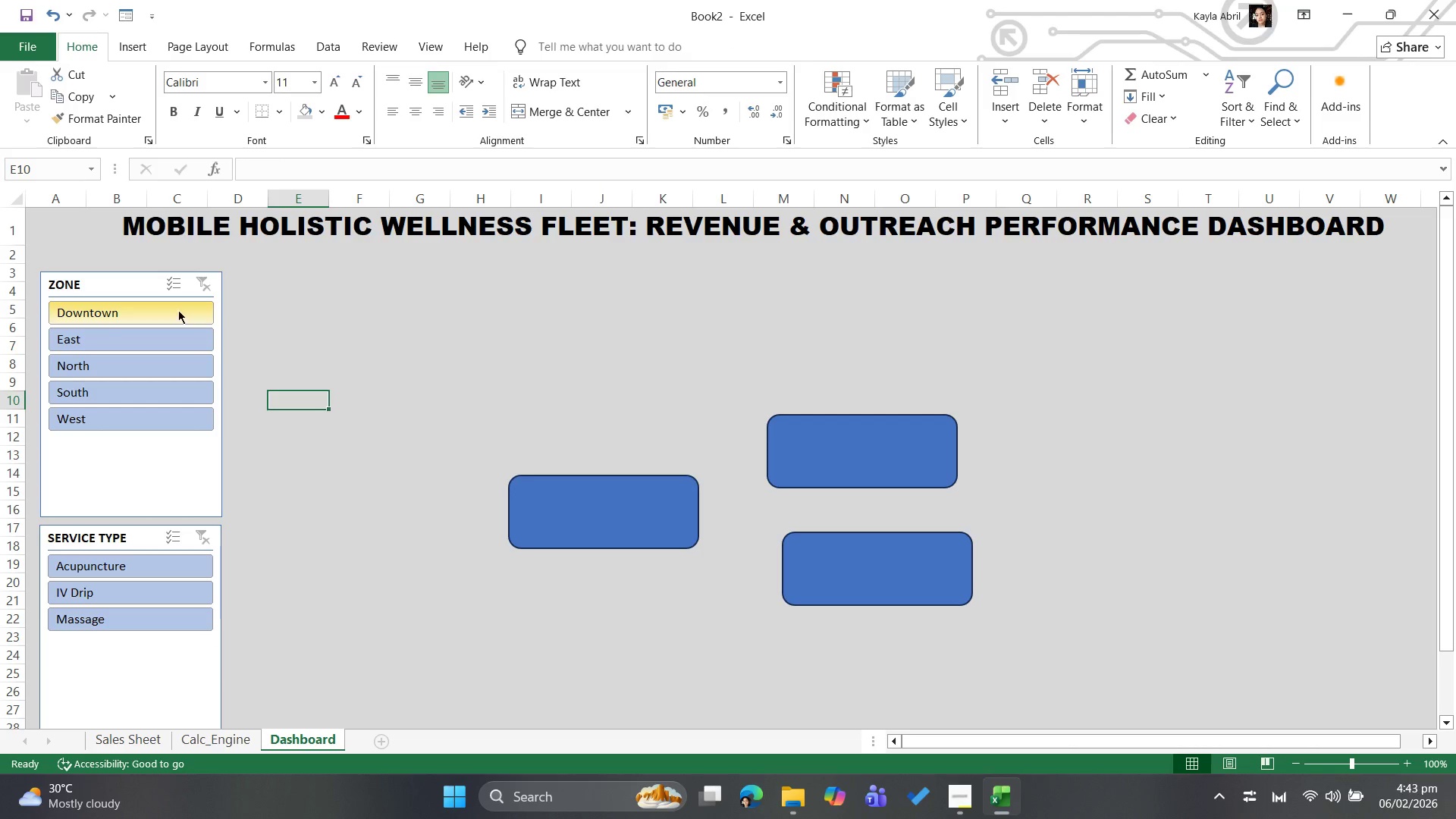 
left_click([143, 287])
 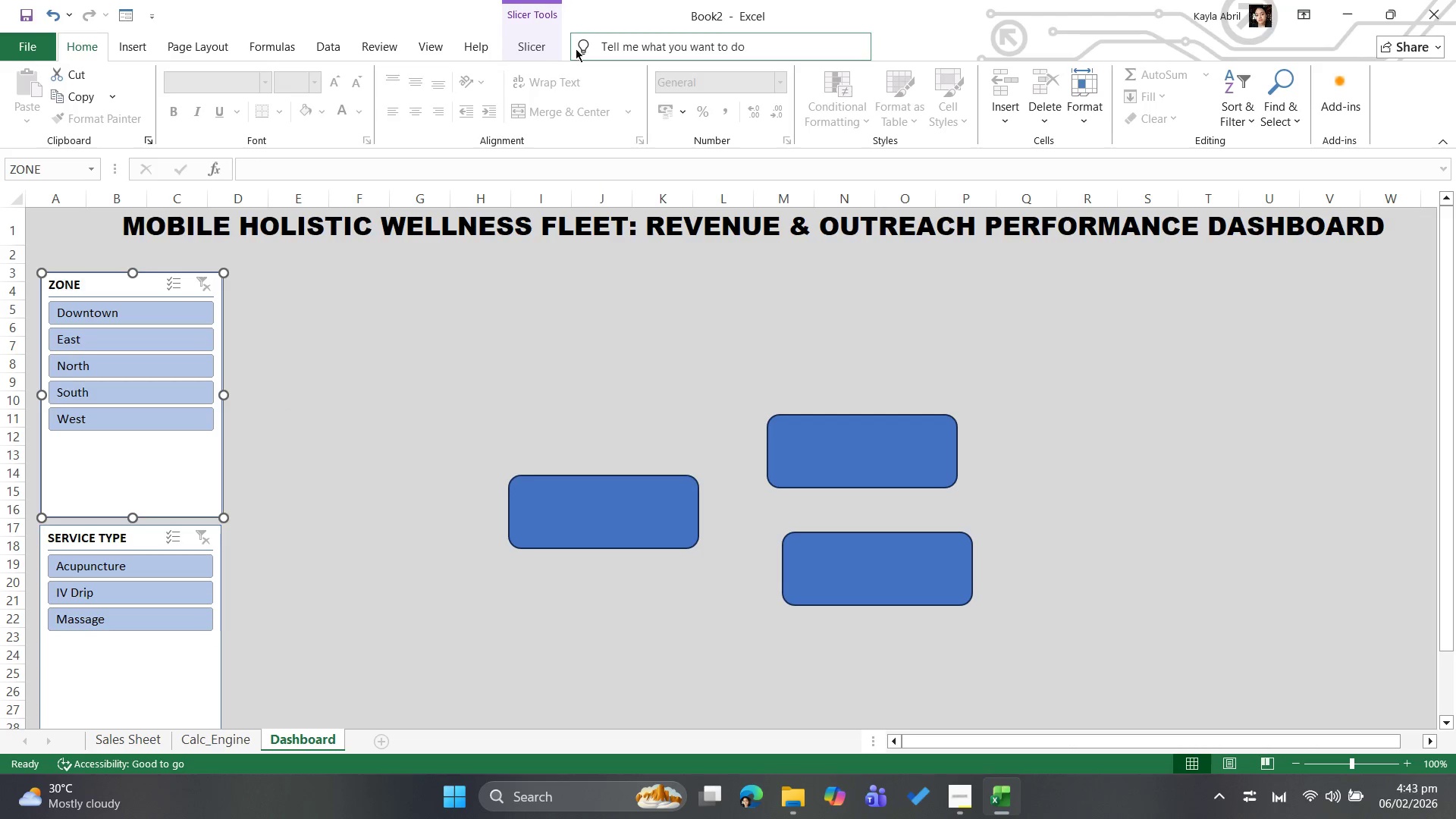 
left_click([530, 33])
 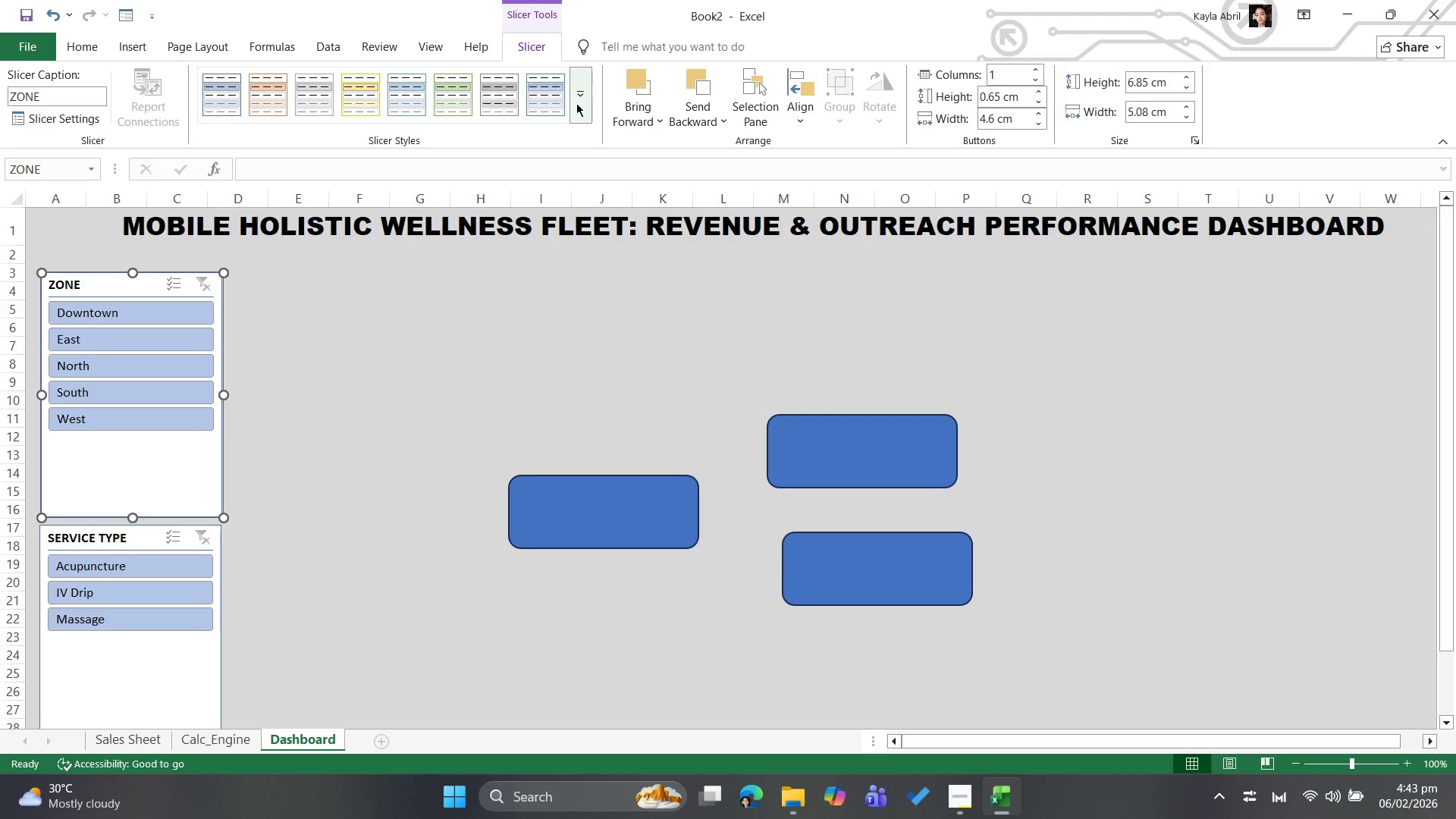 
left_click([577, 102])
 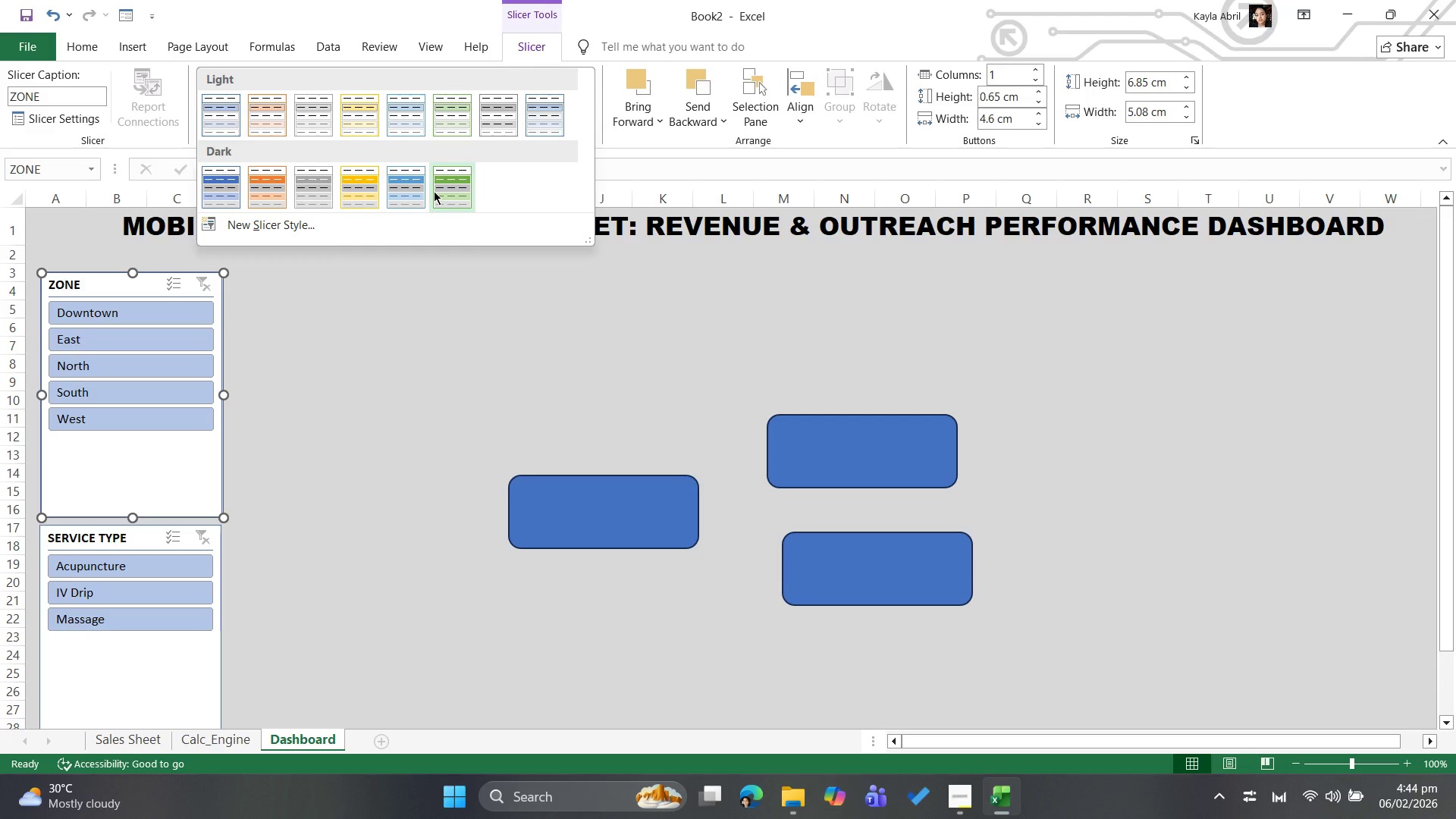 
left_click([297, 222])
 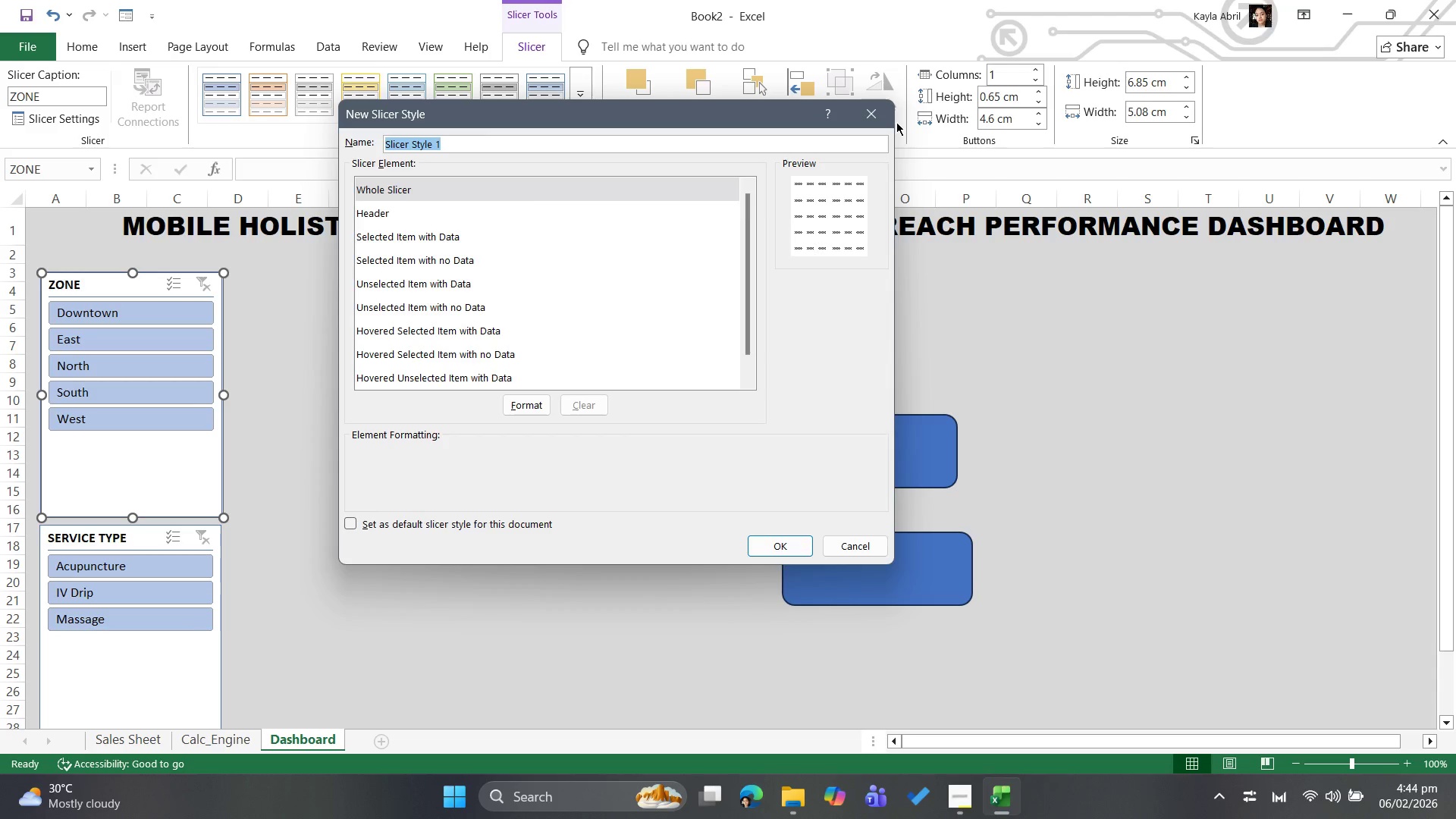 
left_click([886, 112])
 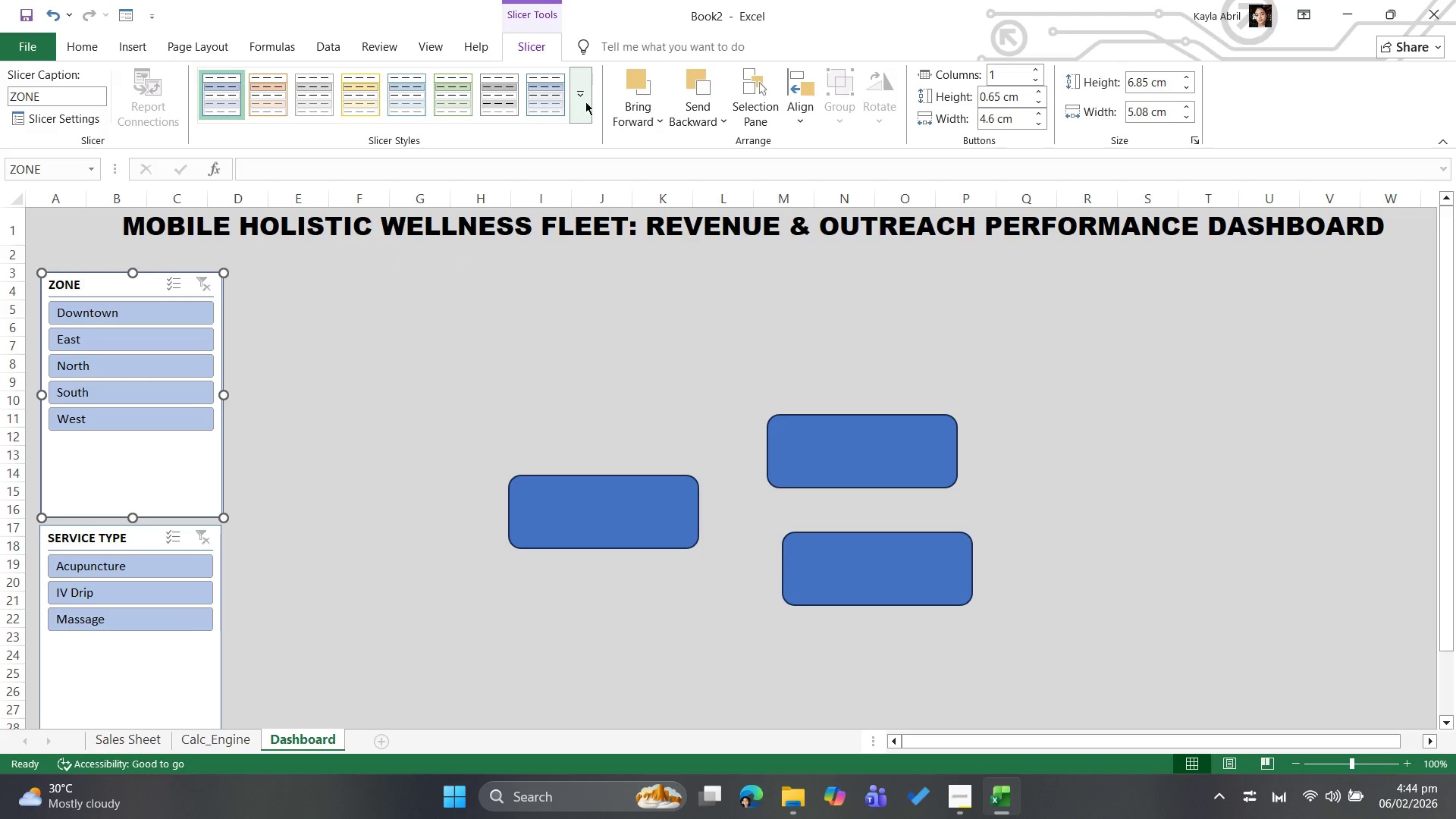 
left_click([585, 102])
 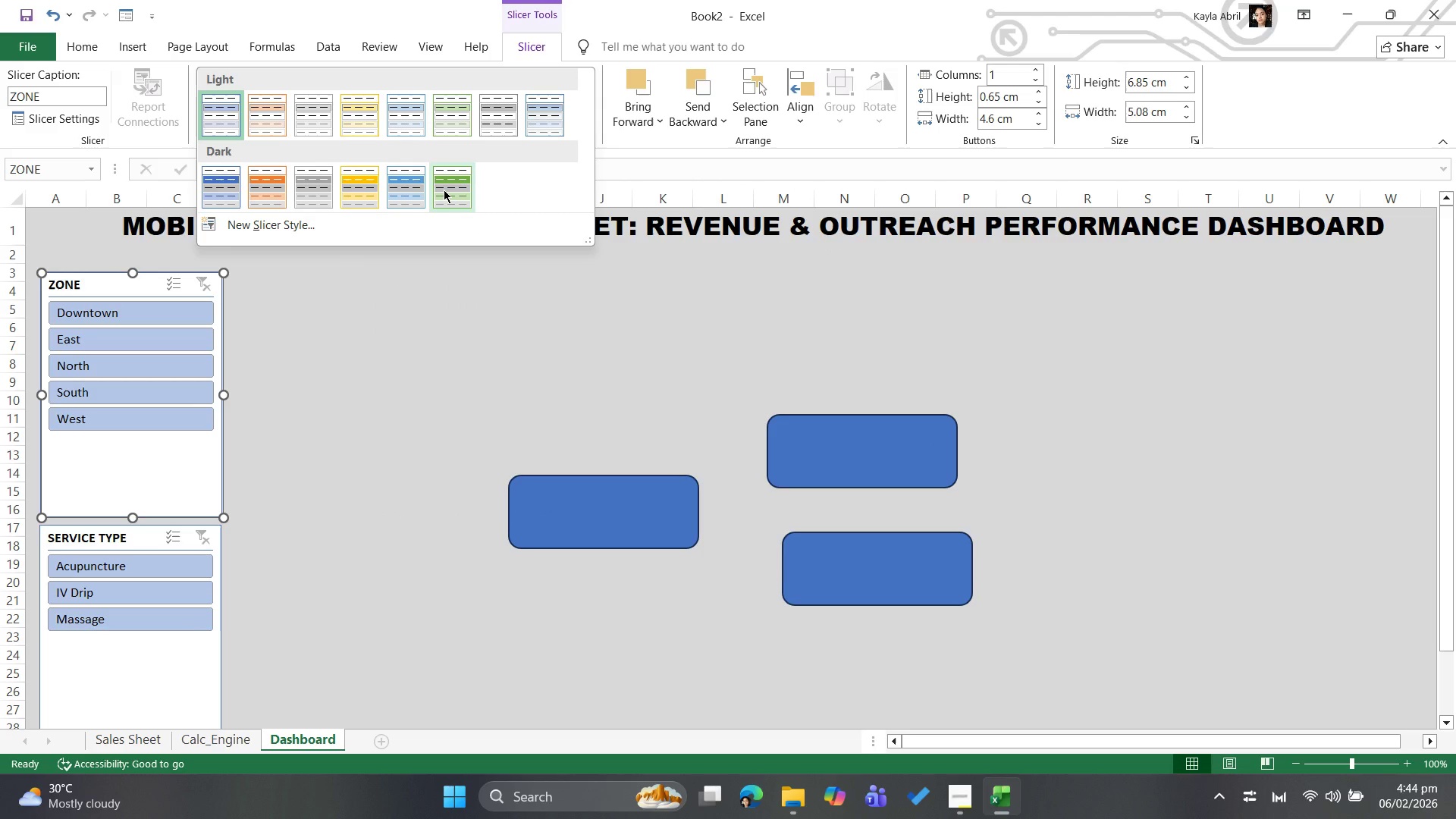 
left_click([444, 190])
 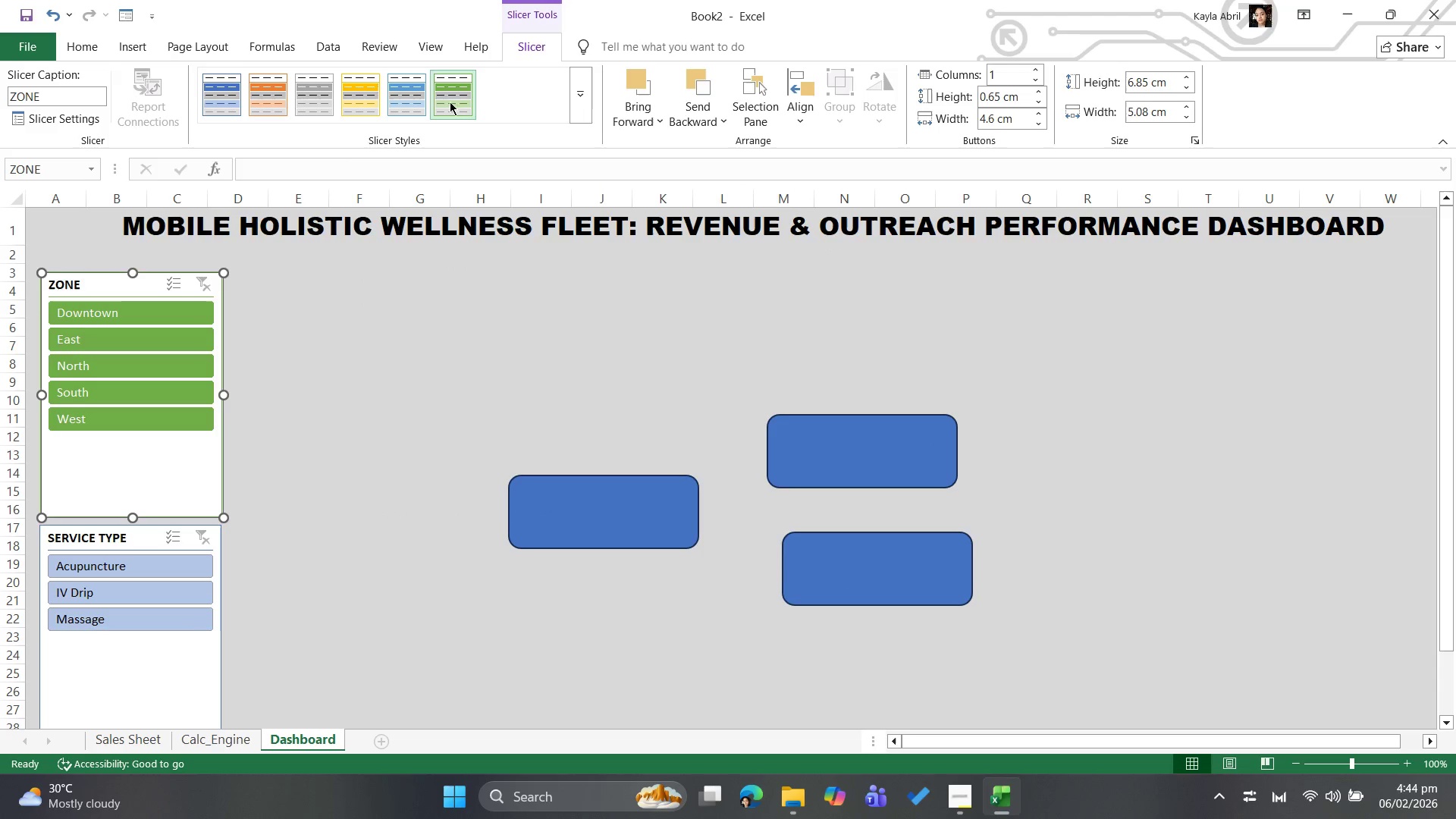 
left_click([588, 93])
 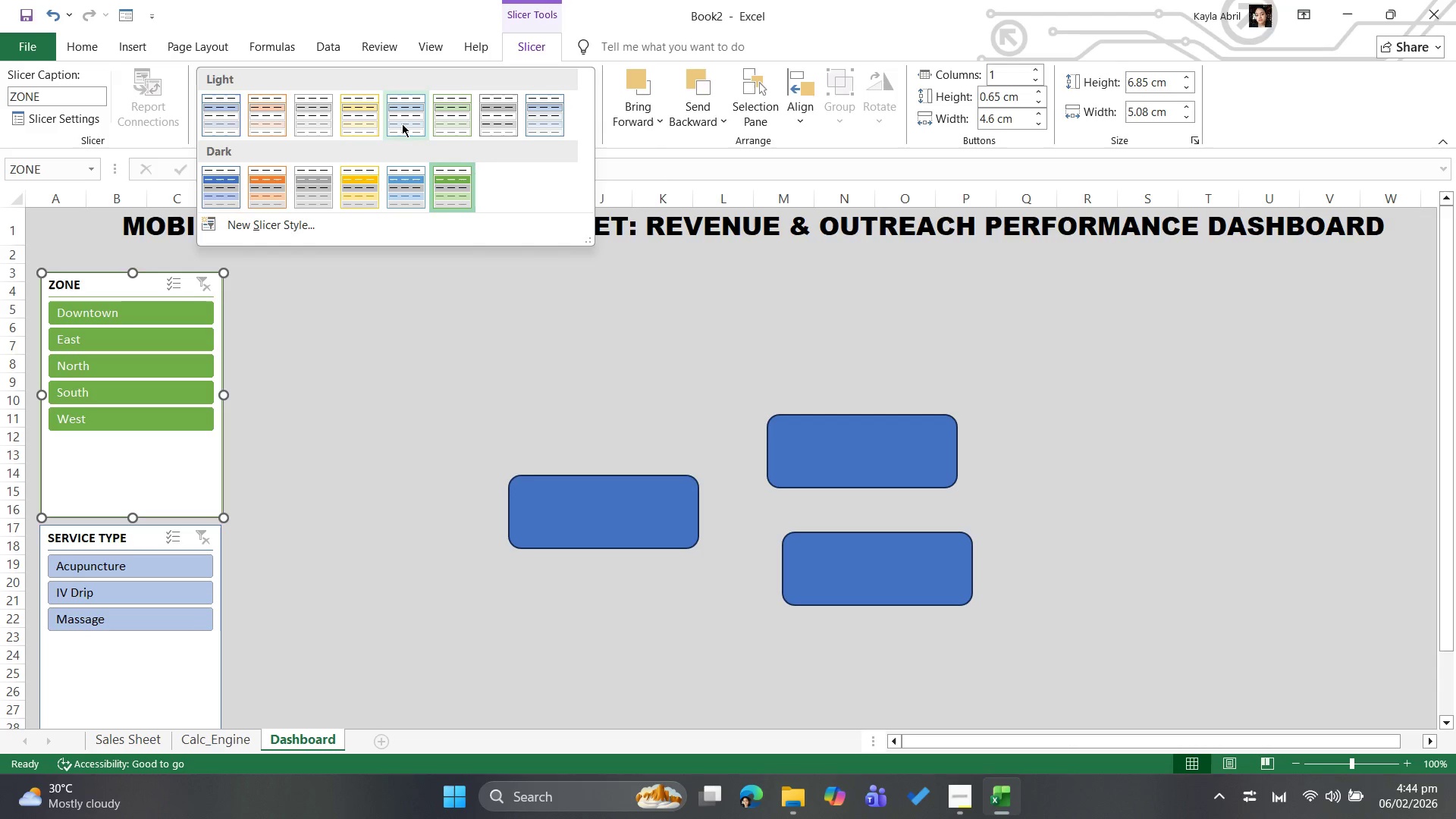 
left_click([451, 114])
 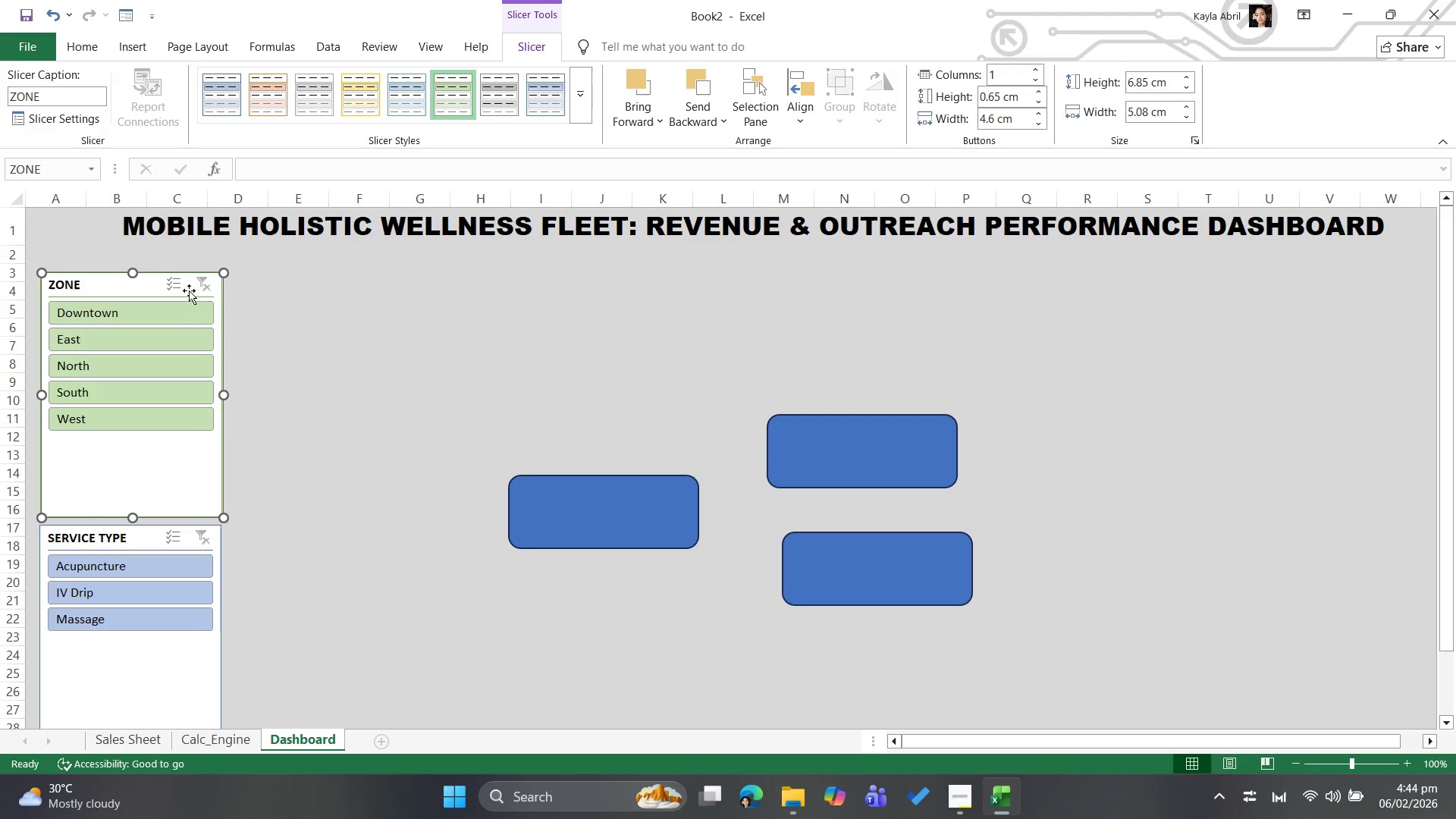 
wait(6.05)
 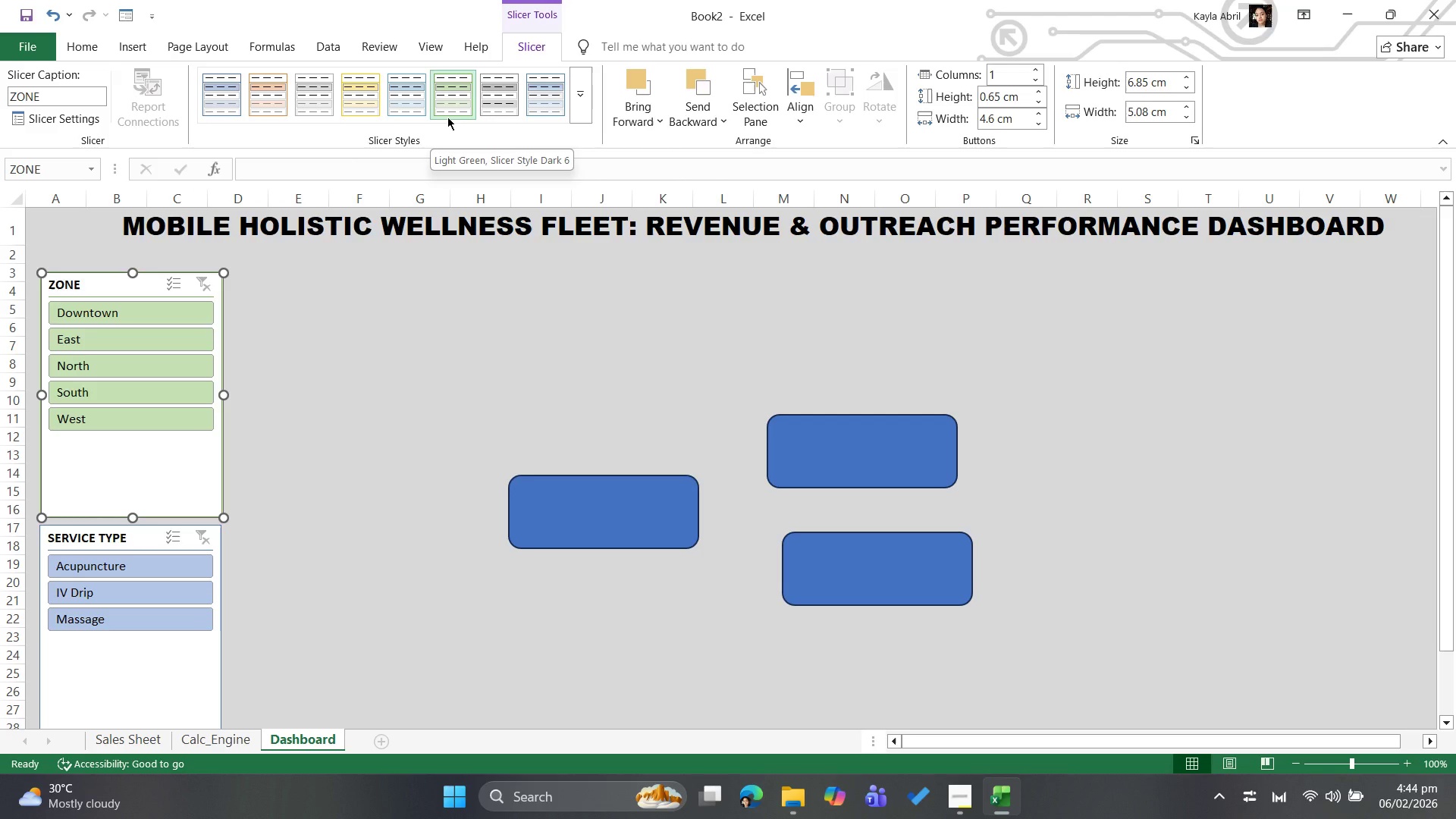 
right_click([169, 460])
 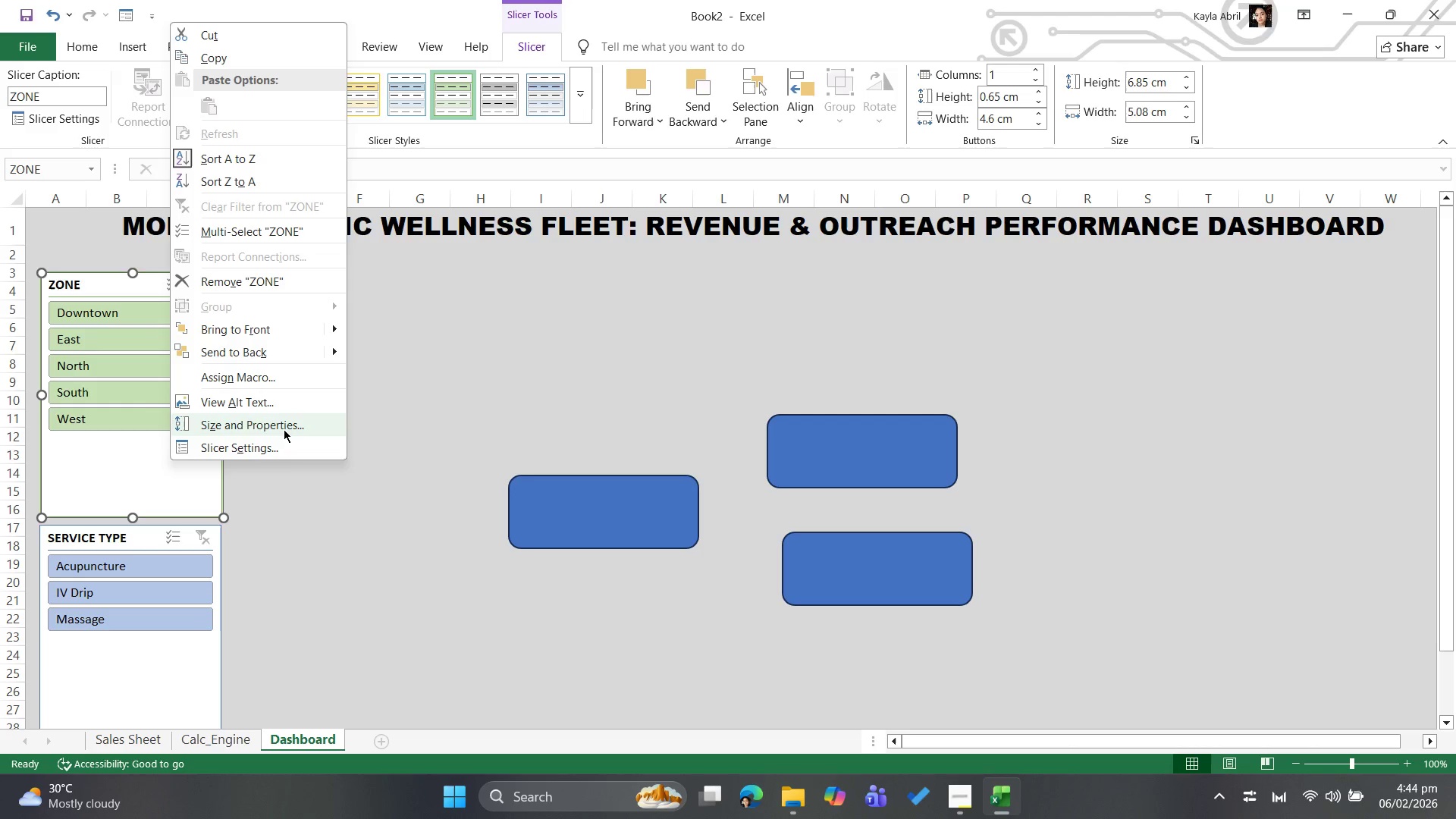 
wait(10.45)
 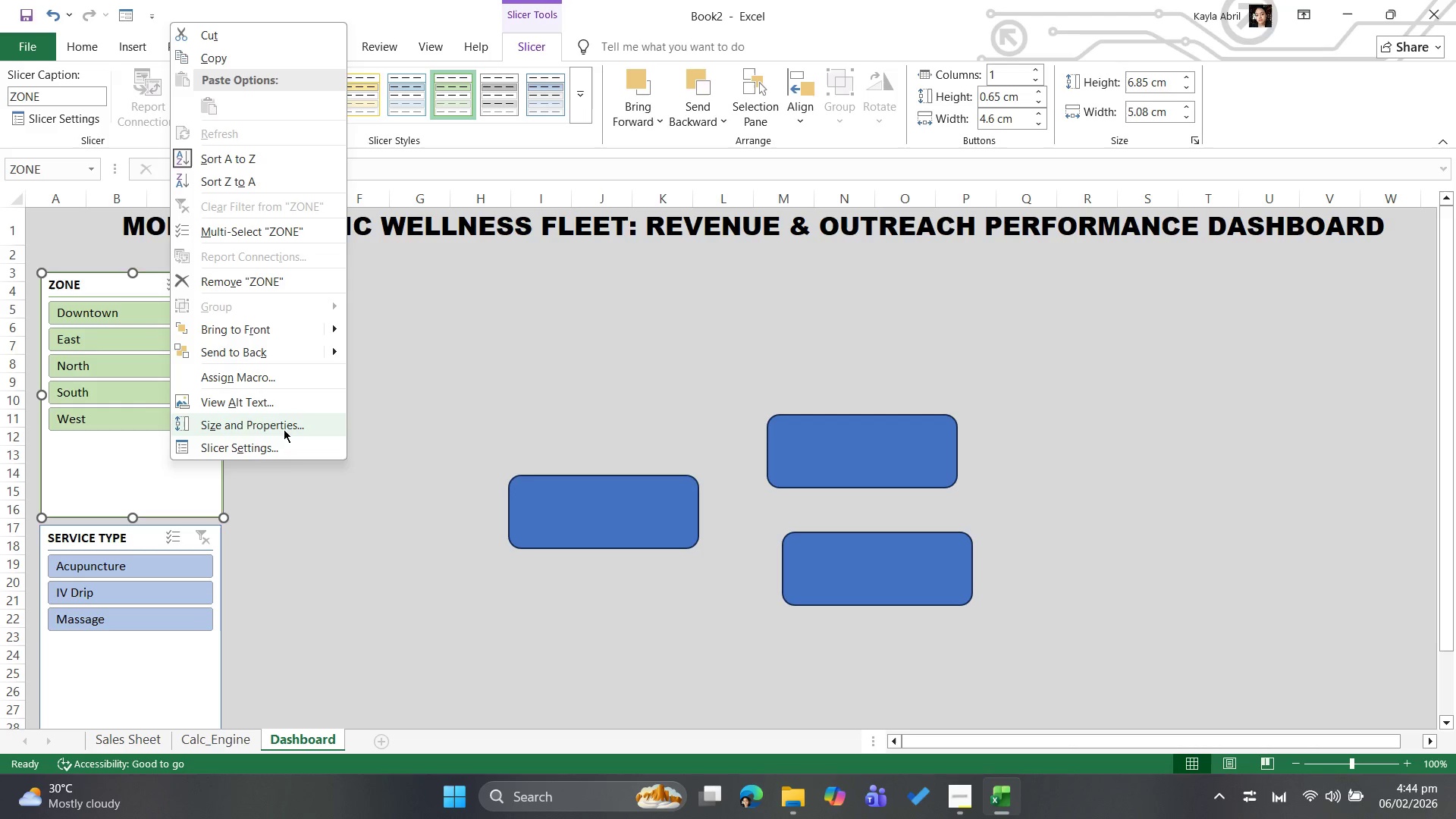 
left_click([176, 648])
 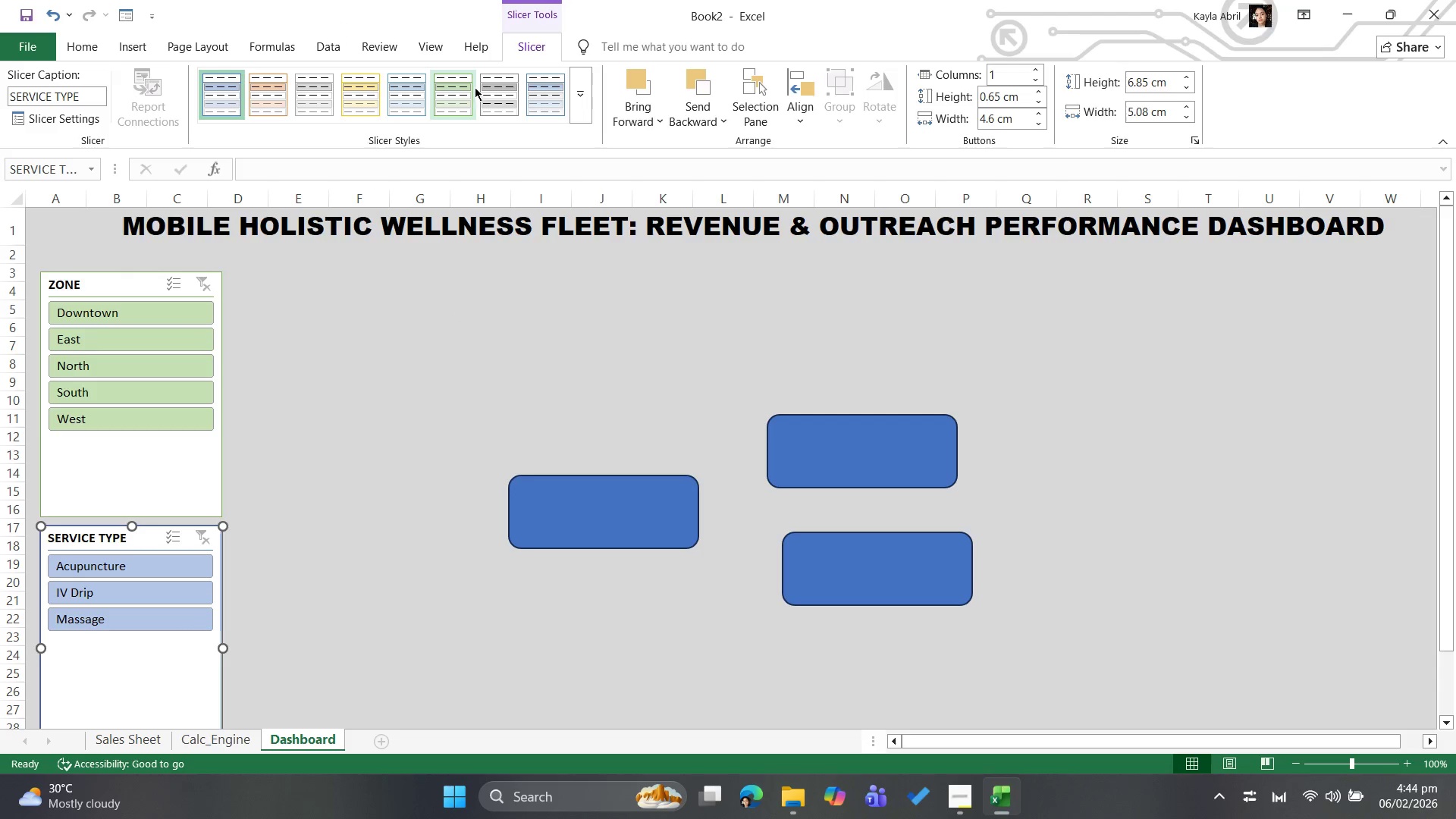 
left_click([444, 89])
 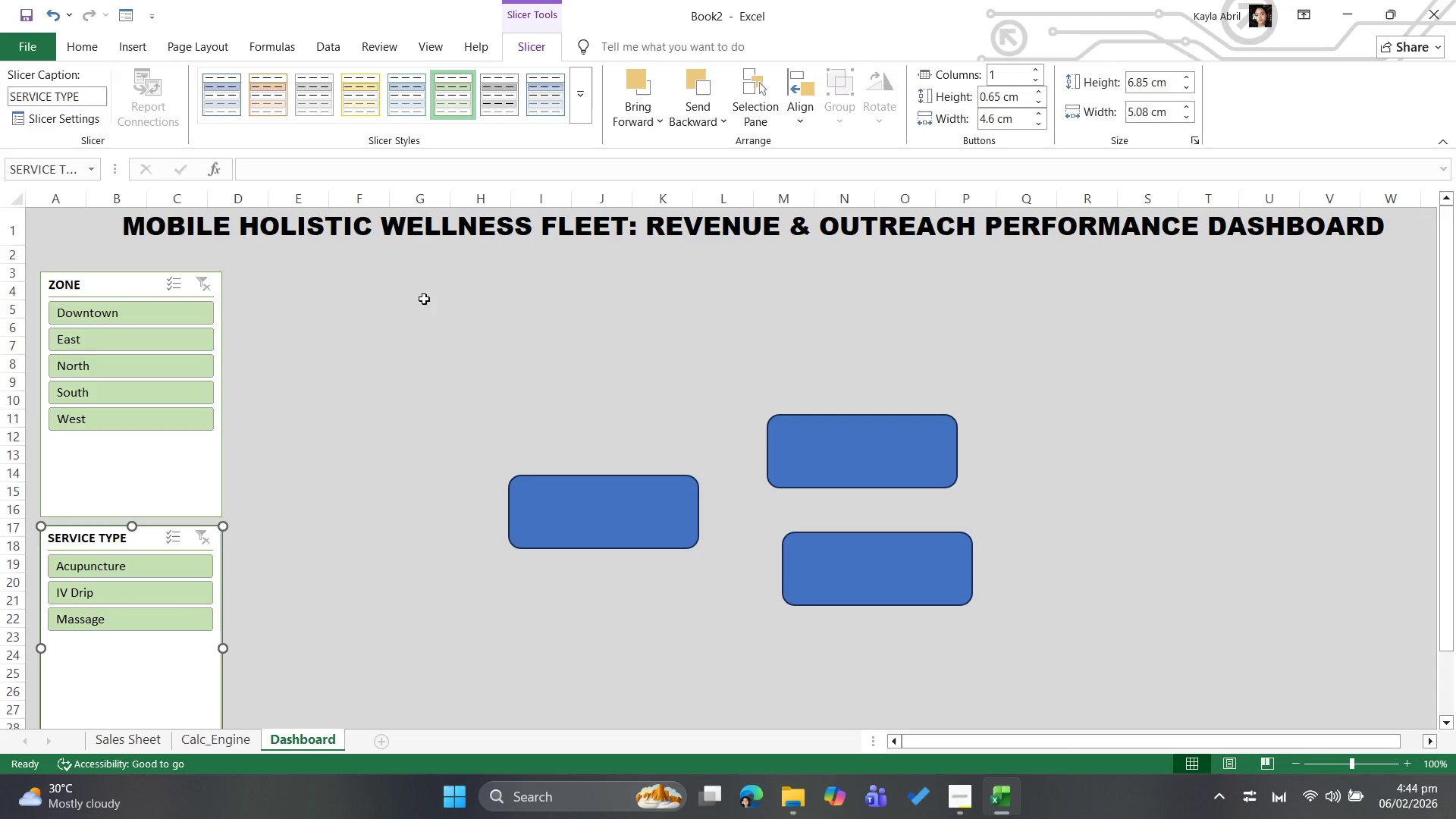 
left_click([428, 319])
 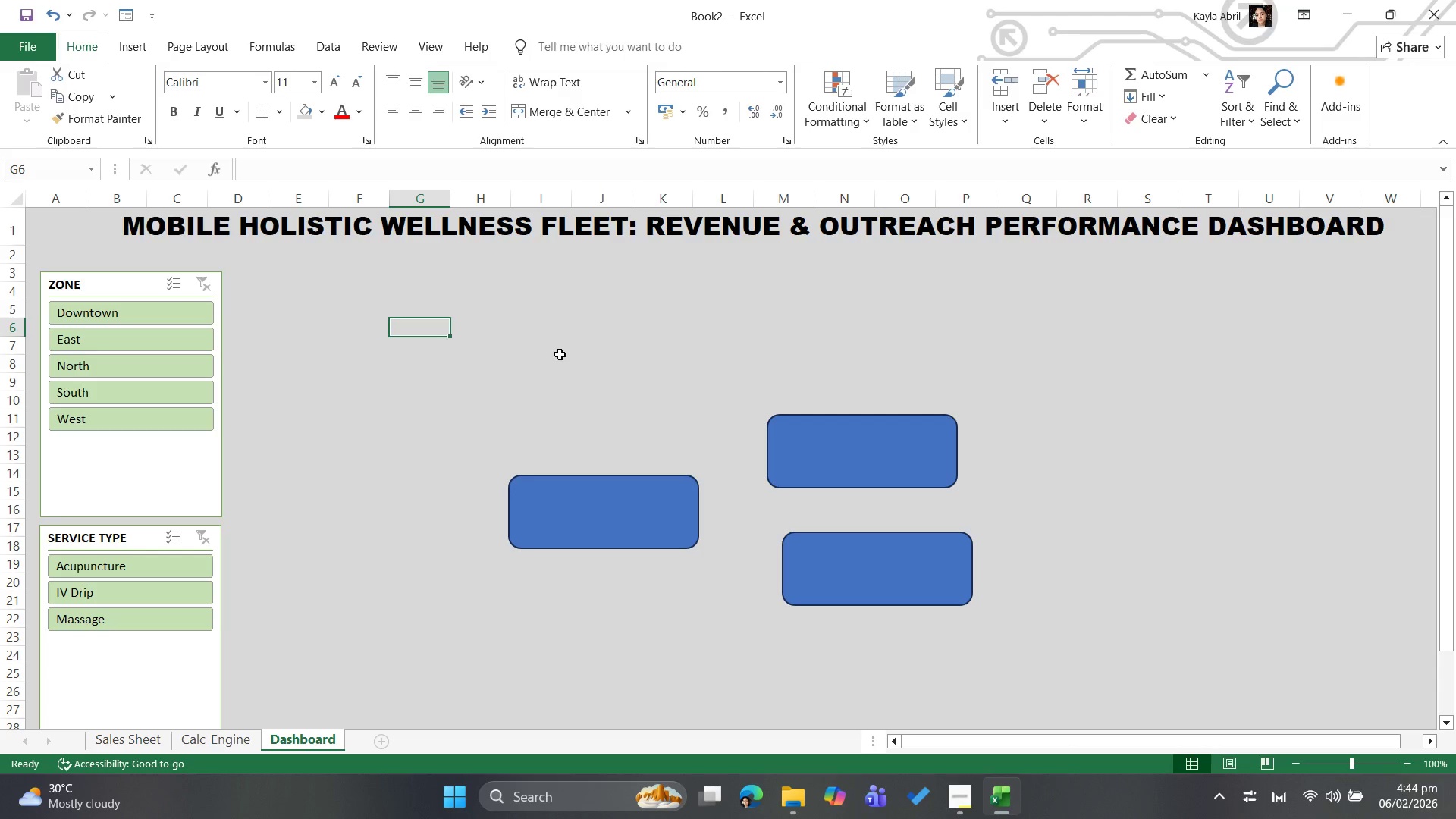 
wait(16.58)
 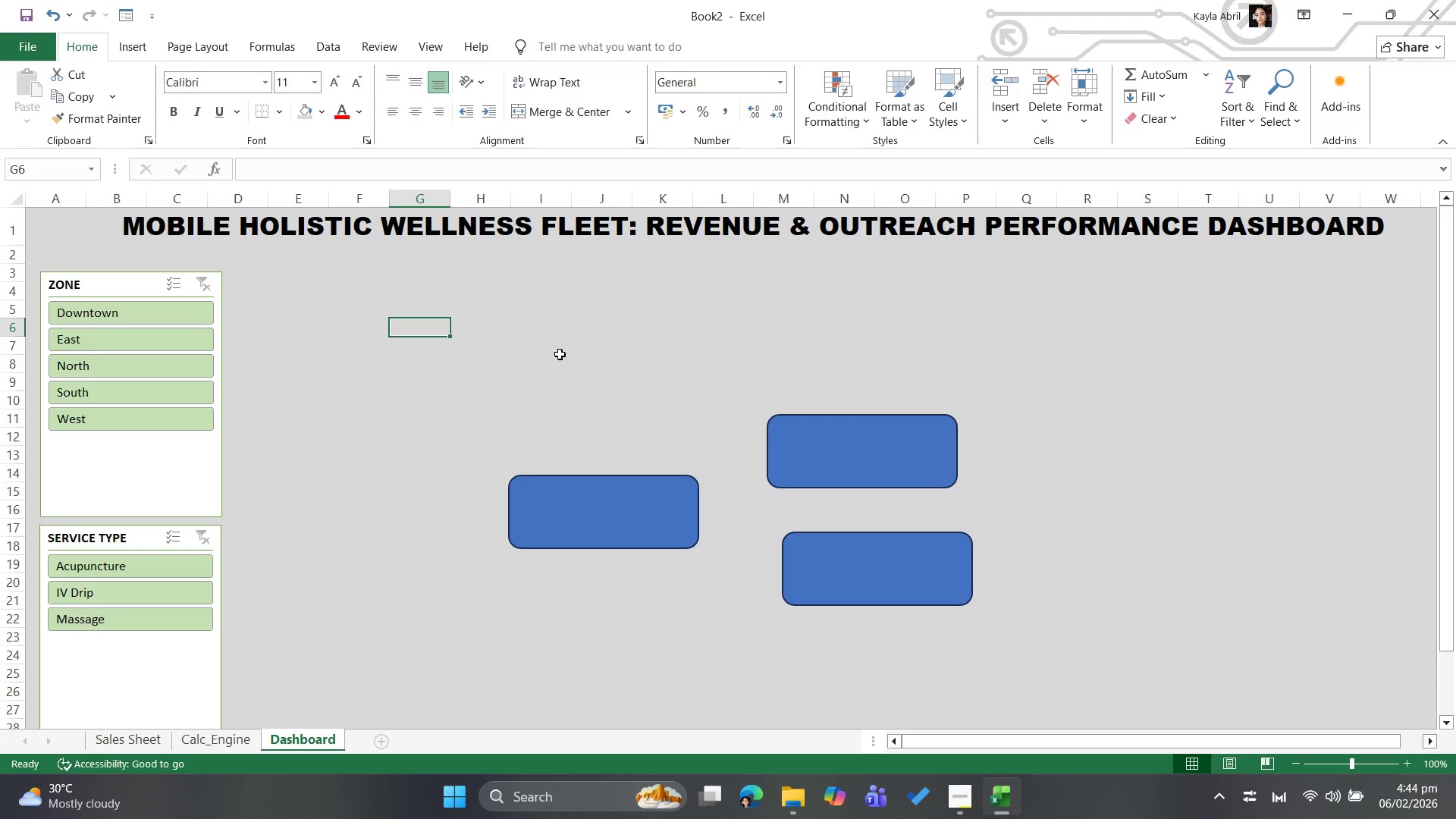 
left_click_drag(start_coordinate=[623, 496], to_coordinate=[408, 292])
 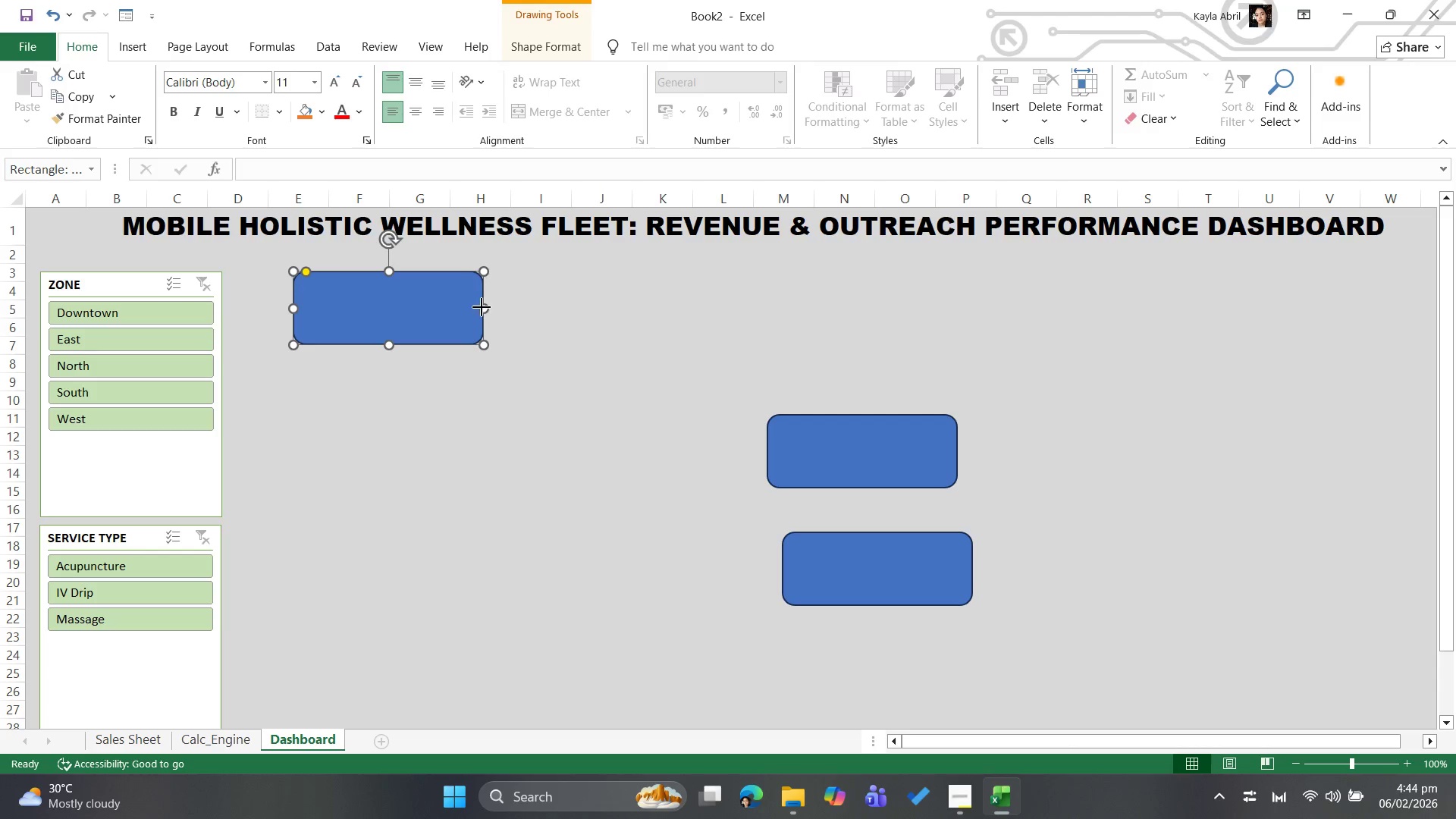 
left_click_drag(start_coordinate=[482, 307], to_coordinate=[547, 306])
 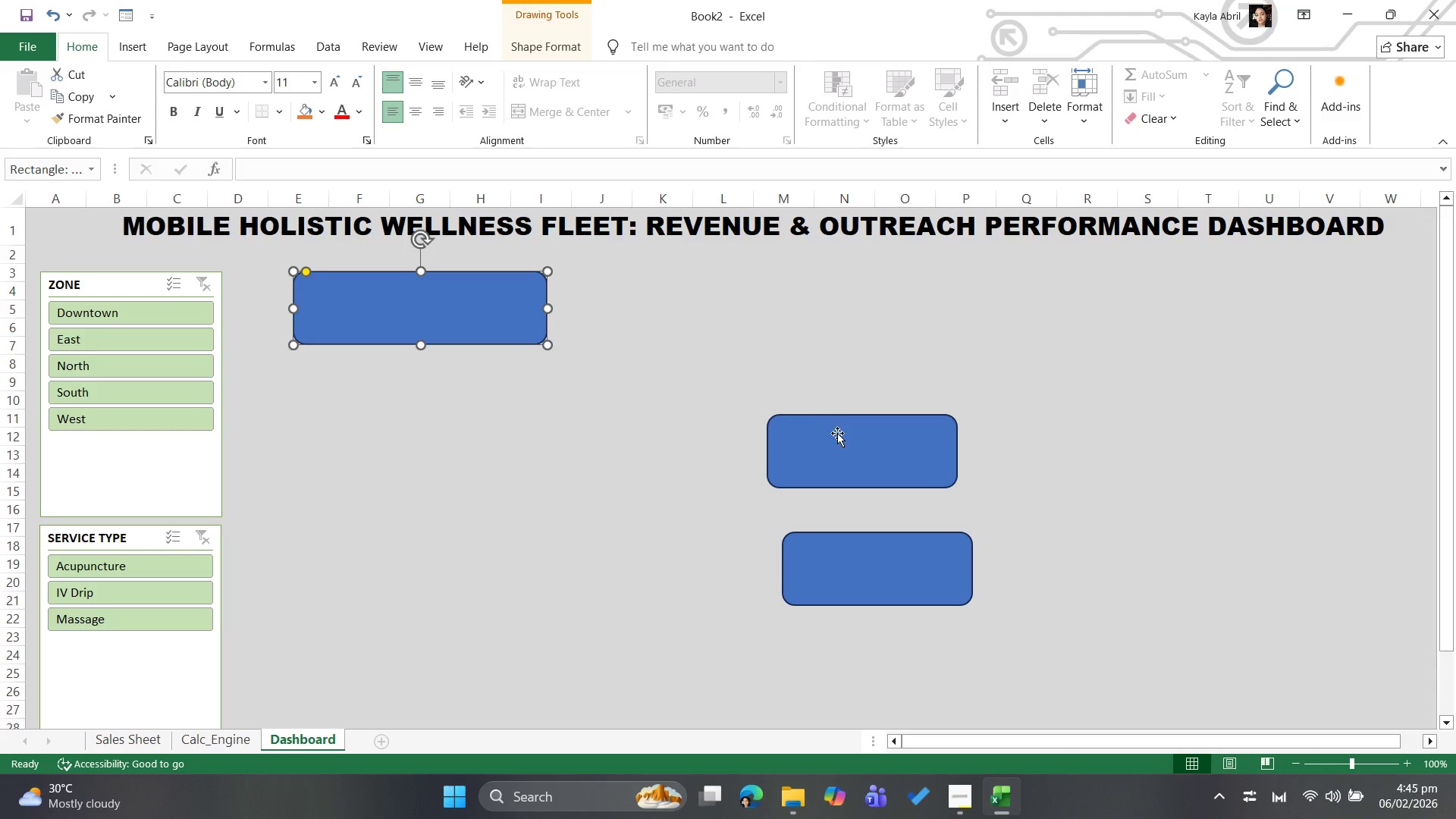 
left_click_drag(start_coordinate=[839, 437], to_coordinate=[821, 413])
 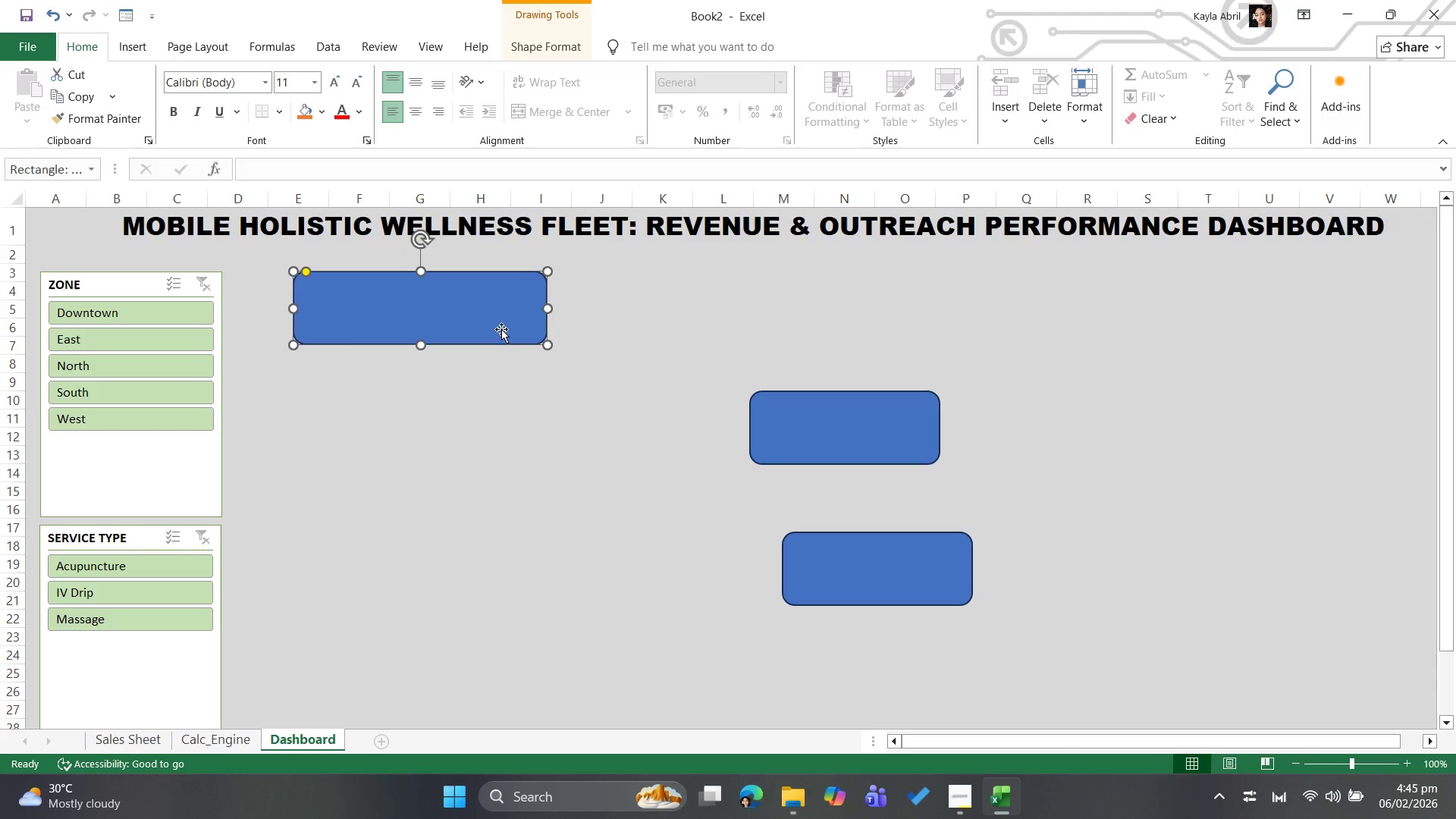 
key(Control+C)
 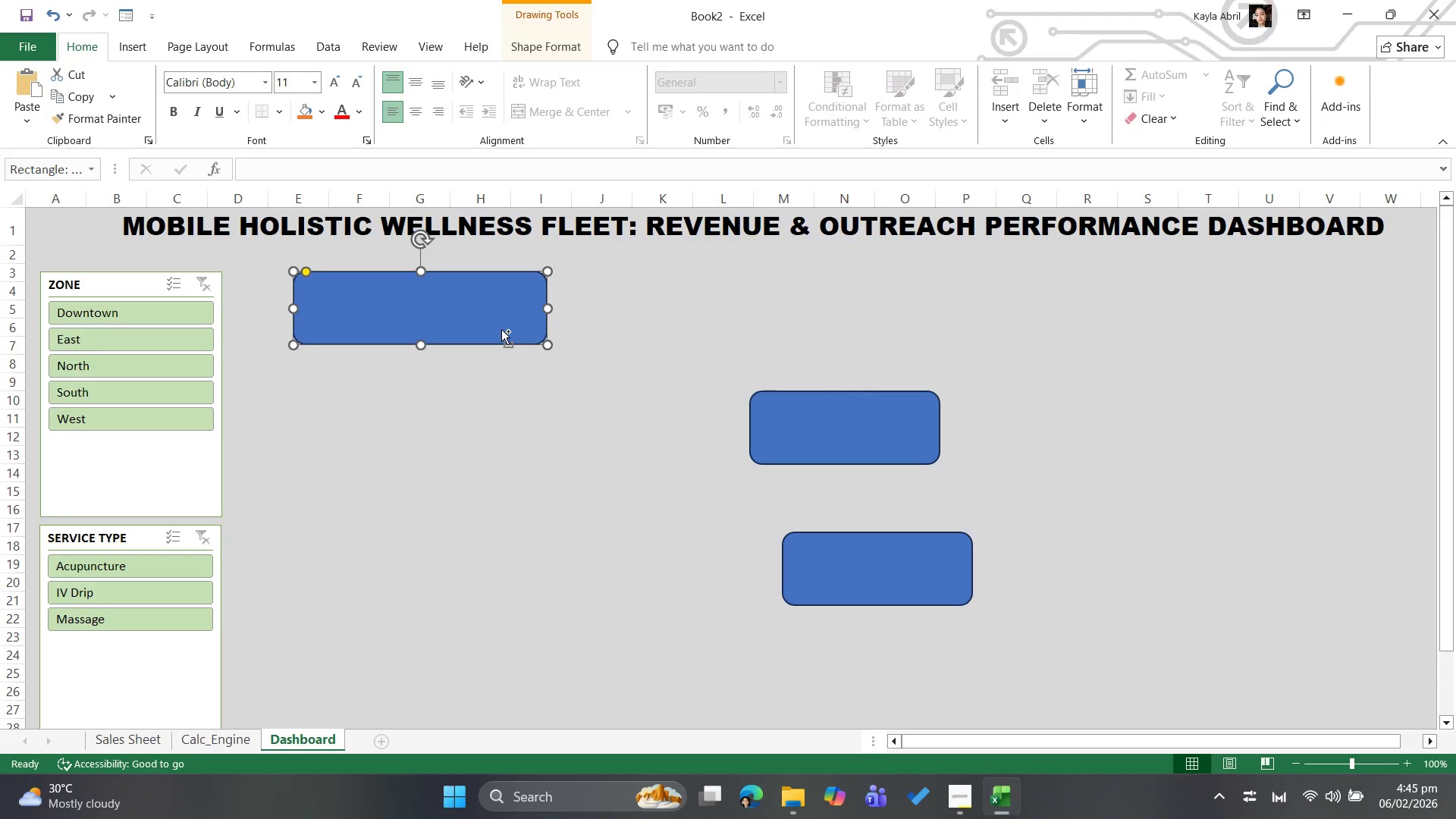 
key(Control+V)
 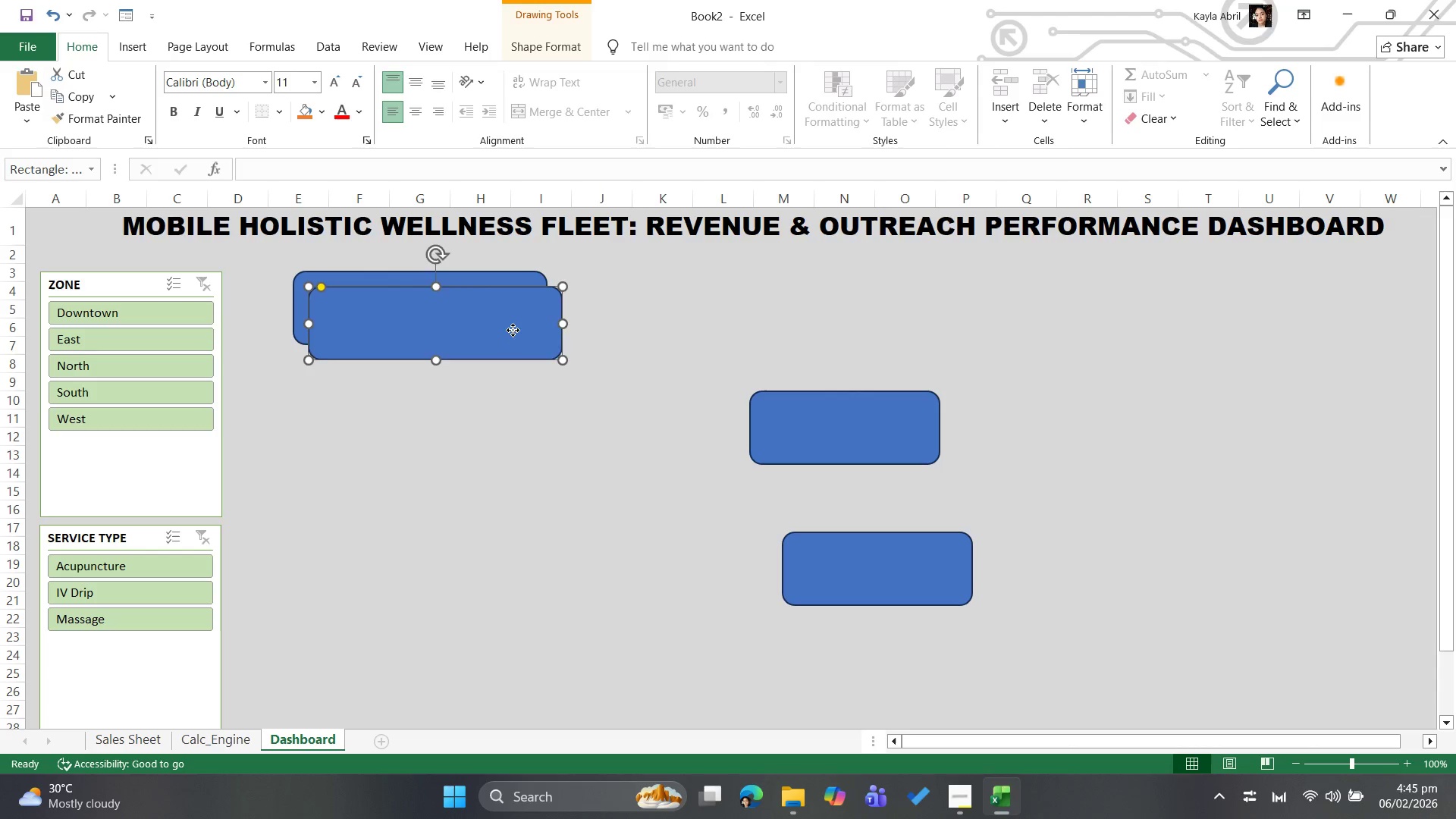 
left_click_drag(start_coordinate=[513, 330], to_coordinate=[799, 315])
 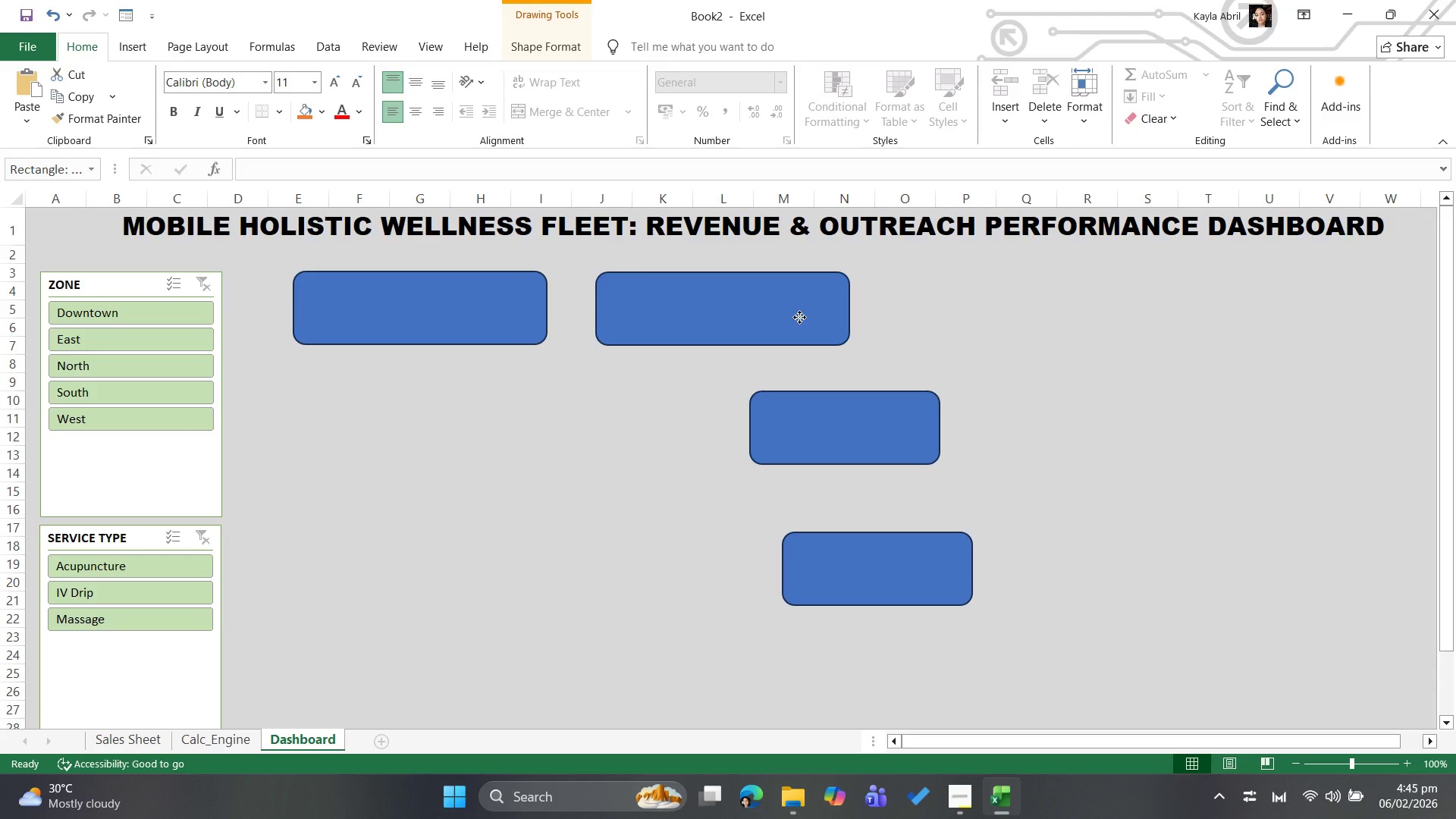 
key(Control+C)
 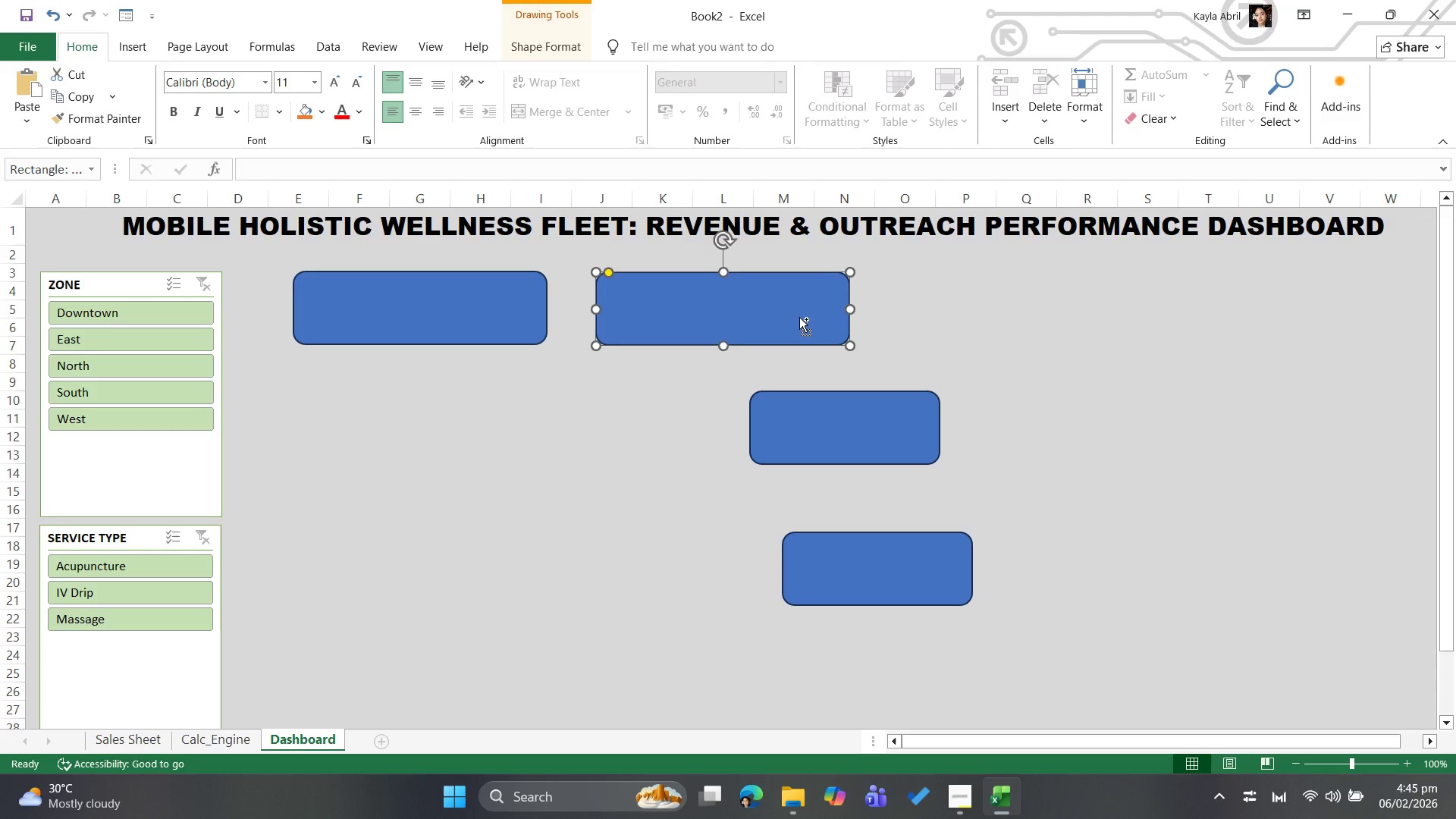 
key(Control+V)
 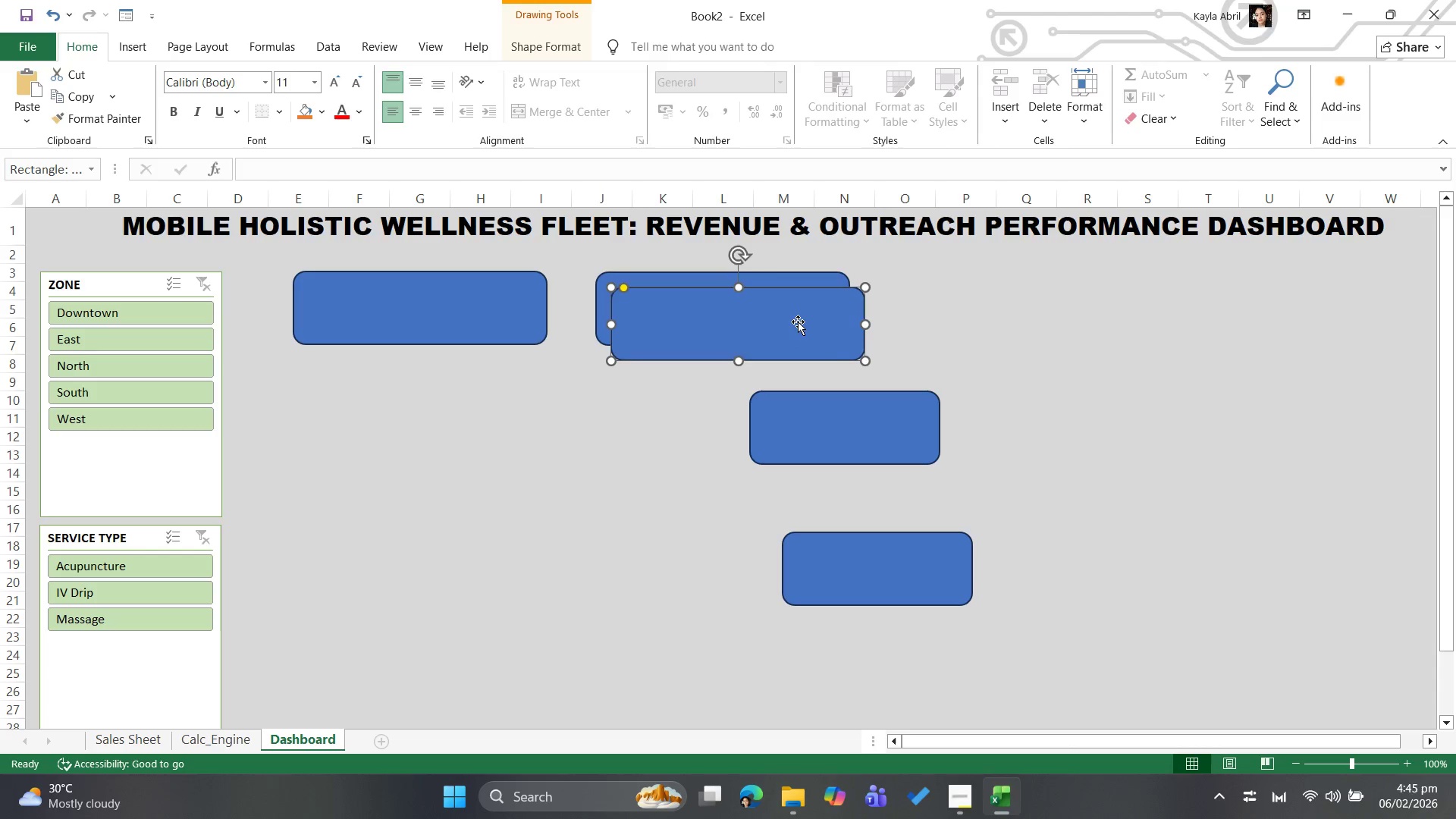 
left_click_drag(start_coordinate=[798, 322], to_coordinate=[1088, 308])
 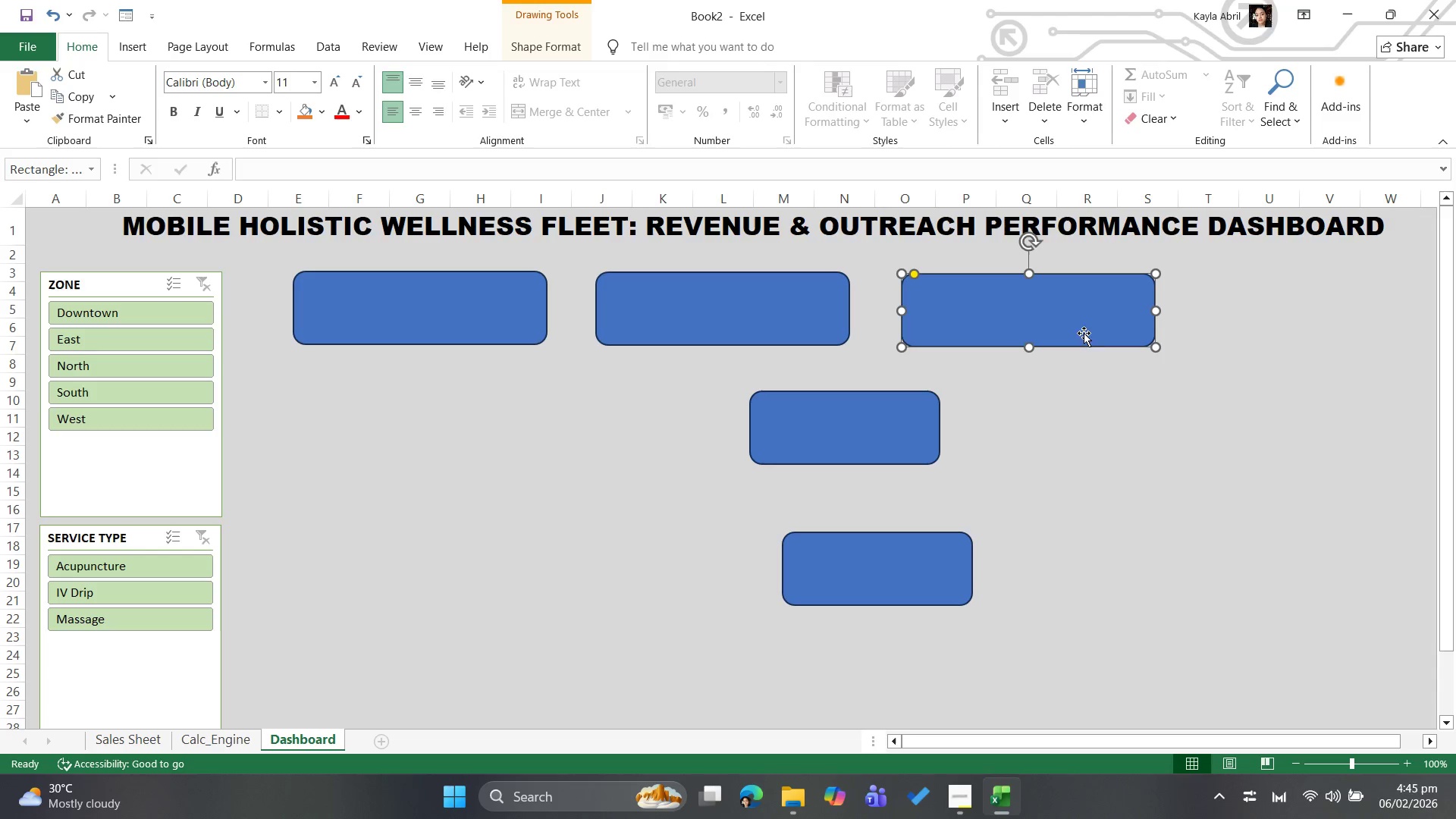 
left_click([1053, 460])
 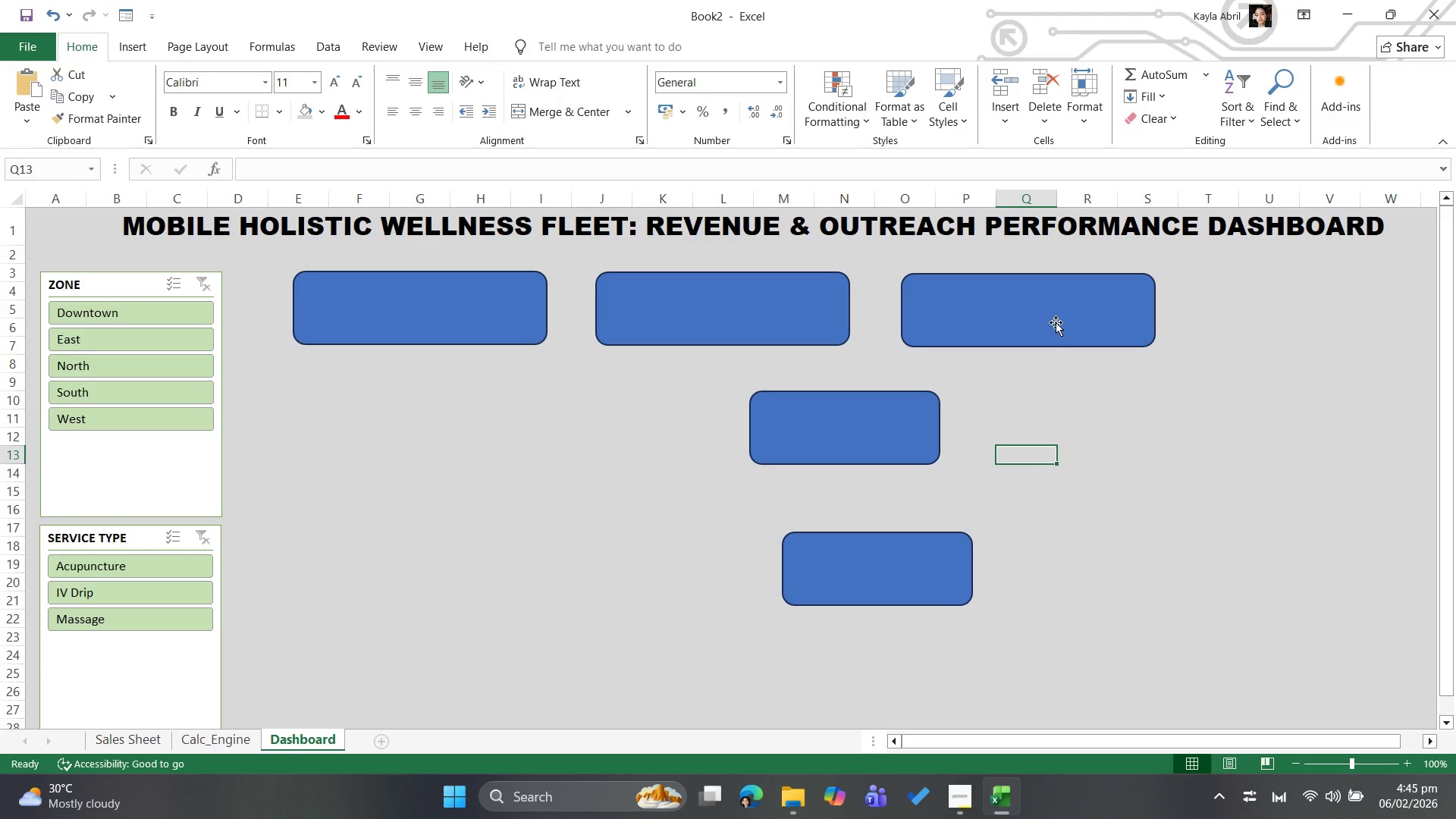 
left_click([1056, 322])
 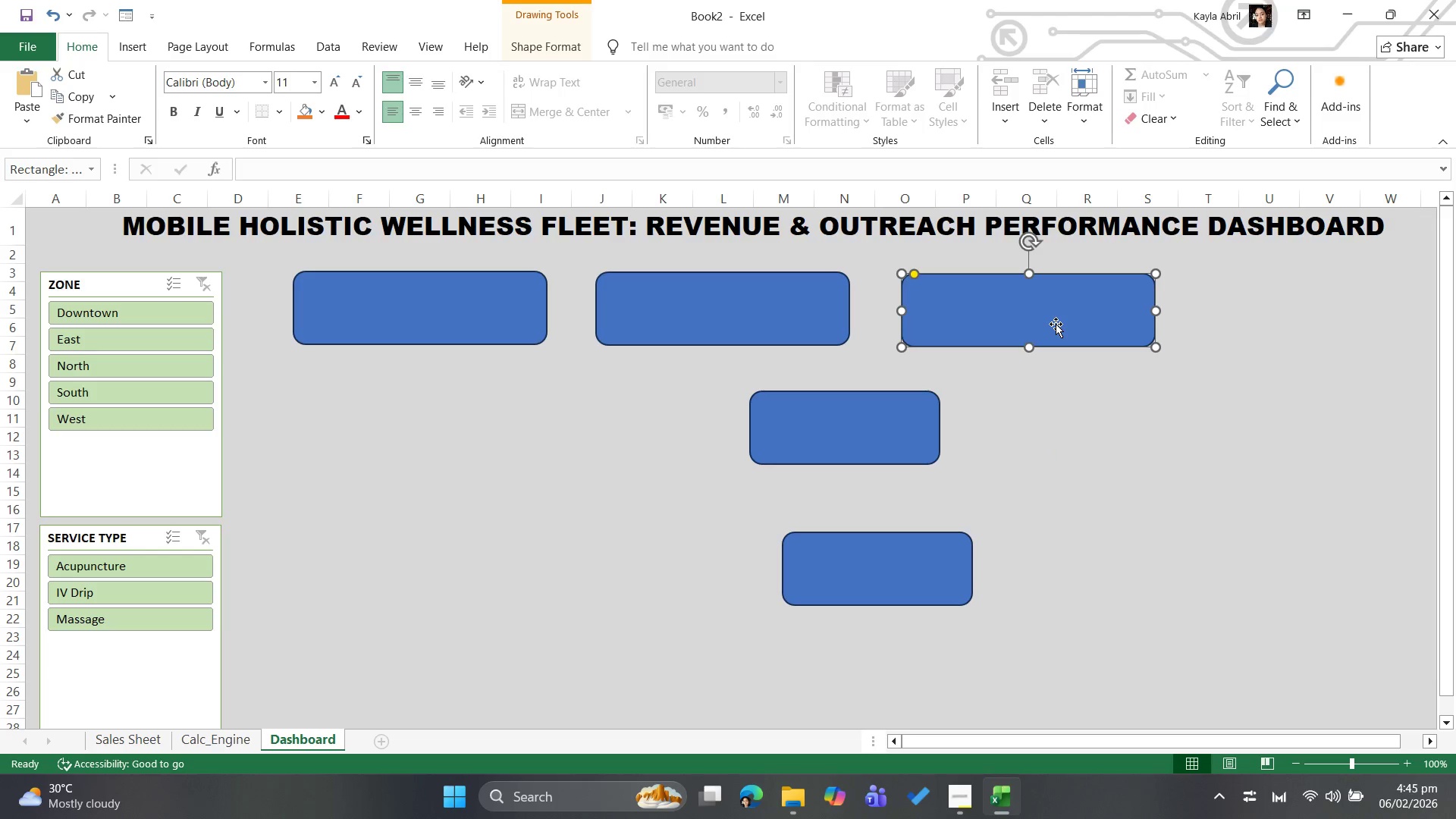 
key(ArrowUp)
 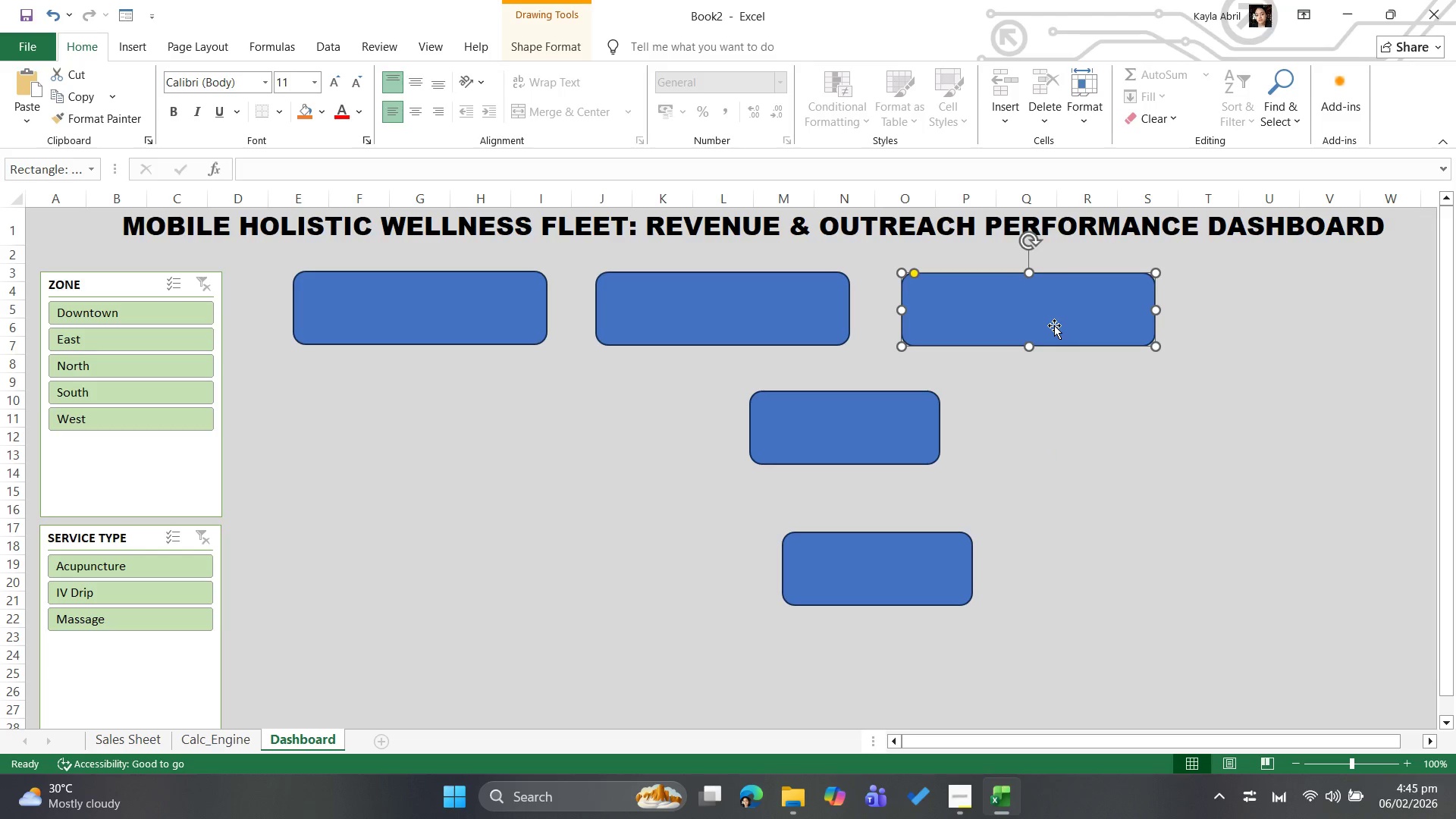 
key(ArrowUp)
 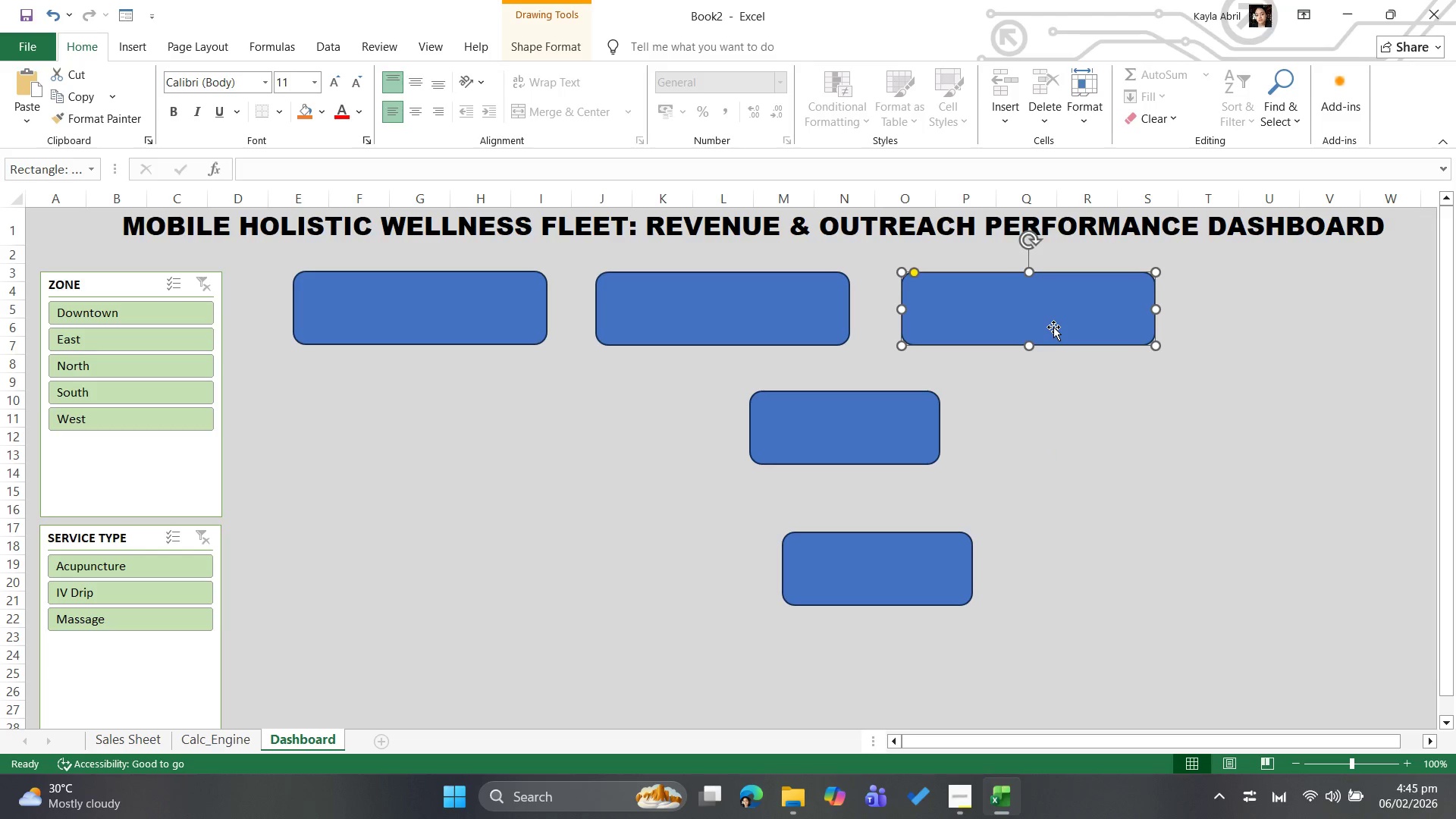 
key(ArrowUp)
 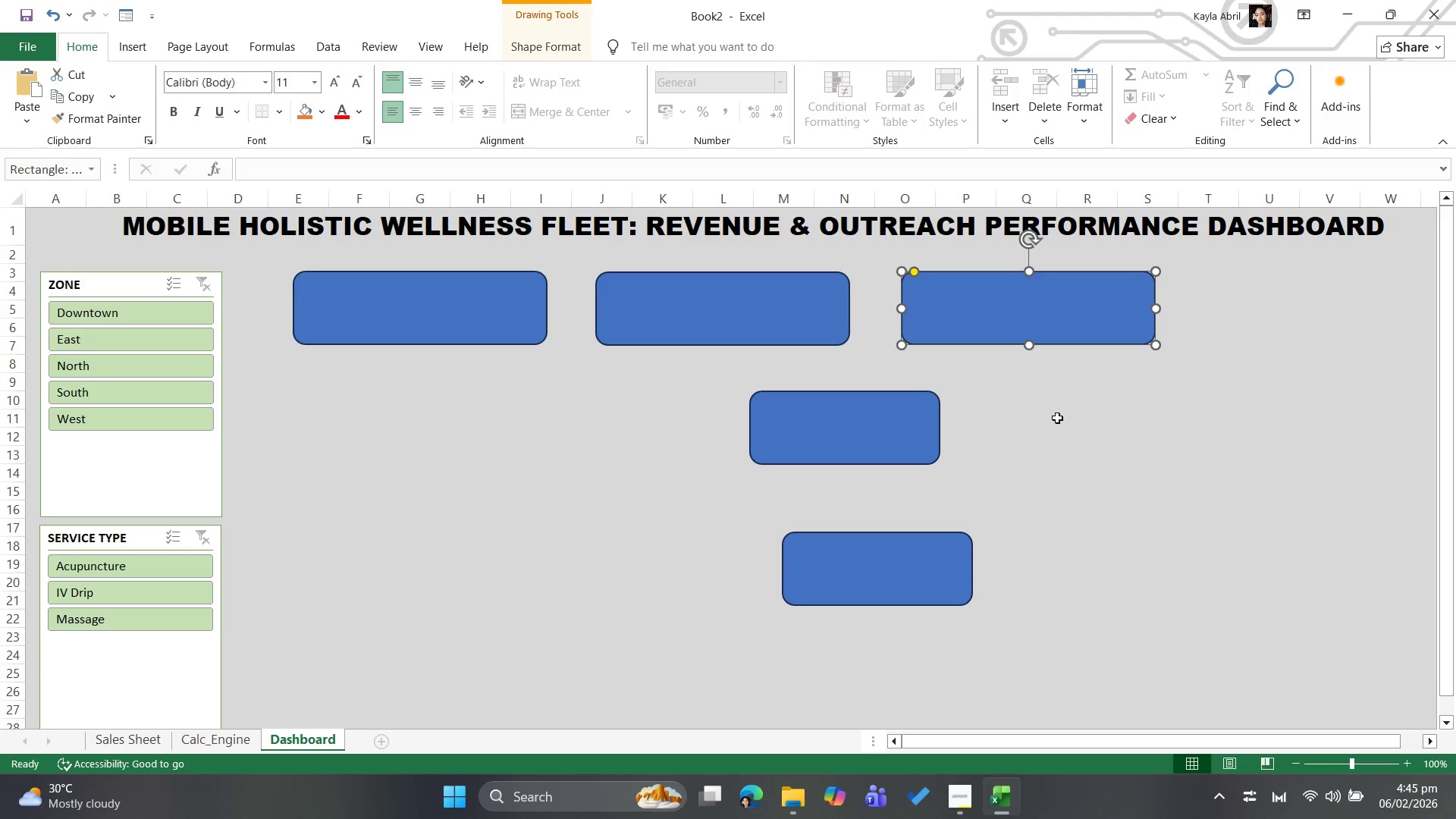 
key(ArrowDown)
 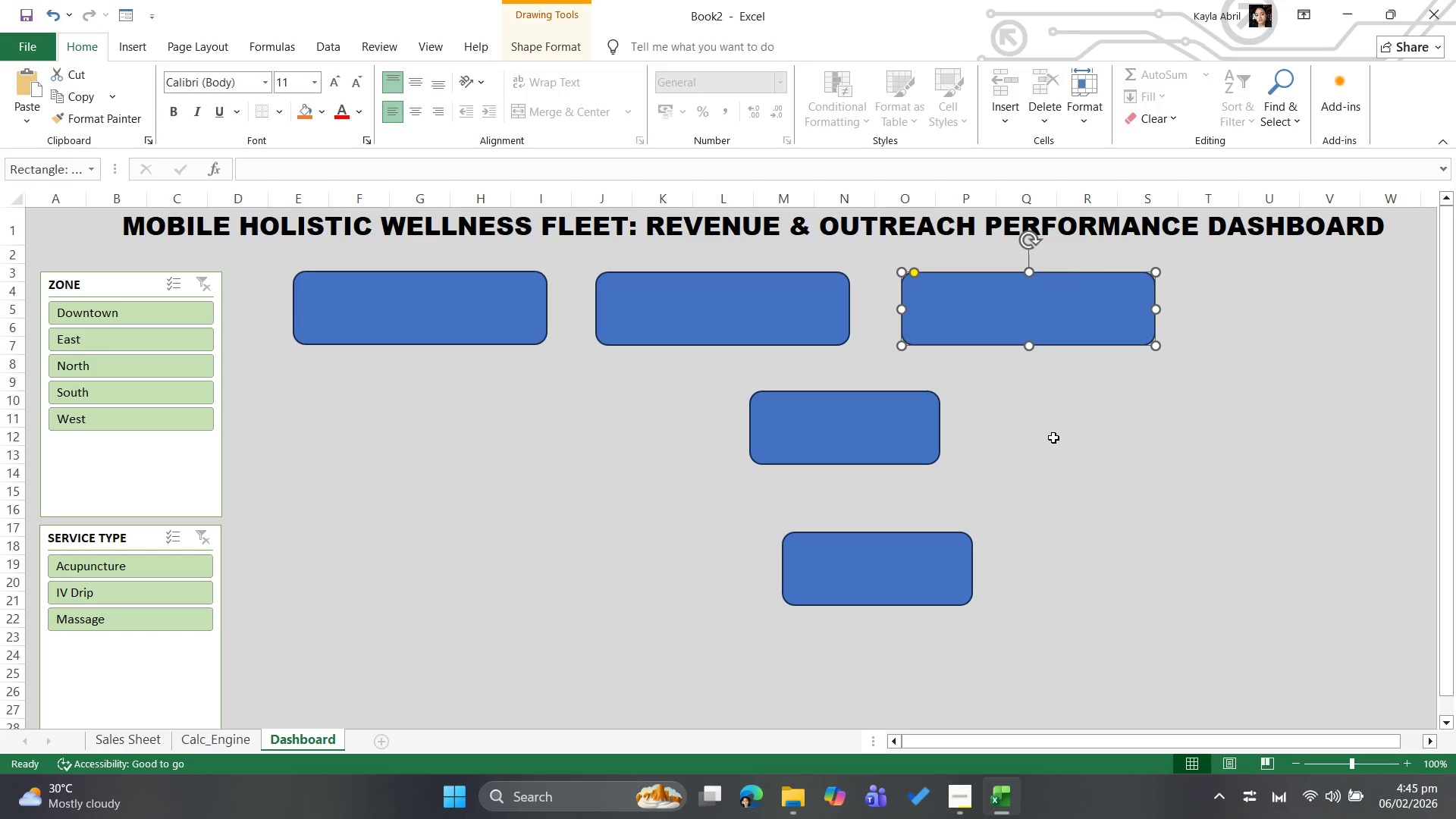 
left_click([1053, 438])
 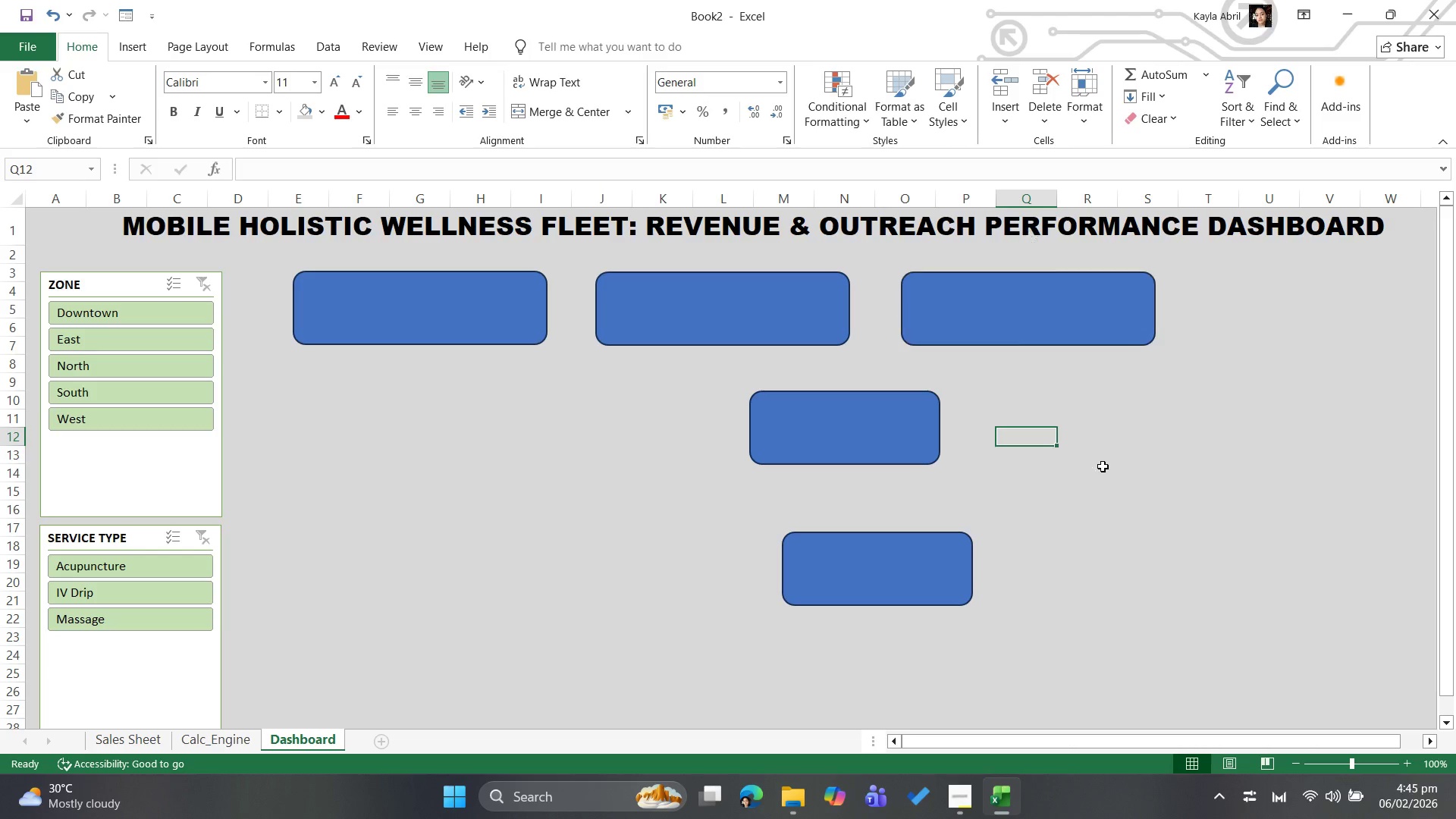 
left_click([1103, 467])
 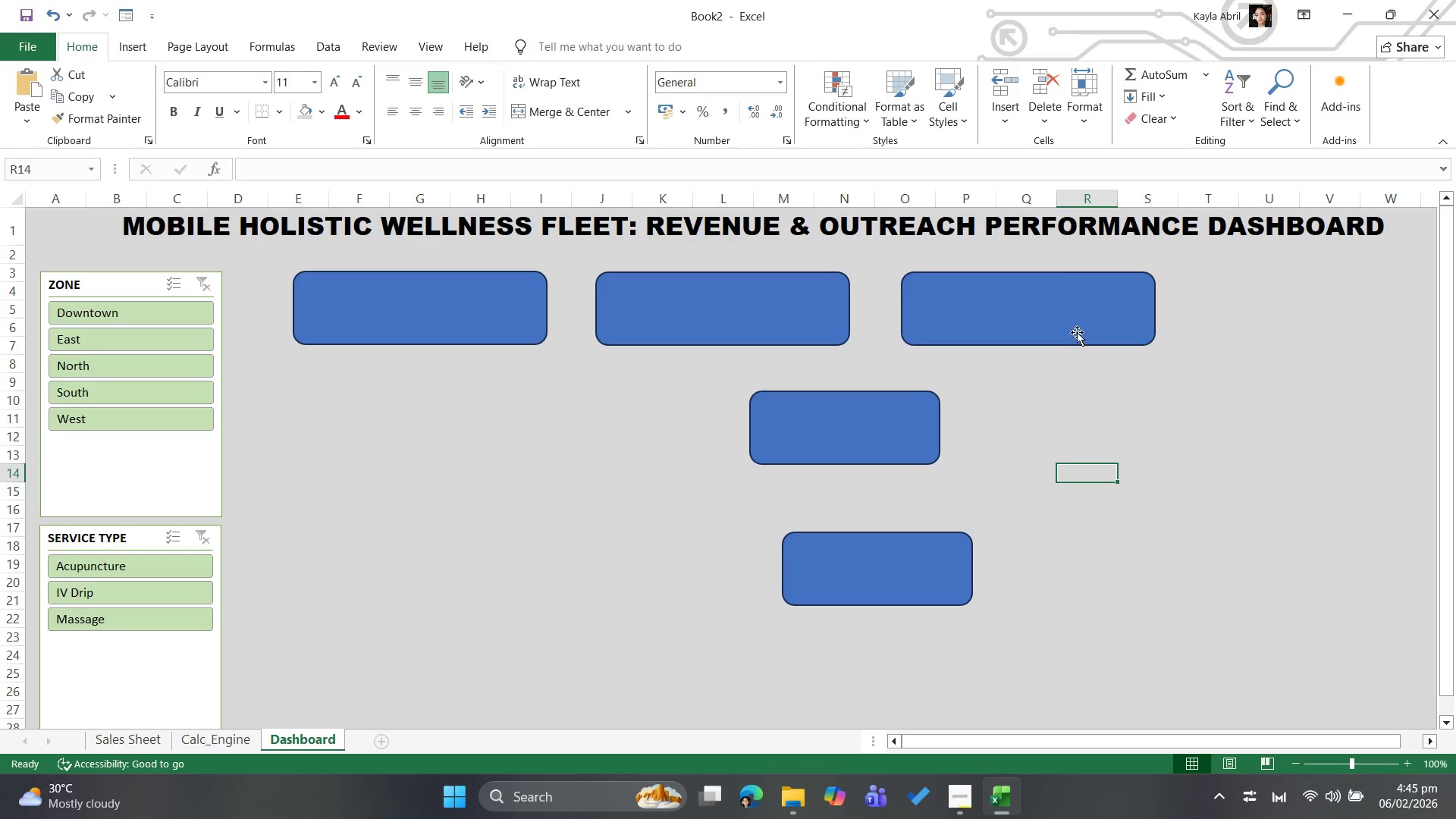 
left_click([1081, 315])
 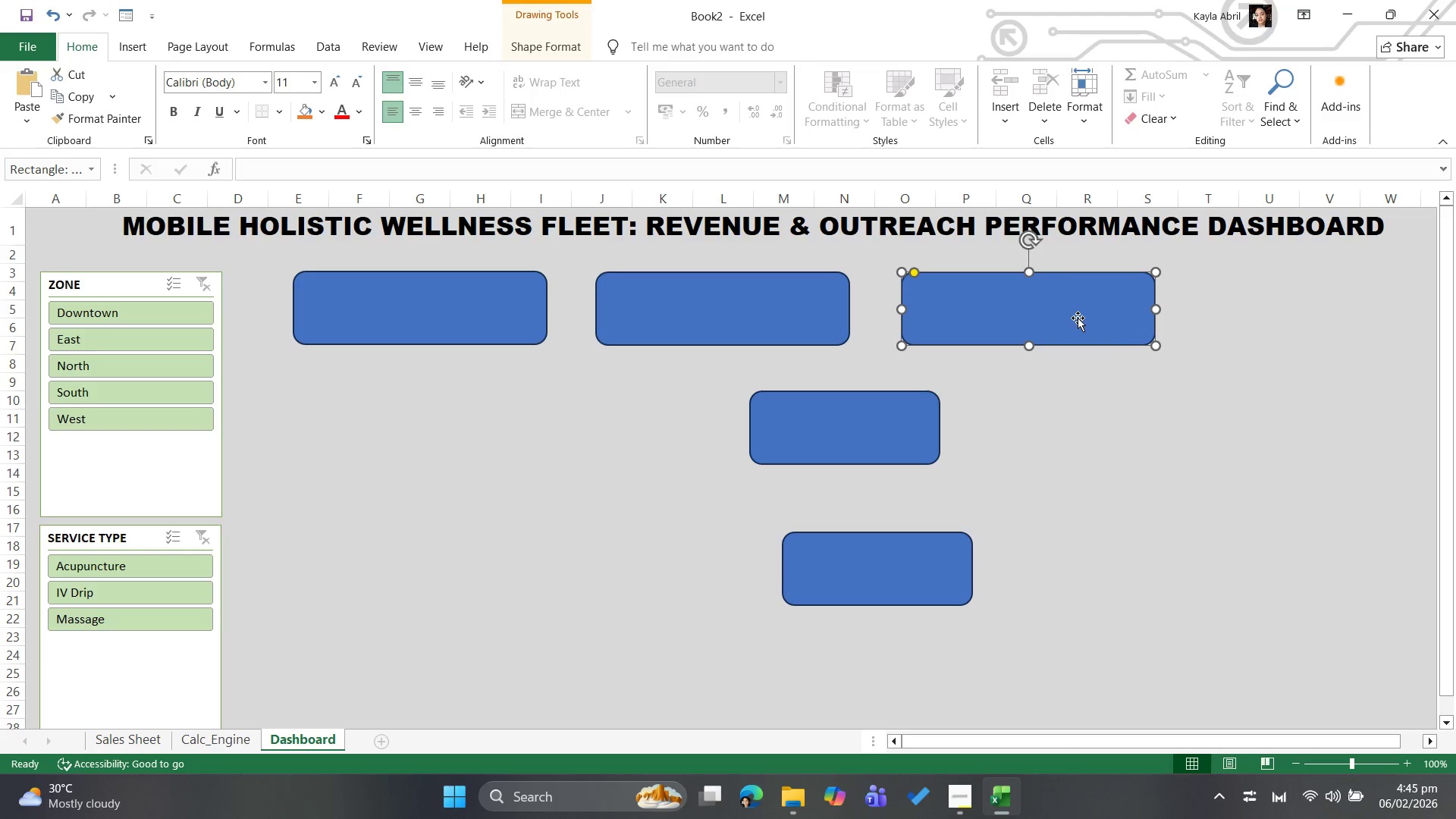 
key(ArrowDown)
 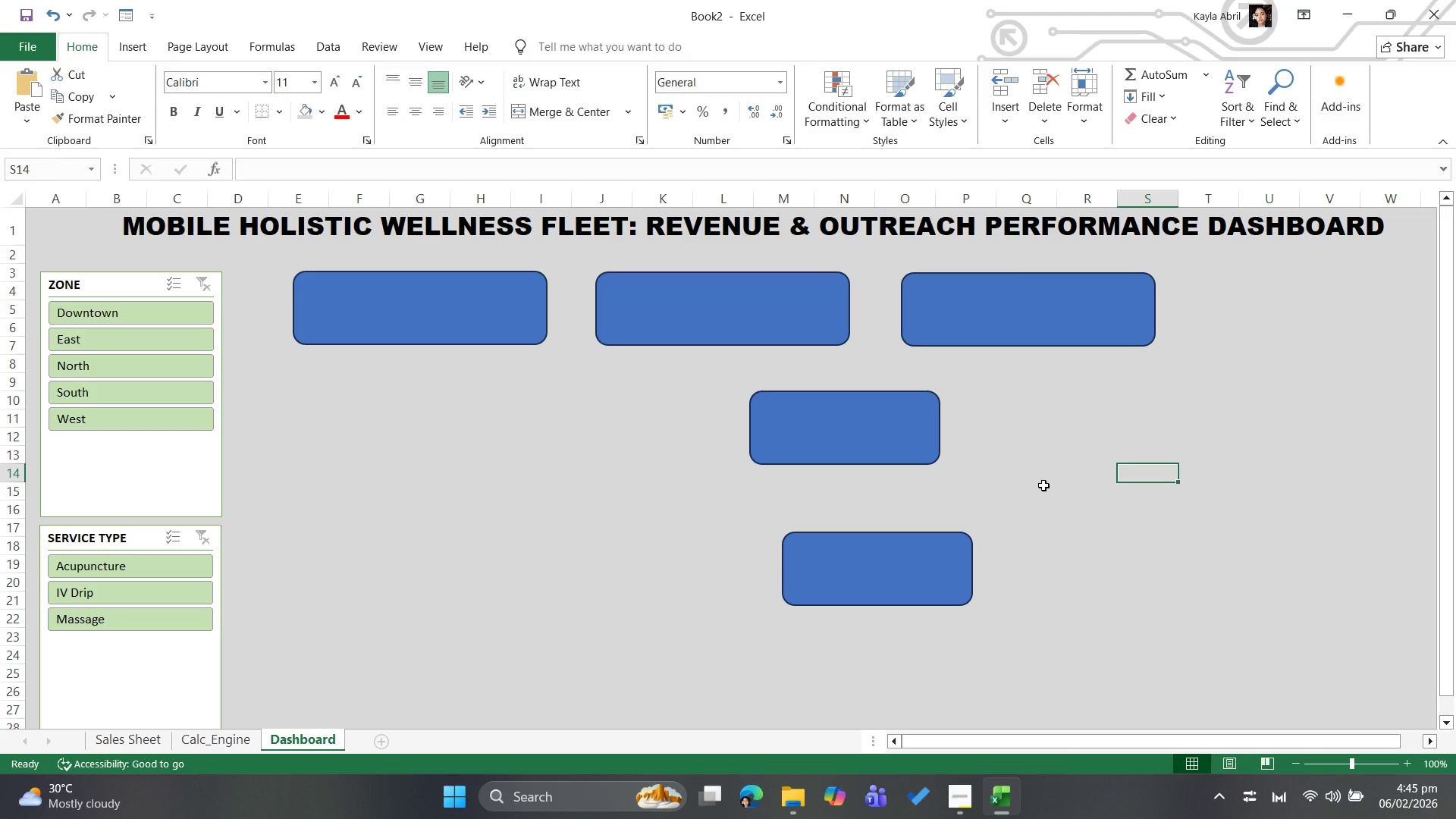 
left_click([876, 444])
 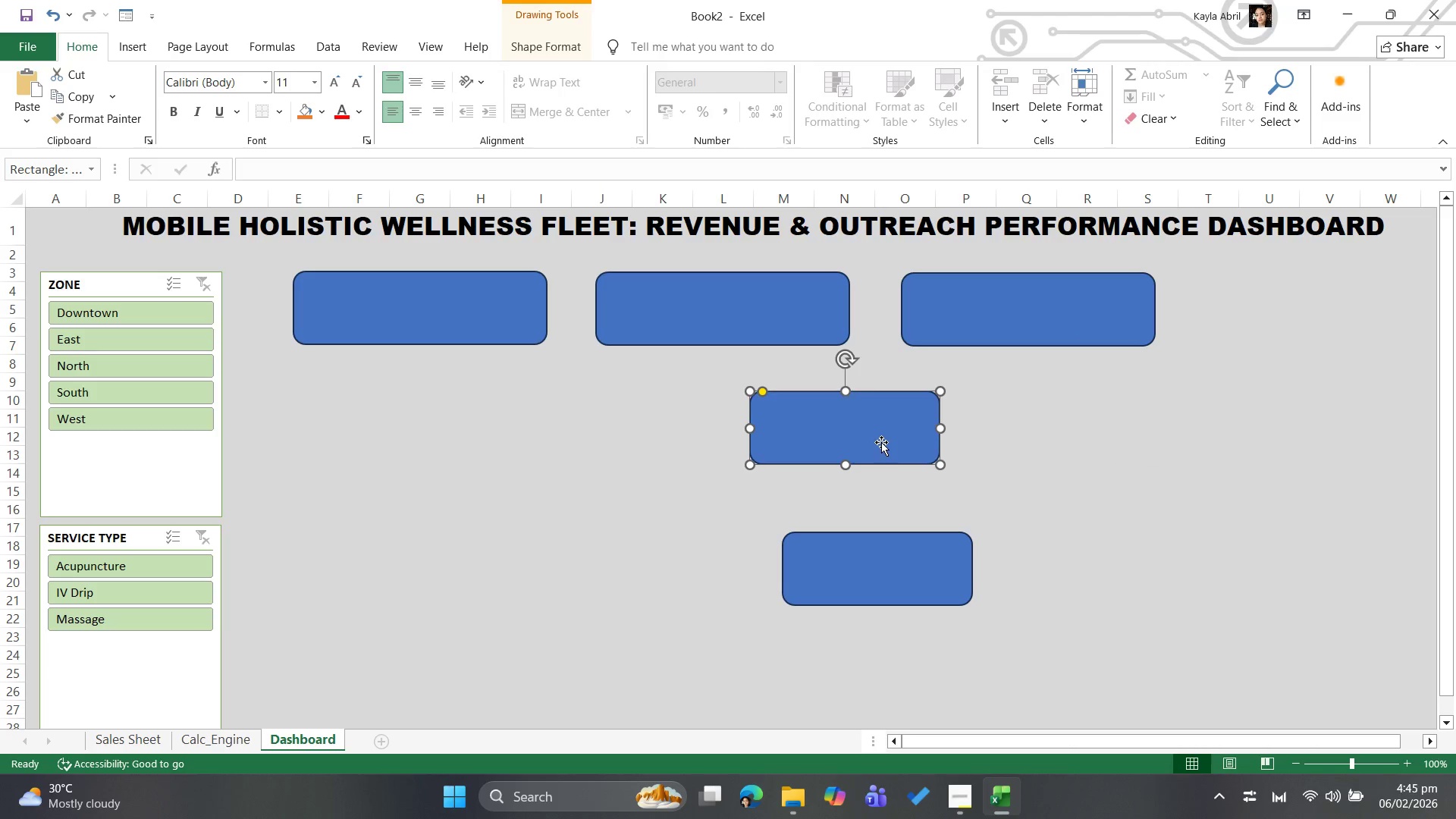 
key(Backspace)
 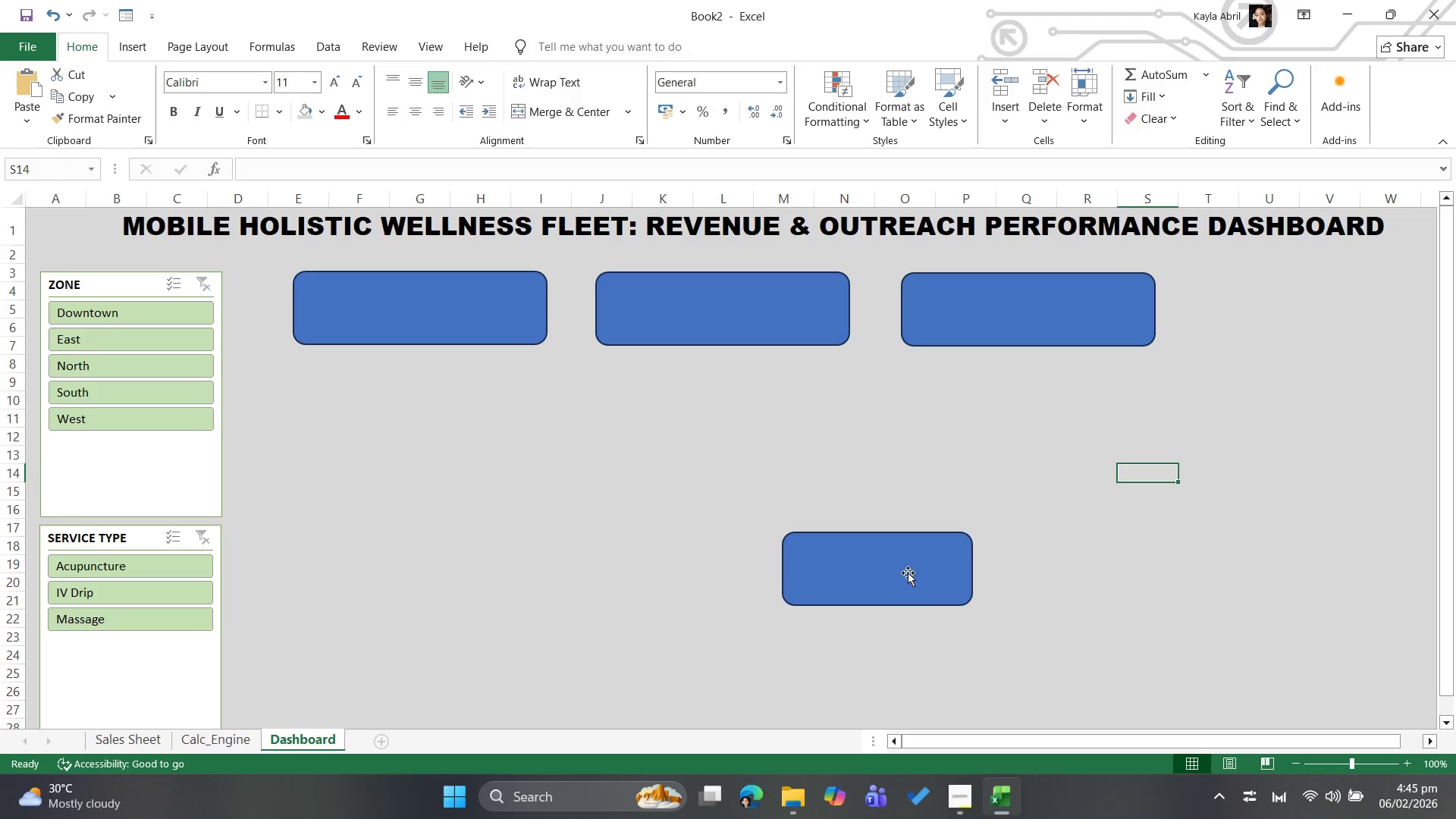 
left_click([908, 573])
 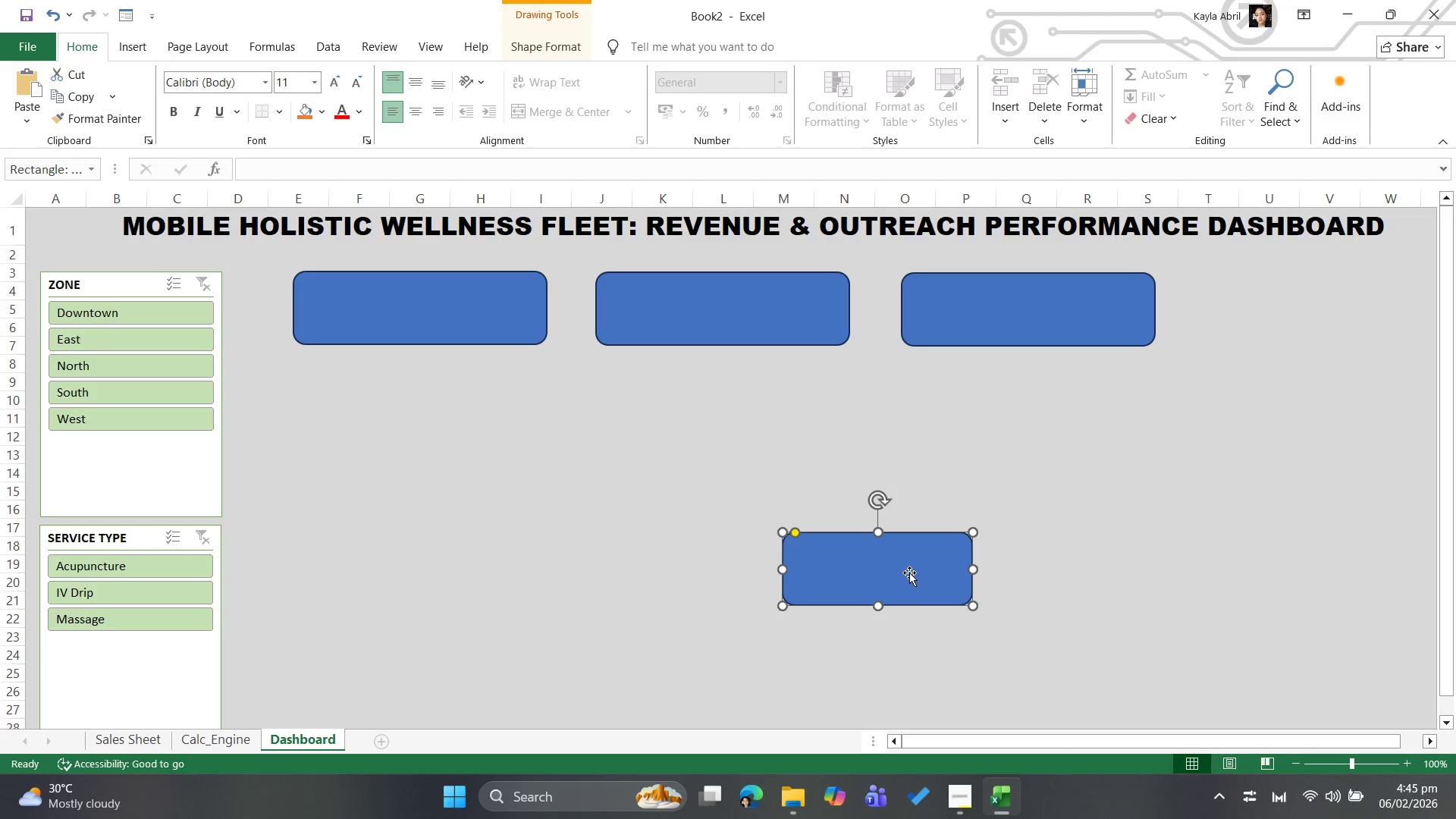 
key(Backspace)
 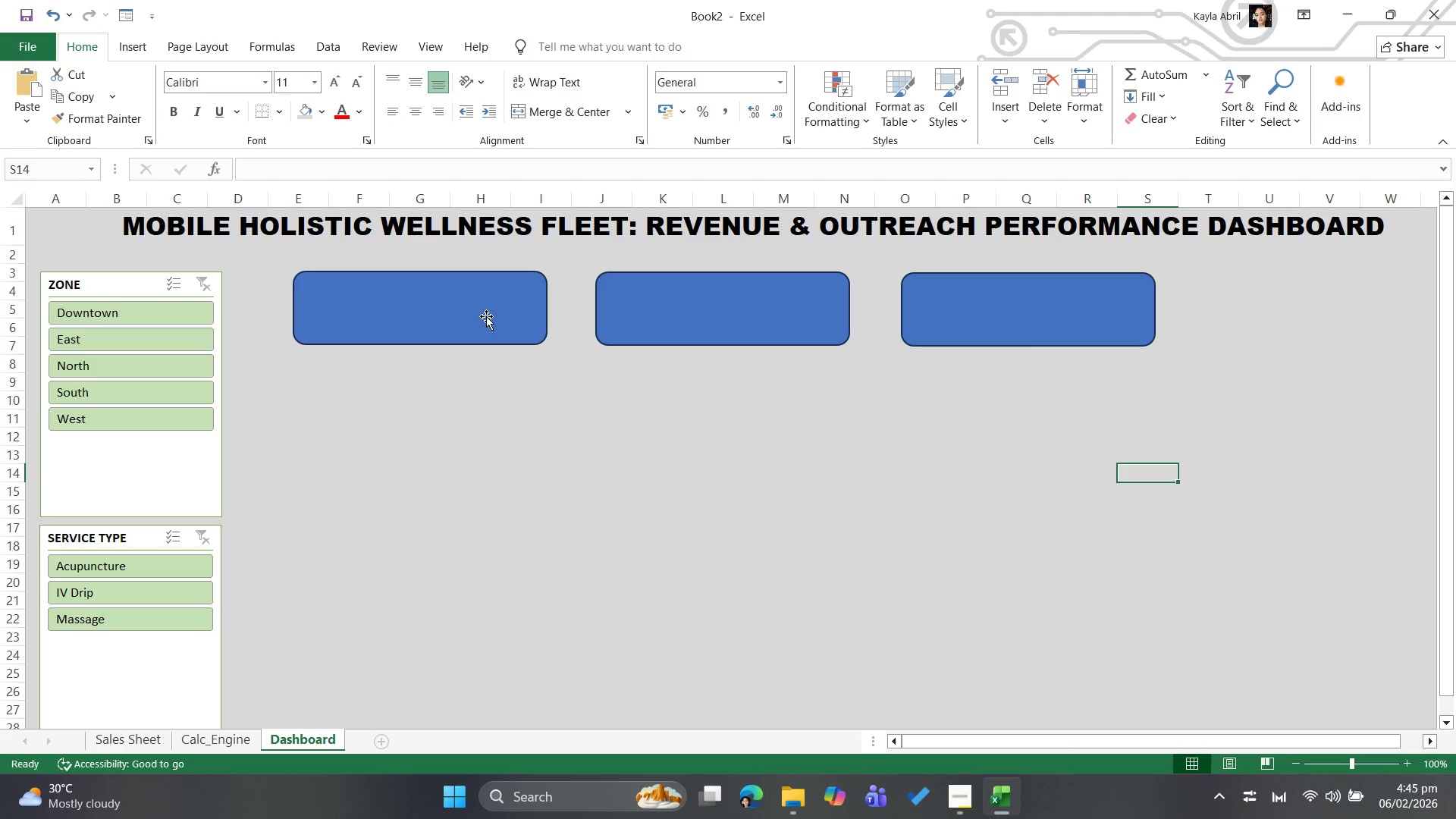 
left_click([976, 306])
 